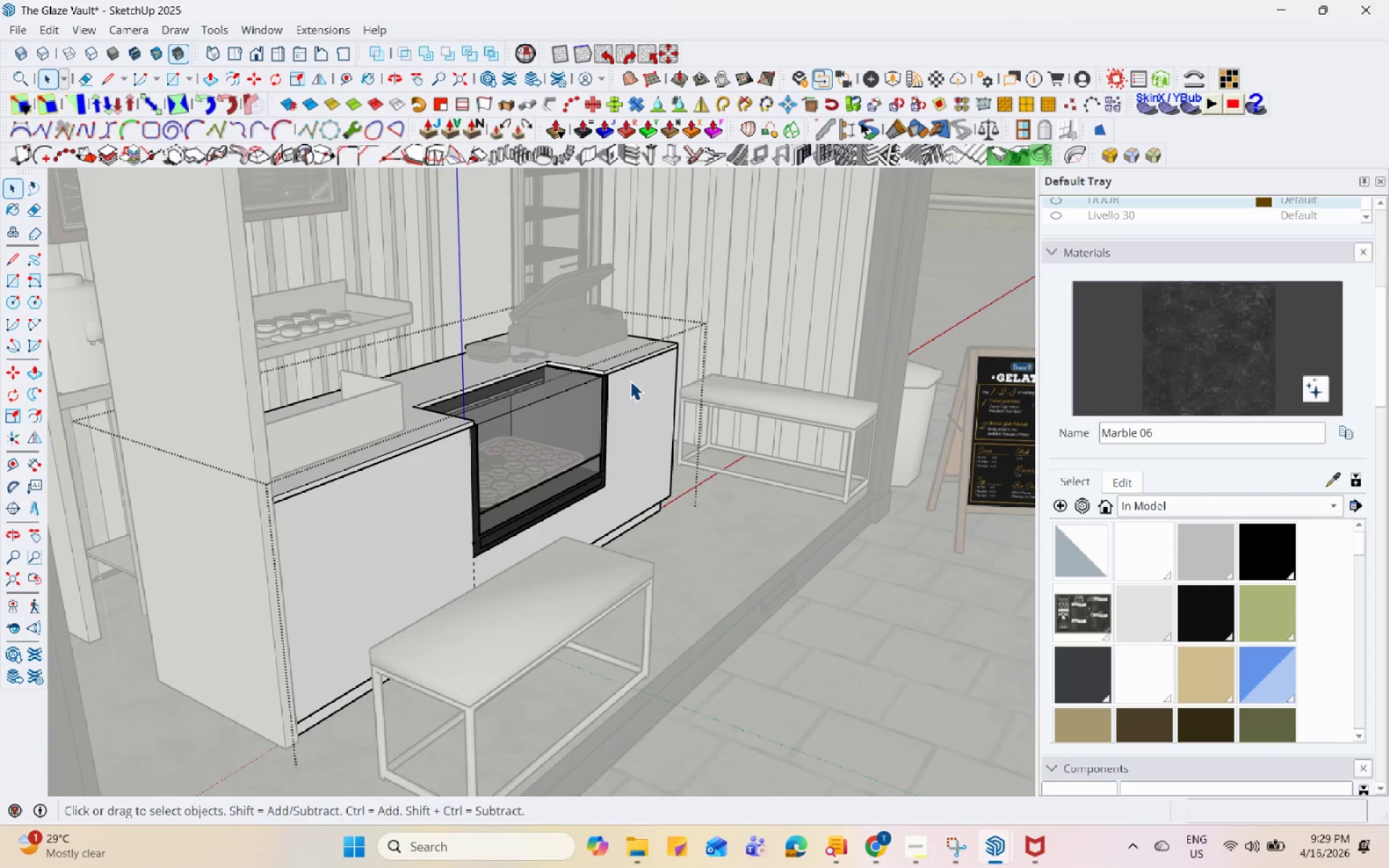 
triple_click([630, 380])
 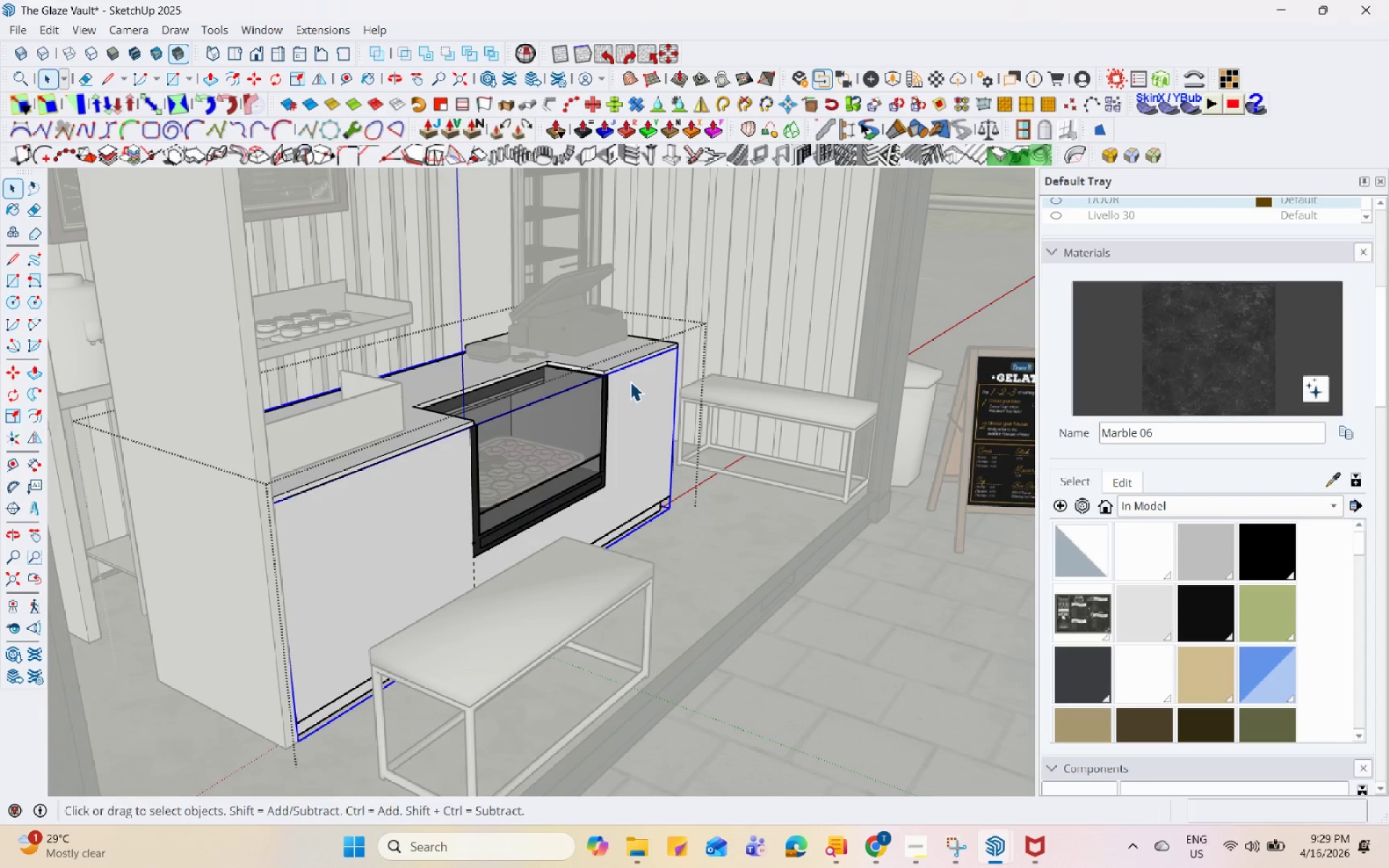 
triple_click([630, 381])
 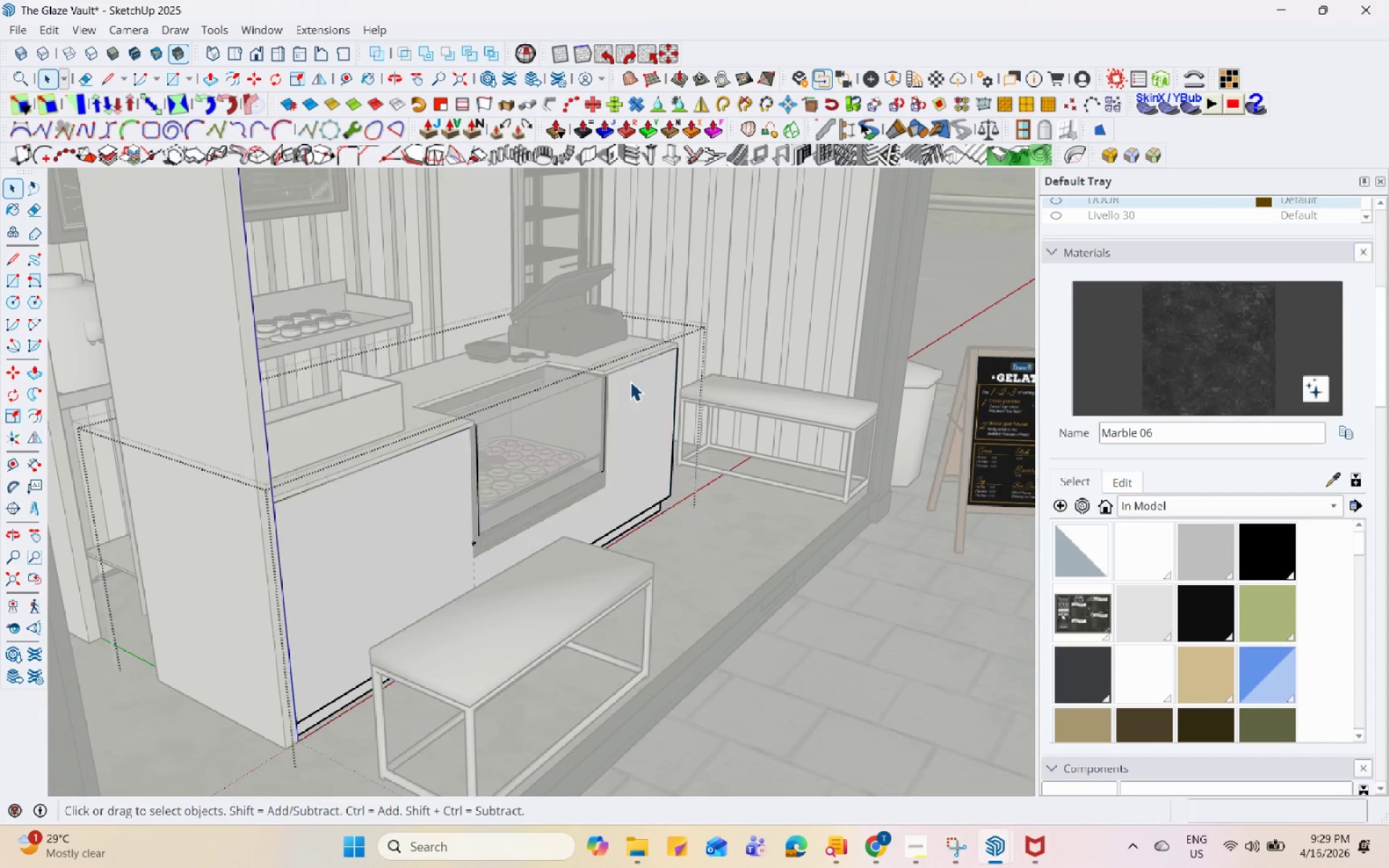 
triple_click([630, 381])
 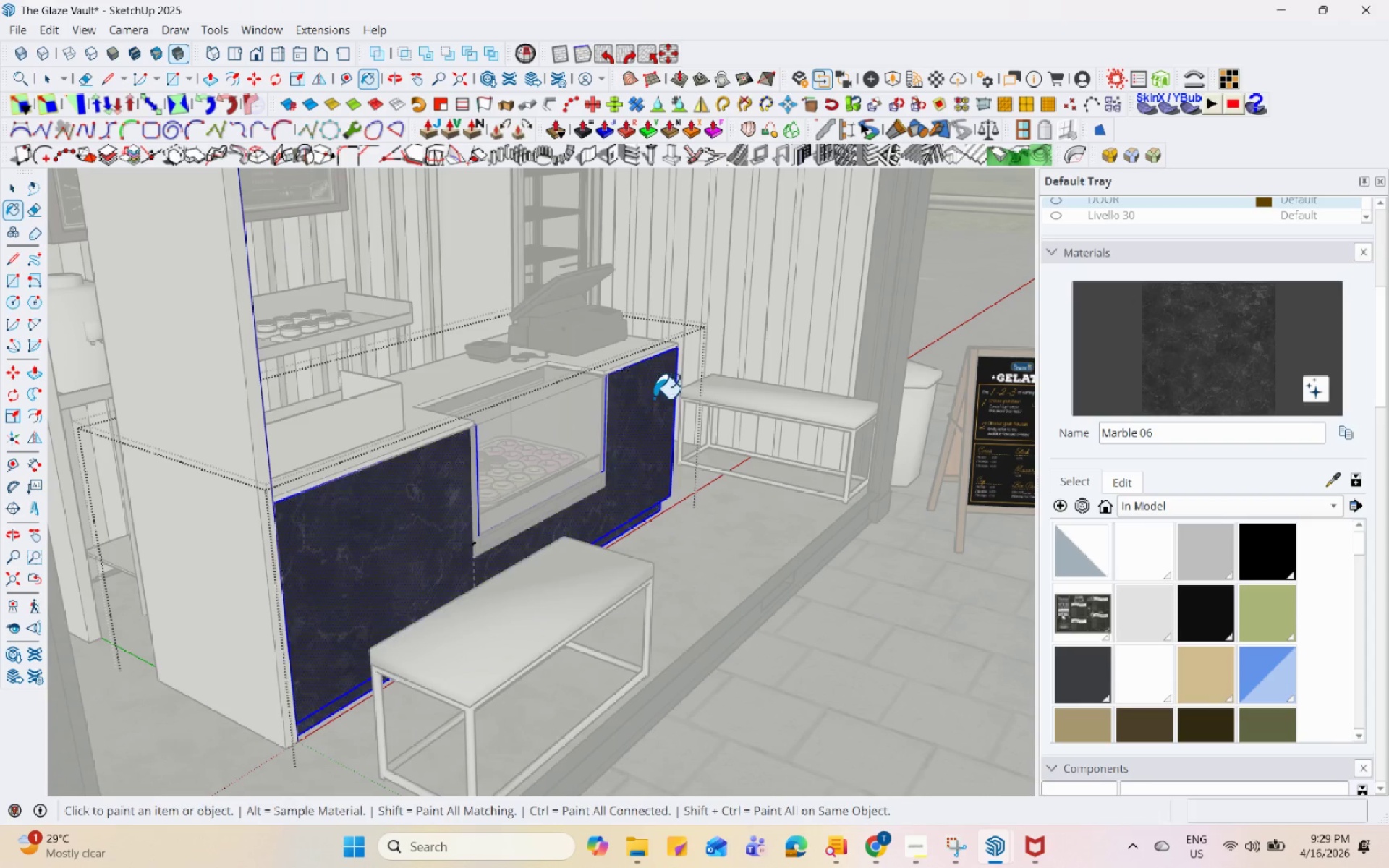 
scroll: coordinate [654, 373], scroll_direction: up, amount: 3.0
 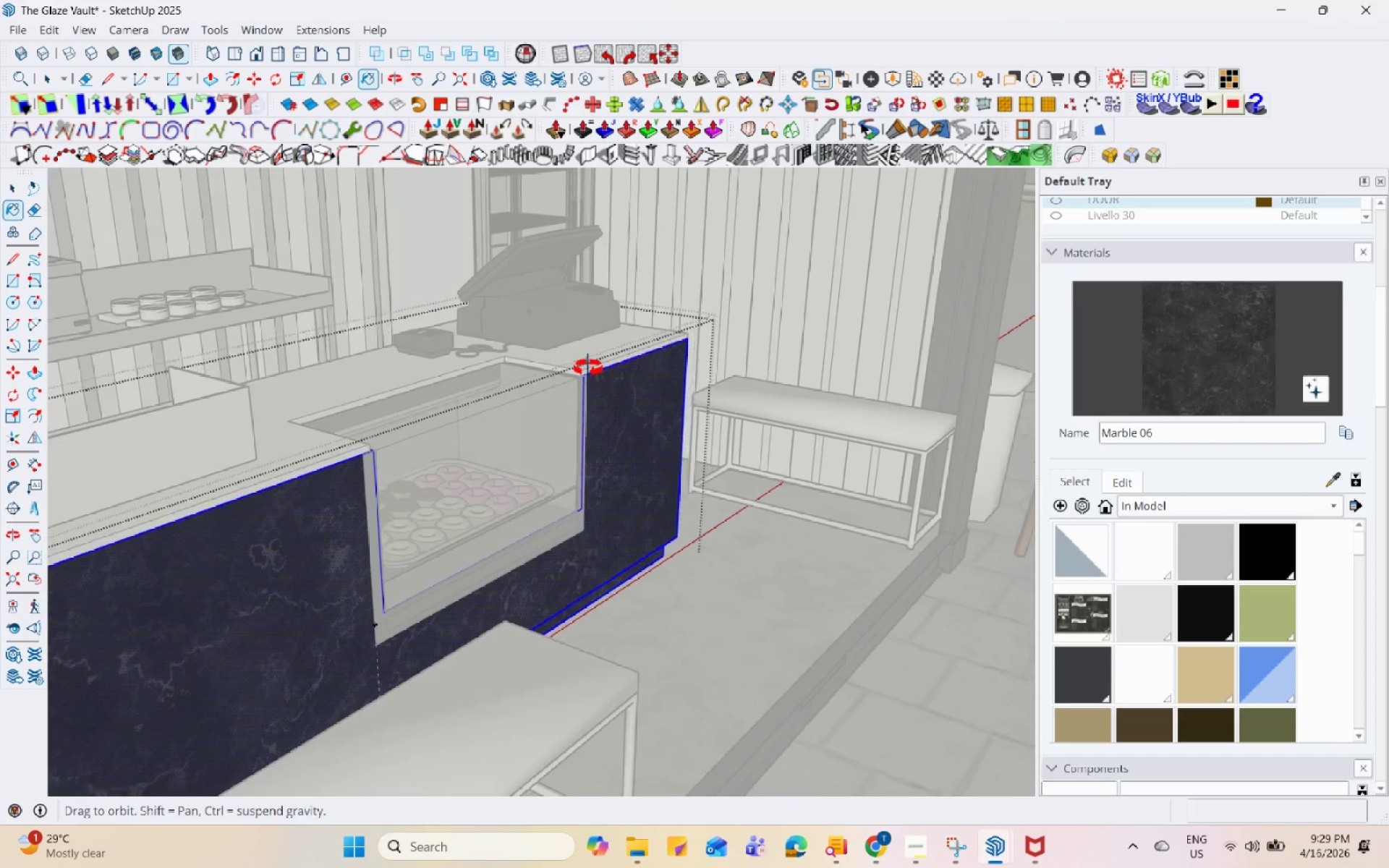 
key(Space)
 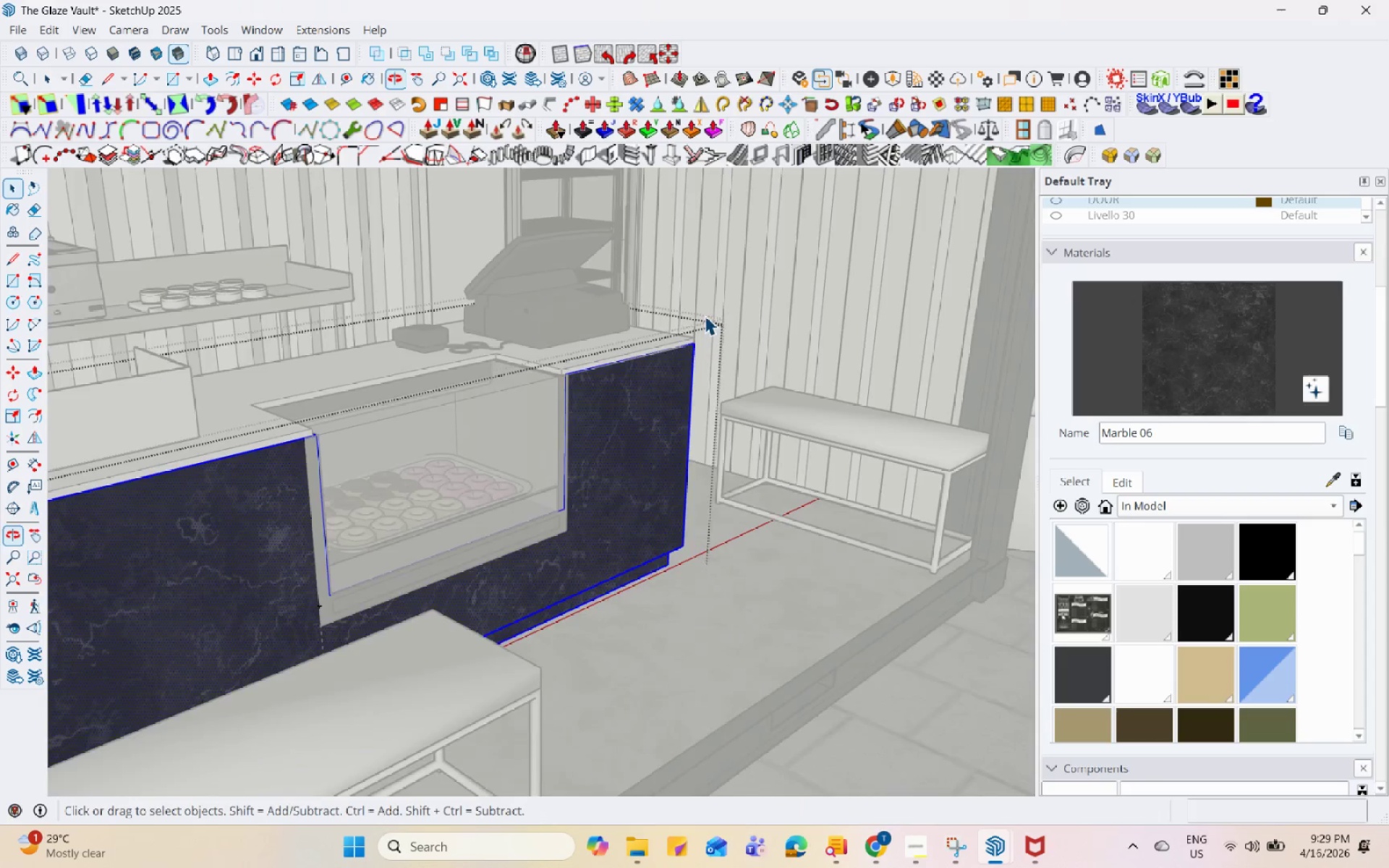 
double_click([547, 349])
 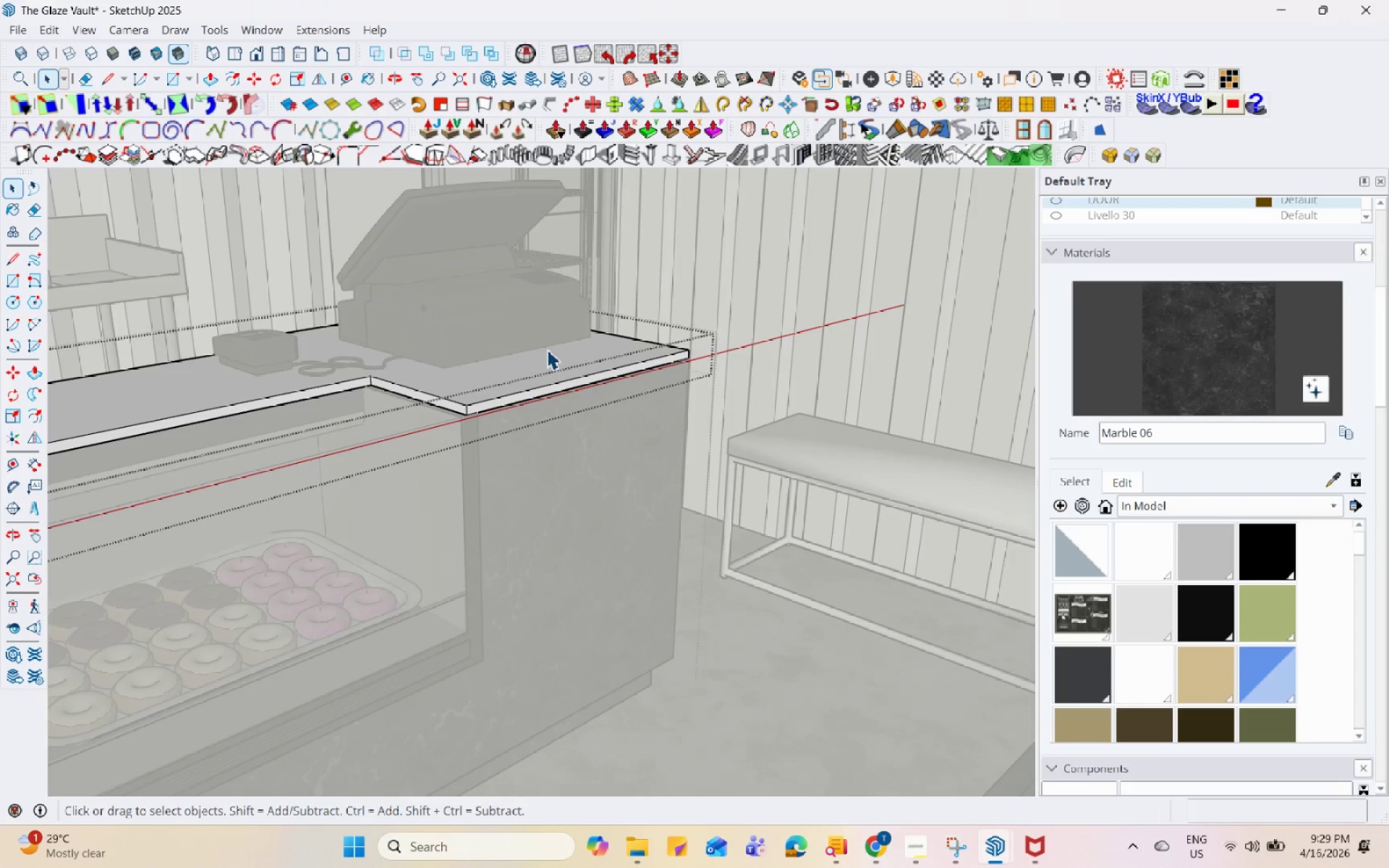 
scroll: coordinate [701, 317], scroll_direction: up, amount: 3.0
 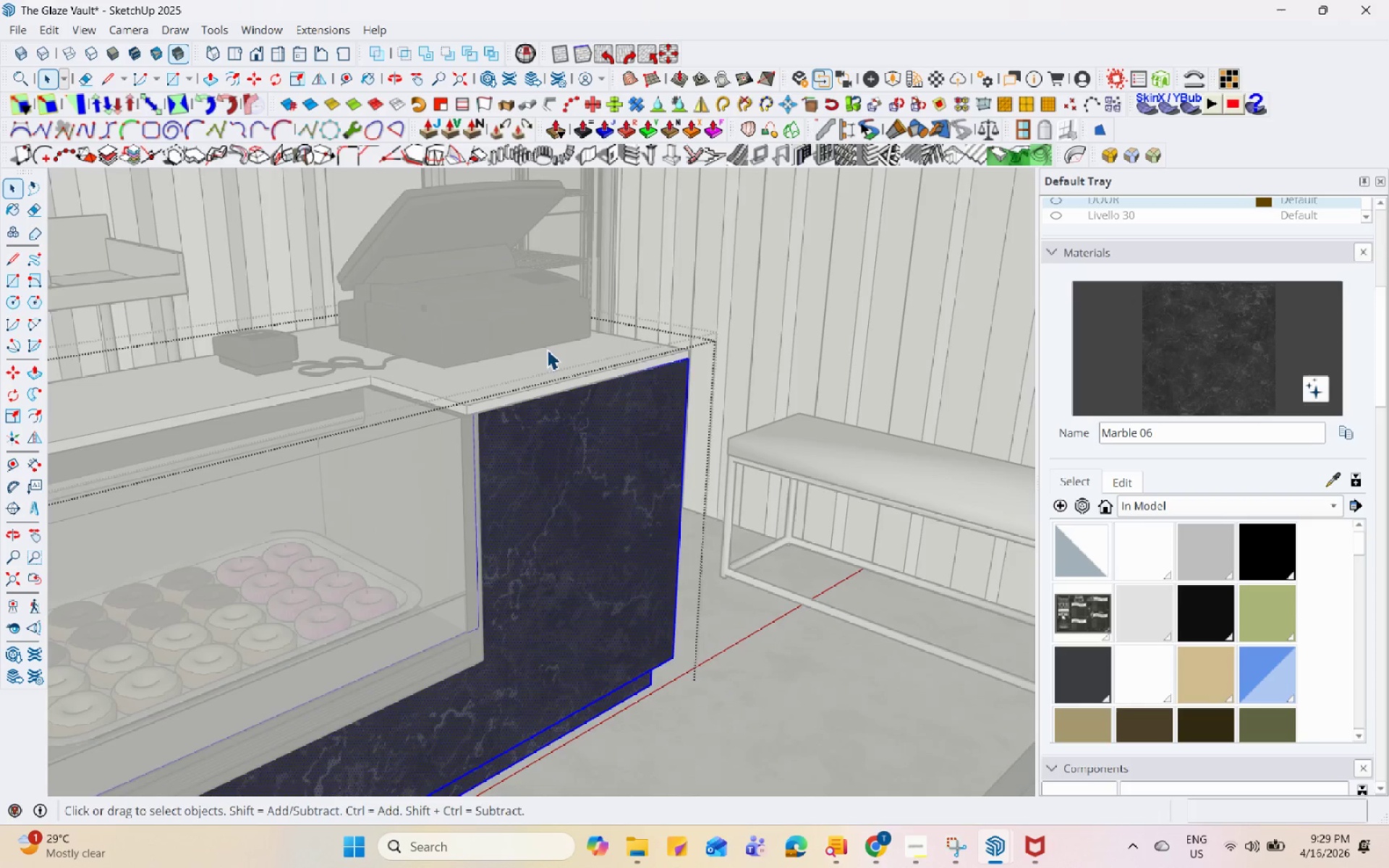 
triple_click([547, 349])
 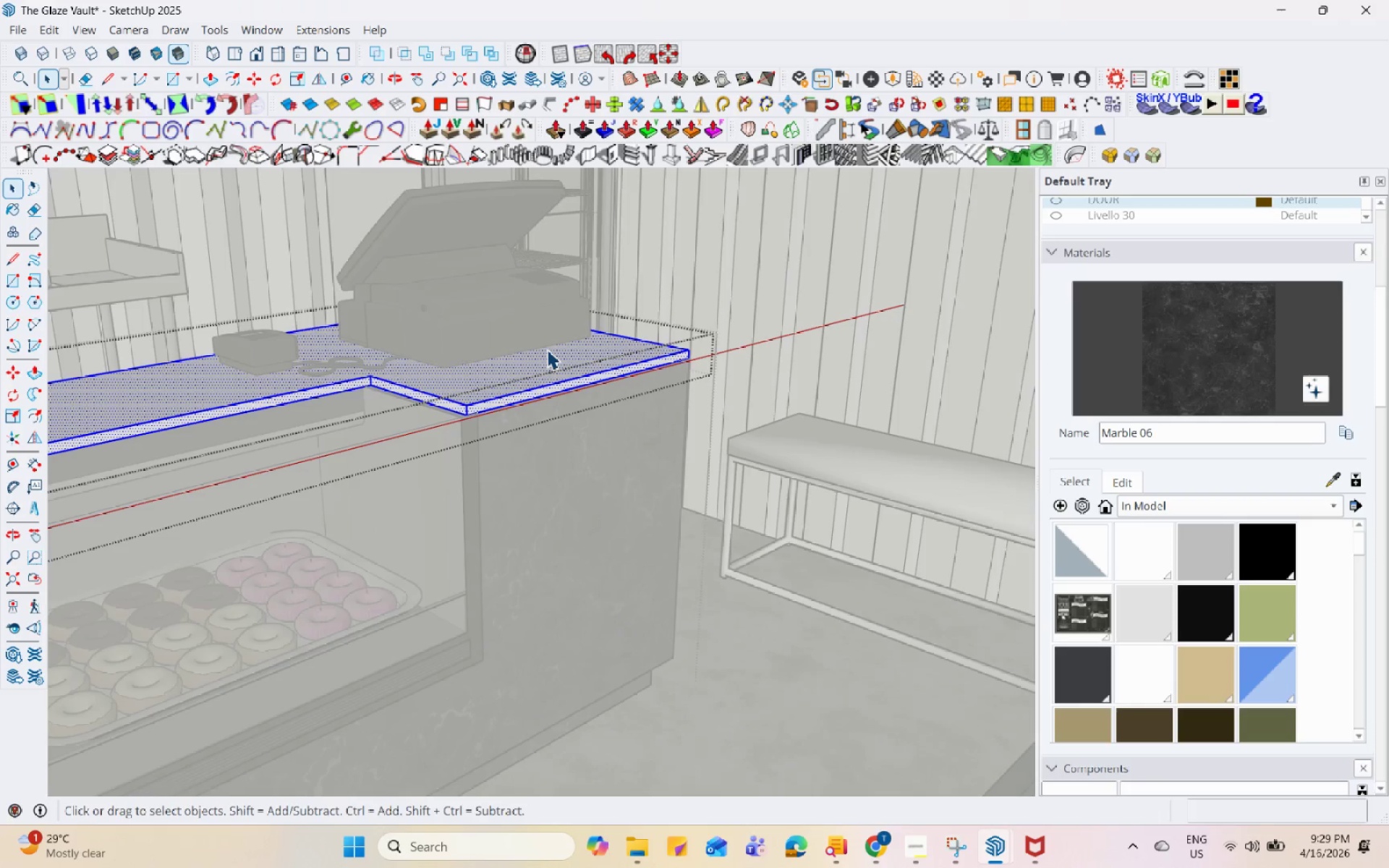 
triple_click([547, 349])
 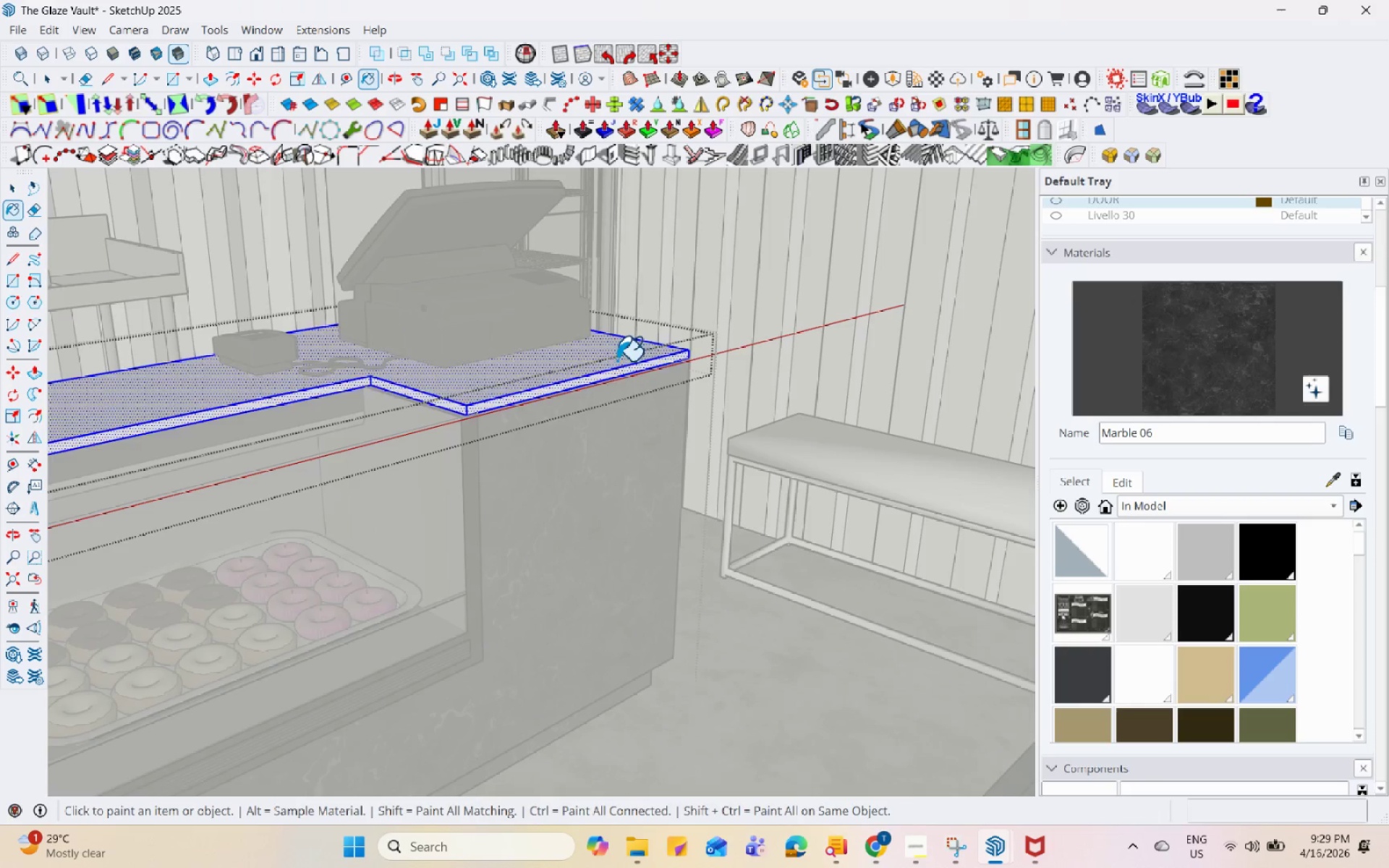 
key(Space)
 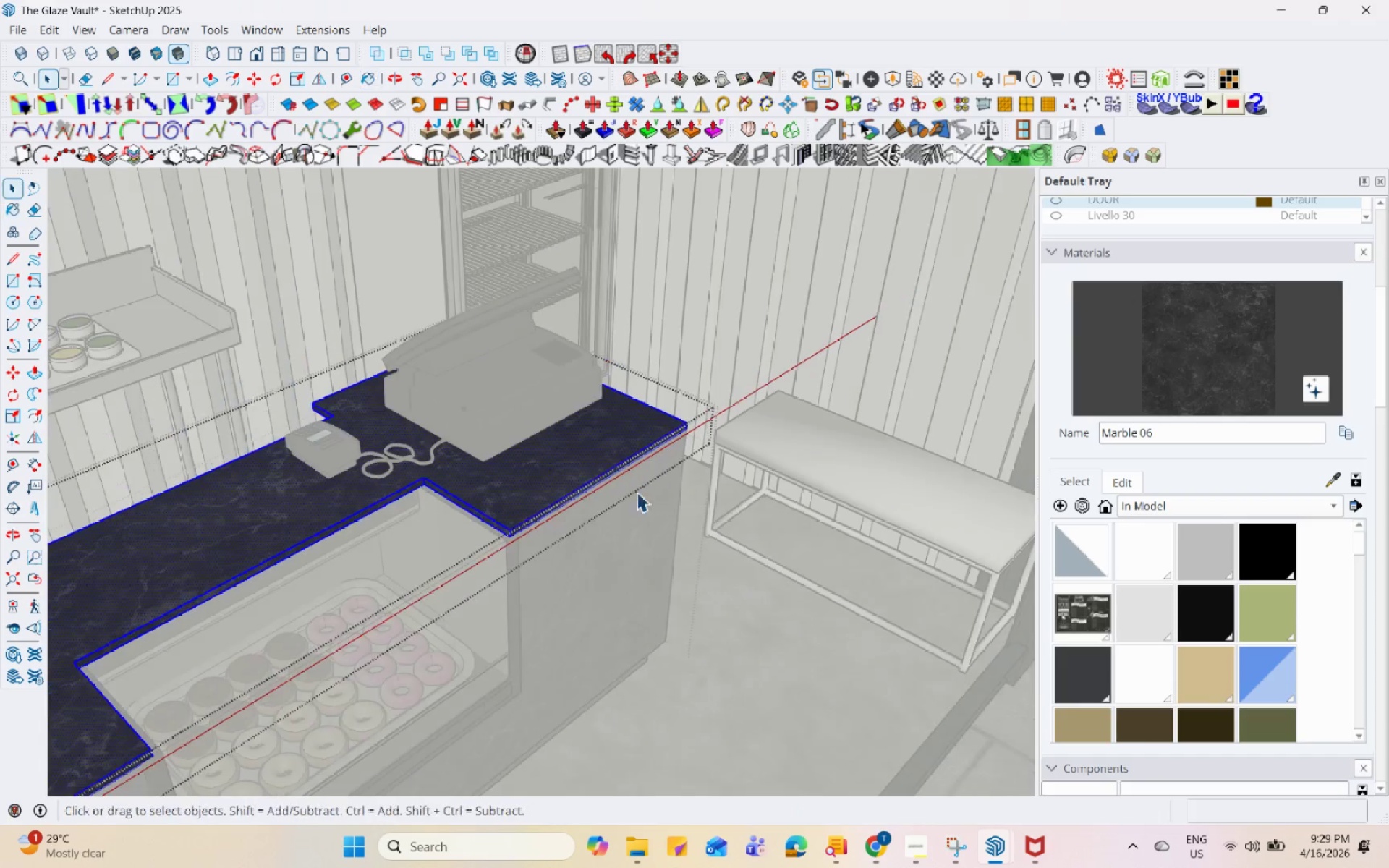 
key(Escape)
 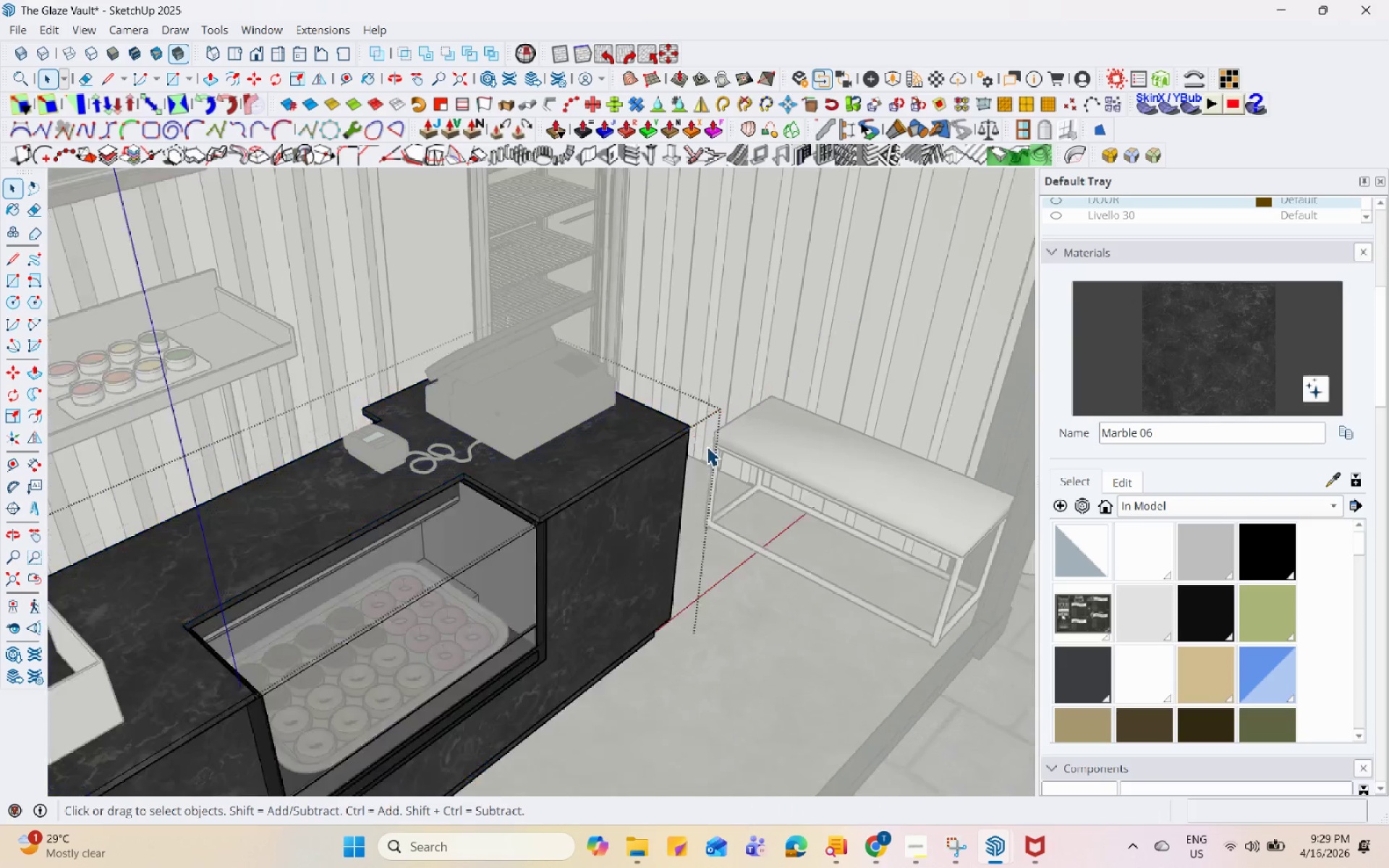 
key(Escape)
 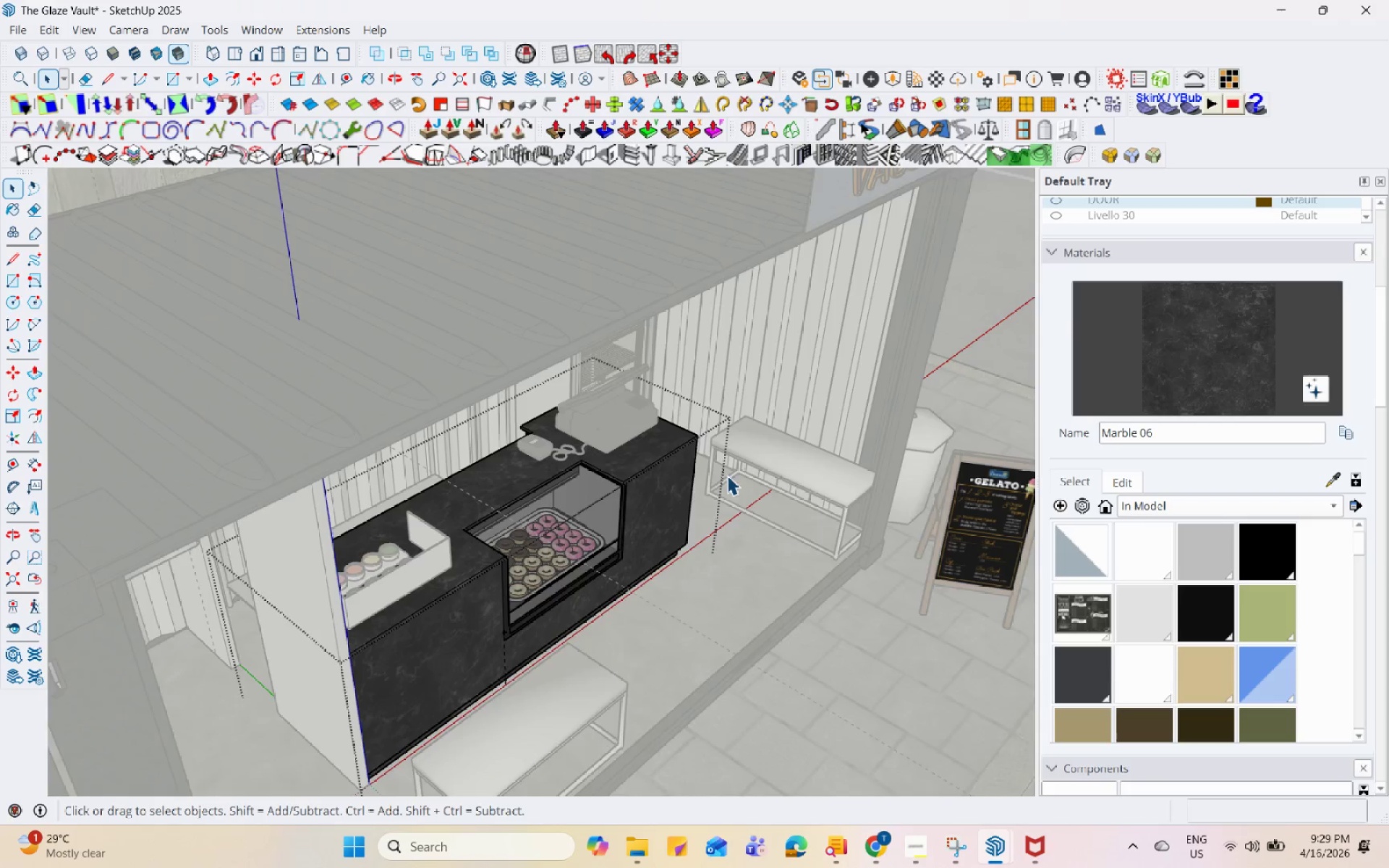 
key(Escape)
 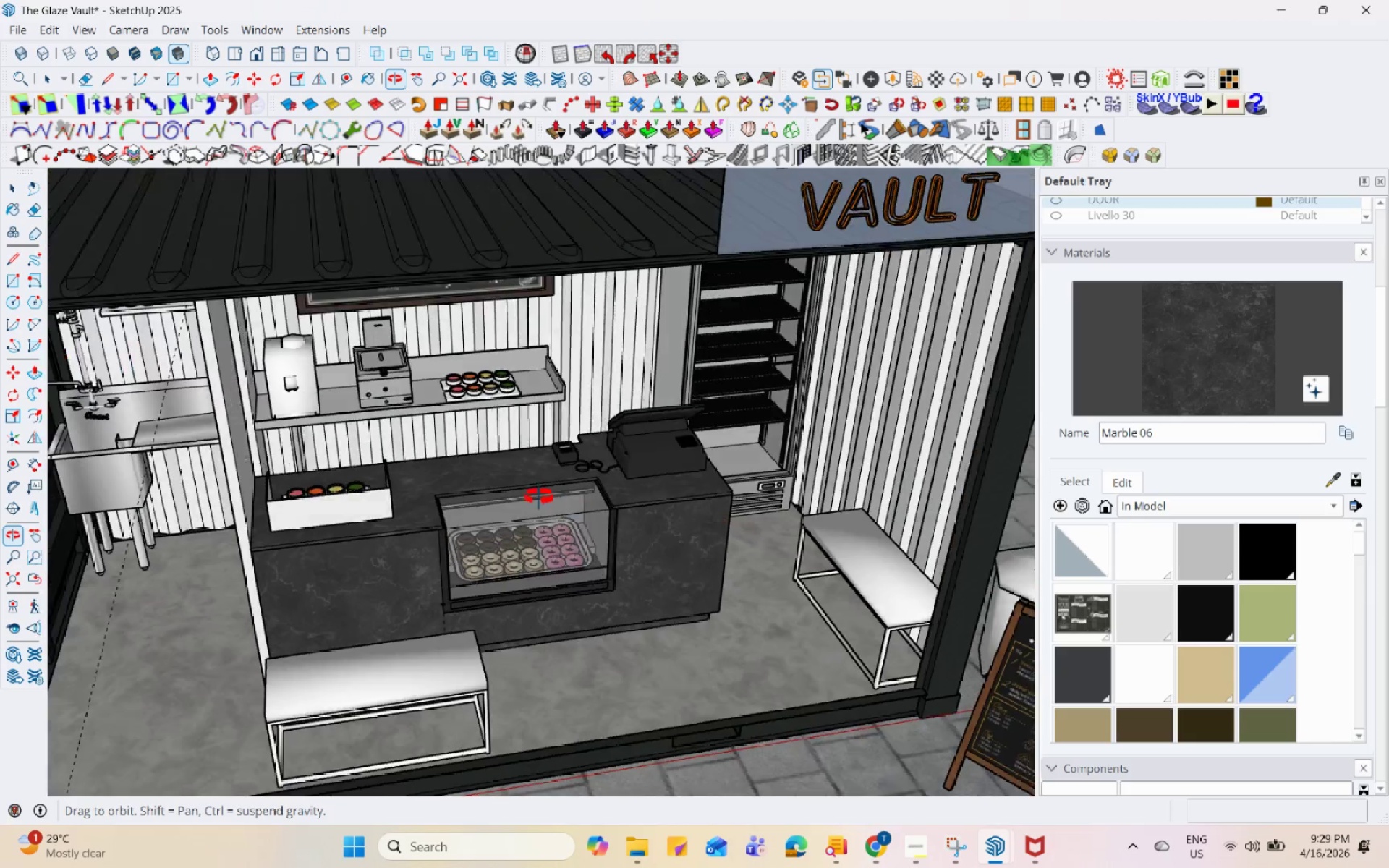 
scroll: coordinate [707, 446], scroll_direction: down, amount: 8.0
 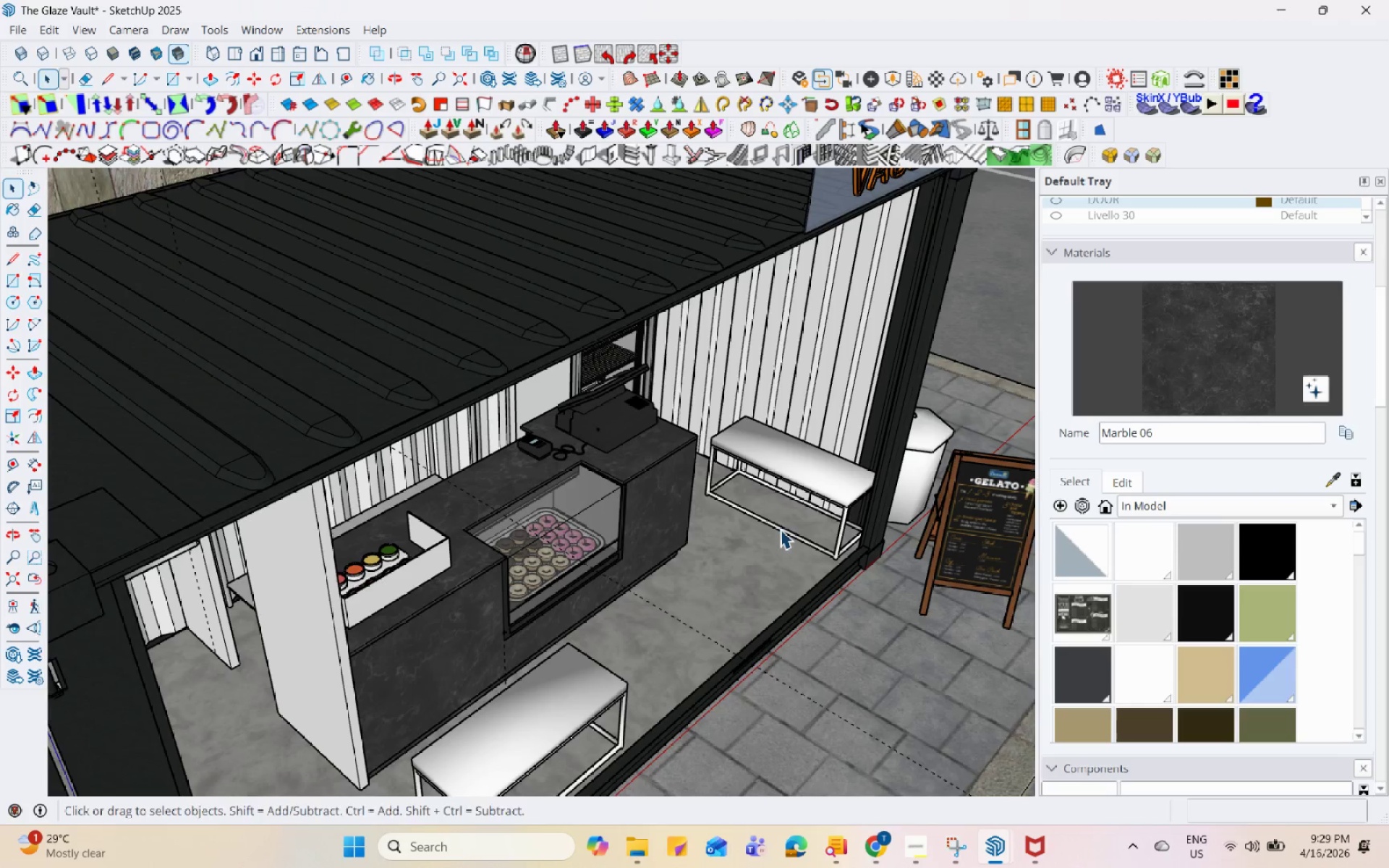 
scroll: coordinate [1153, 447], scroll_direction: up, amount: 10.0
 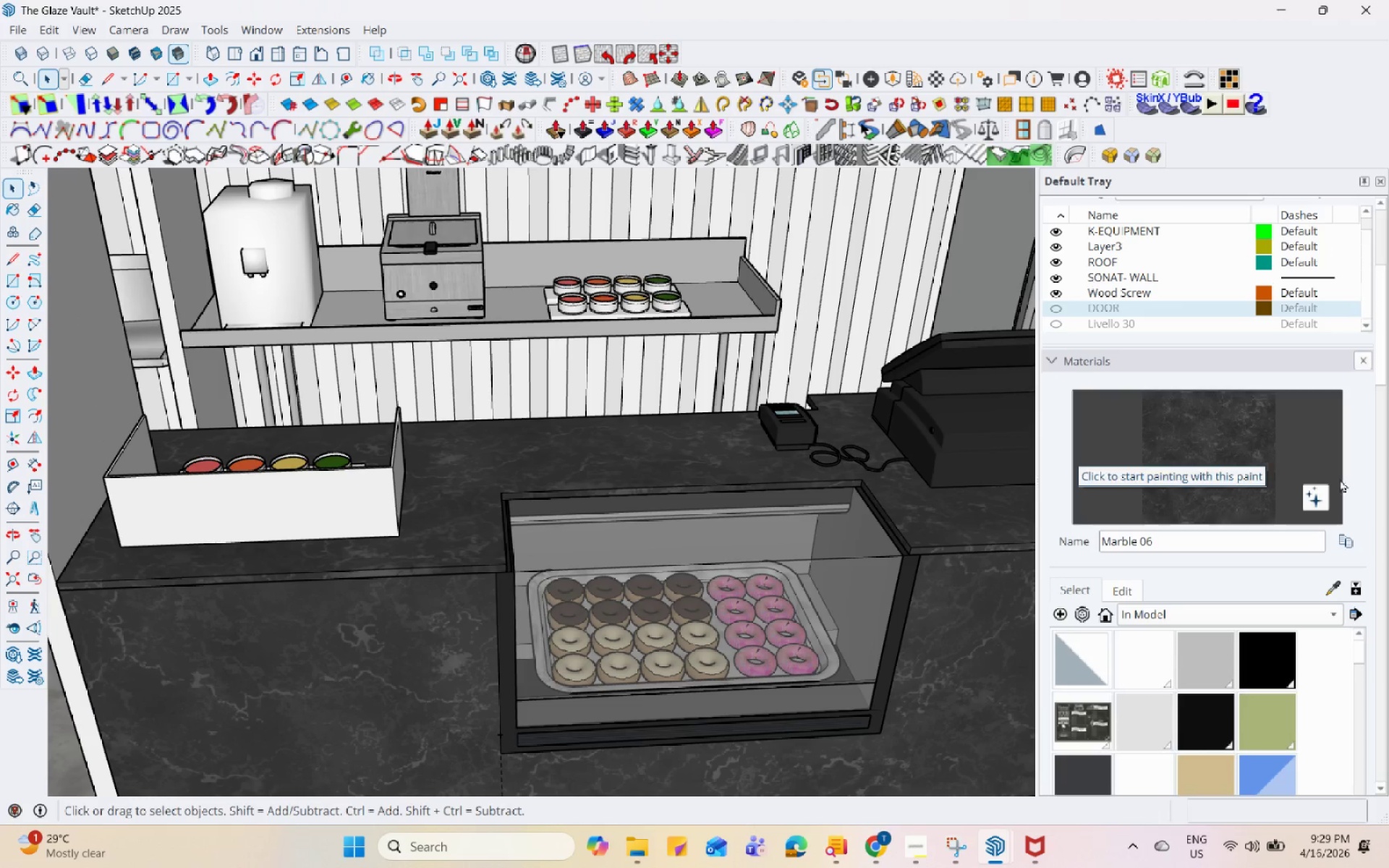 
scroll: coordinate [726, 540], scroll_direction: down, amount: 18.0
 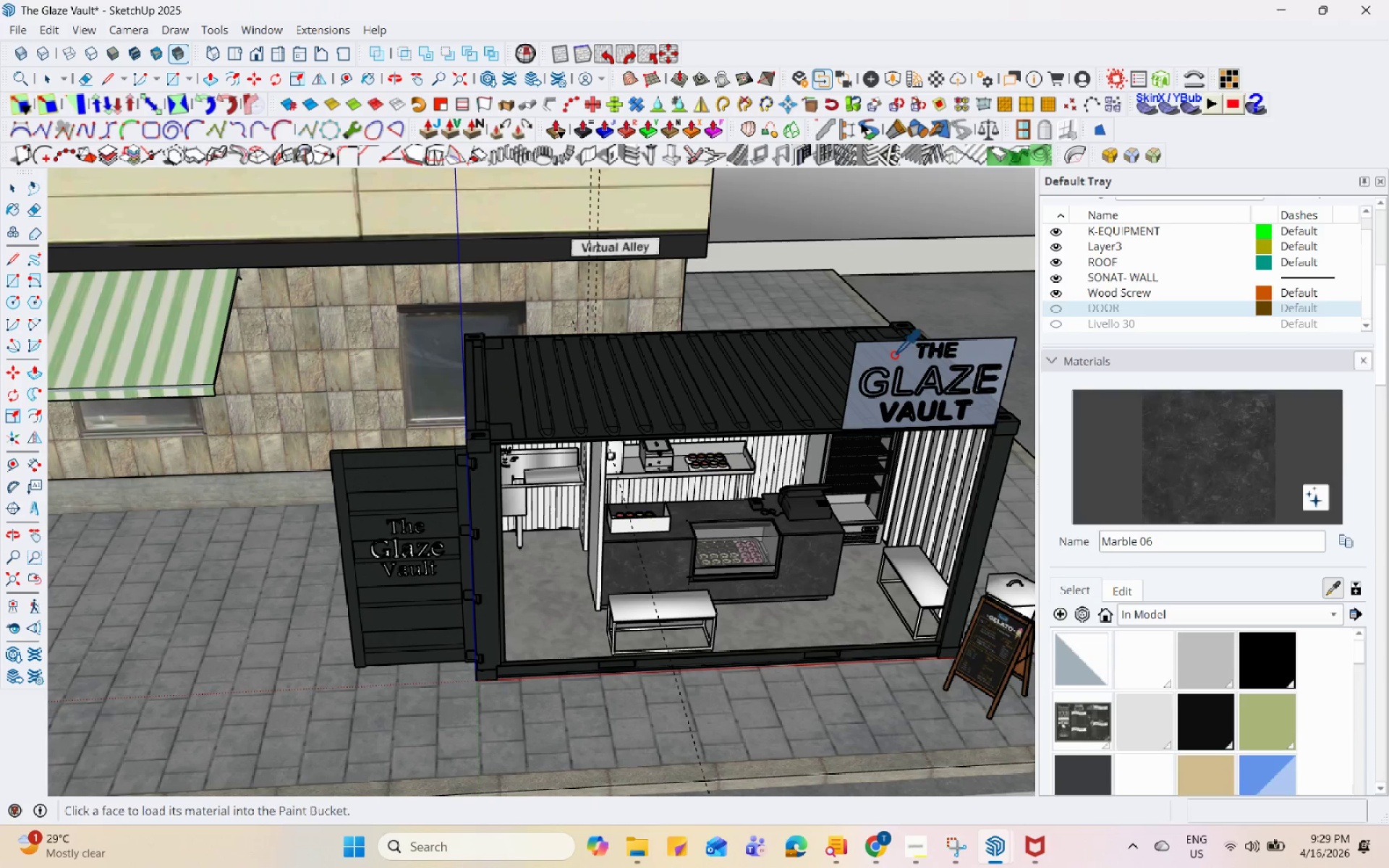 
scroll: coordinate [622, 511], scroll_direction: up, amount: 18.0
 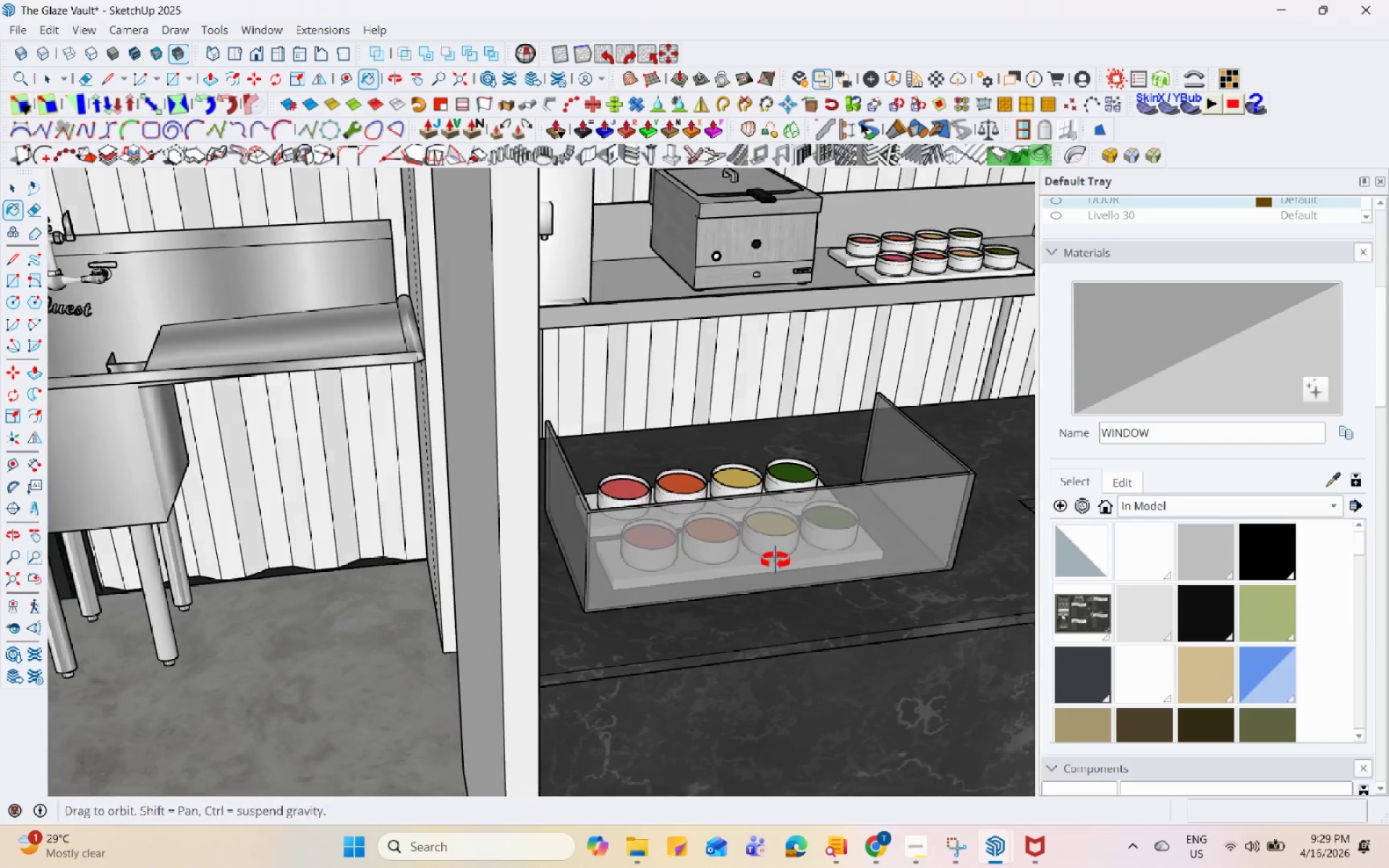 
key(Space)
 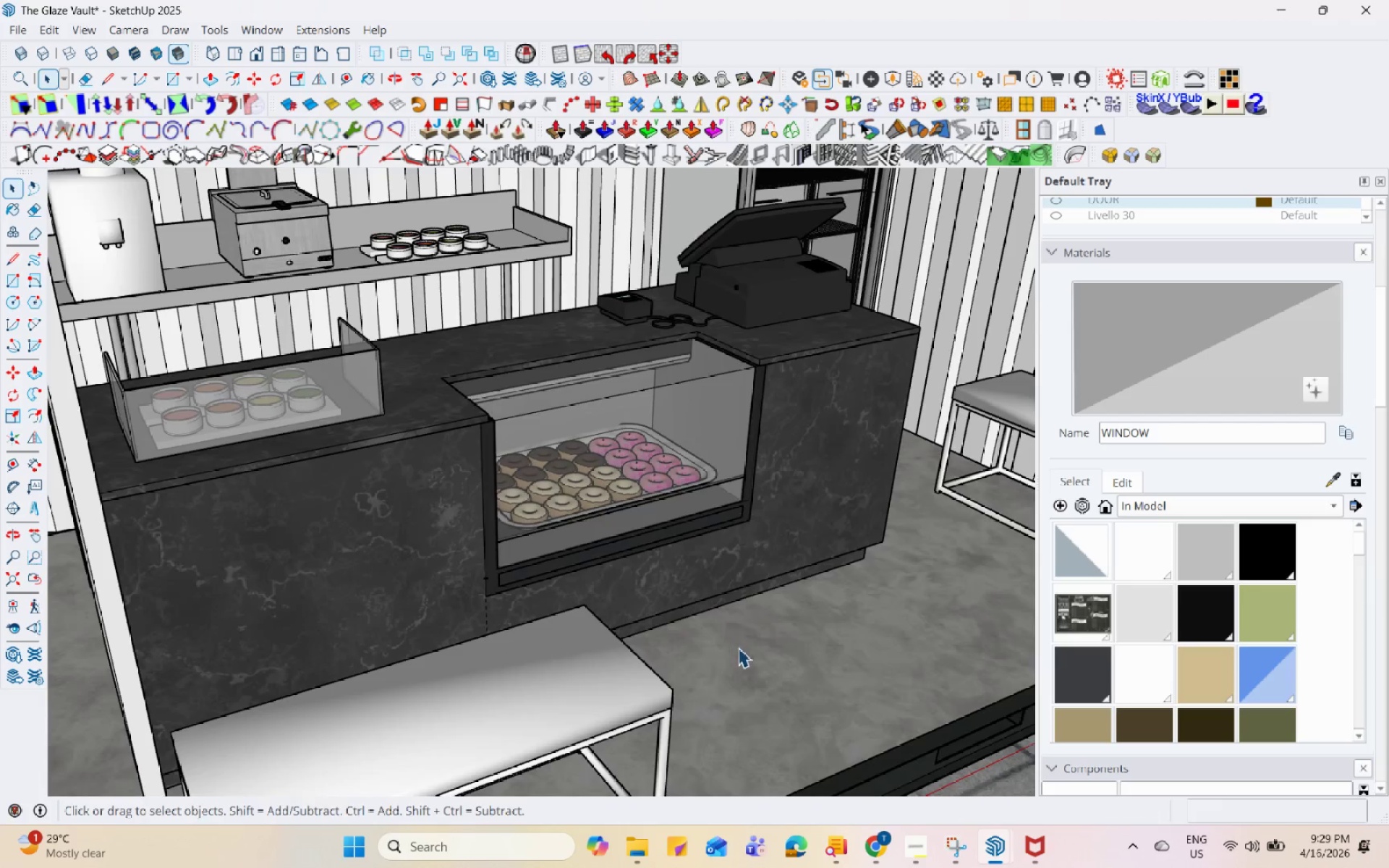 
scroll: coordinate [681, 572], scroll_direction: down, amount: 5.0
 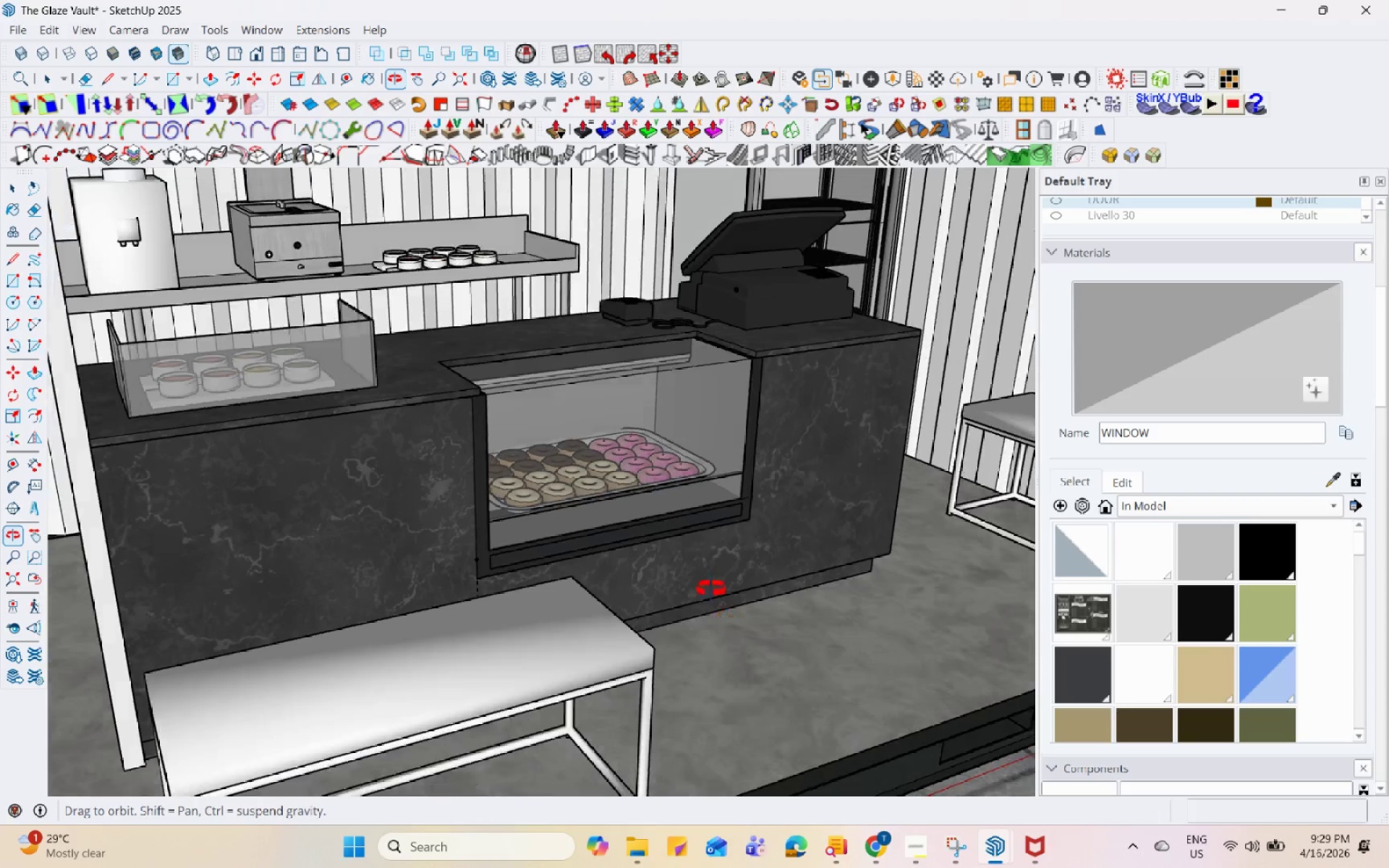 
scroll: coordinate [588, 657], scroll_direction: up, amount: 19.0
 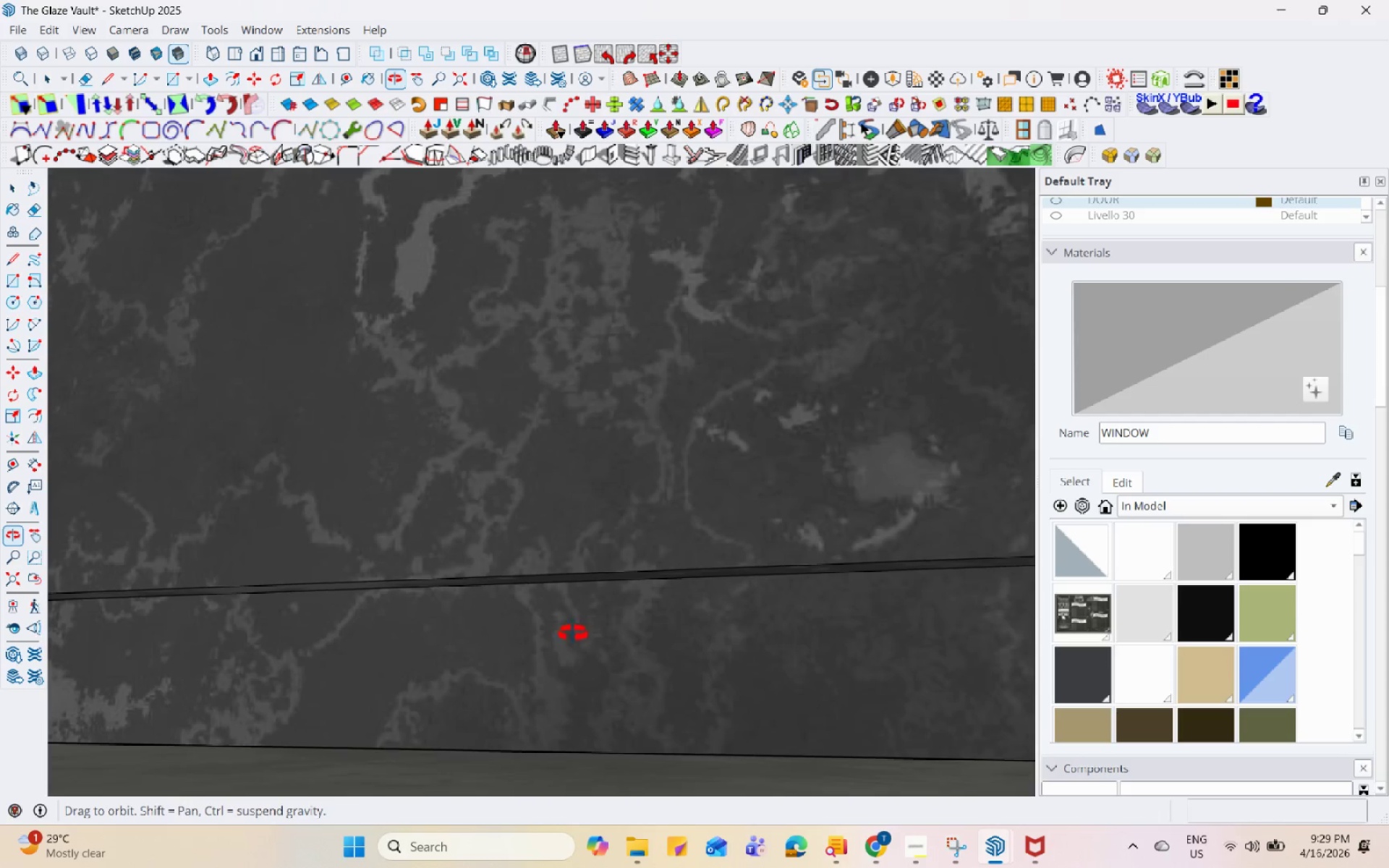 
double_click([583, 637])
 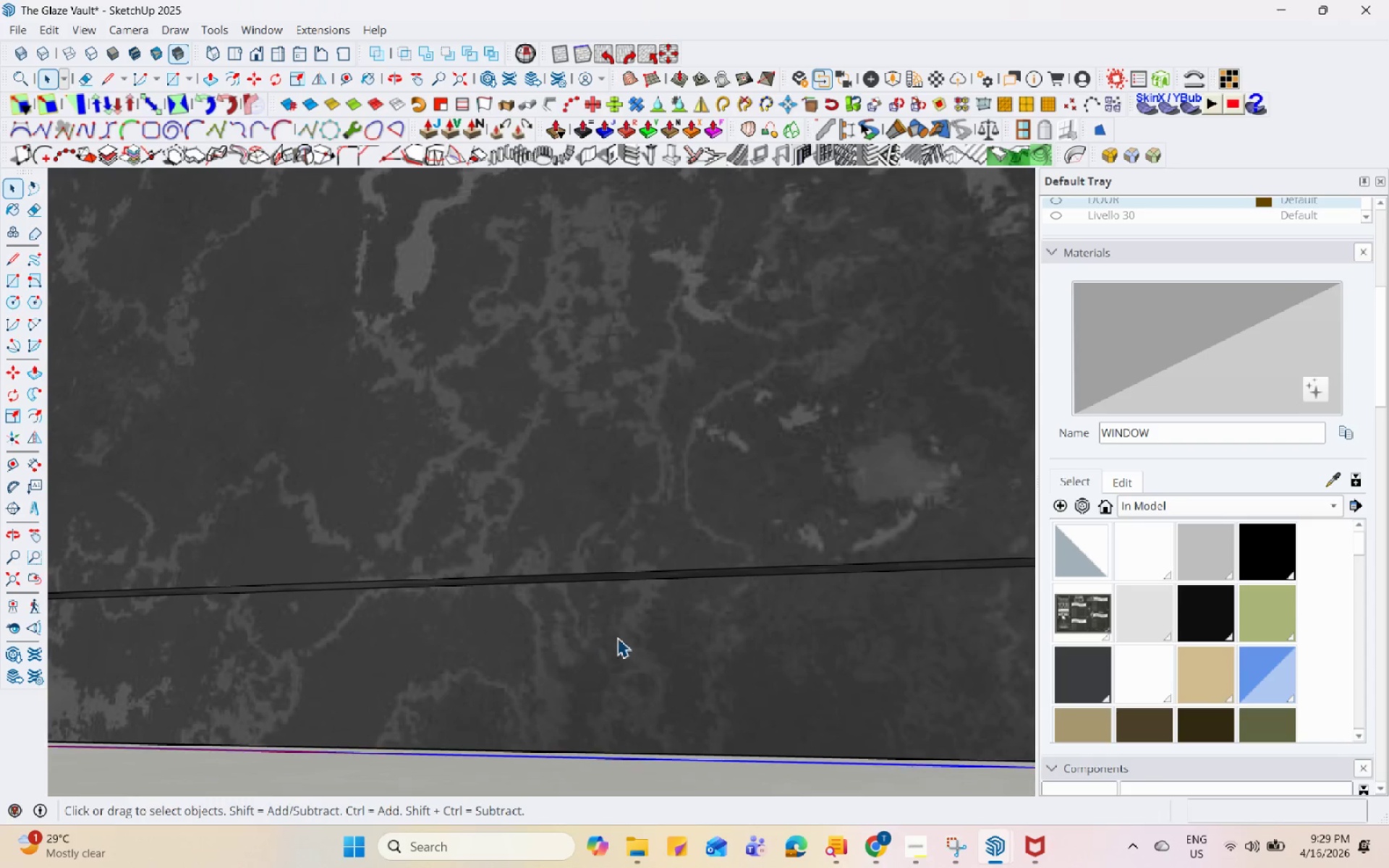 
triple_click([657, 637])
 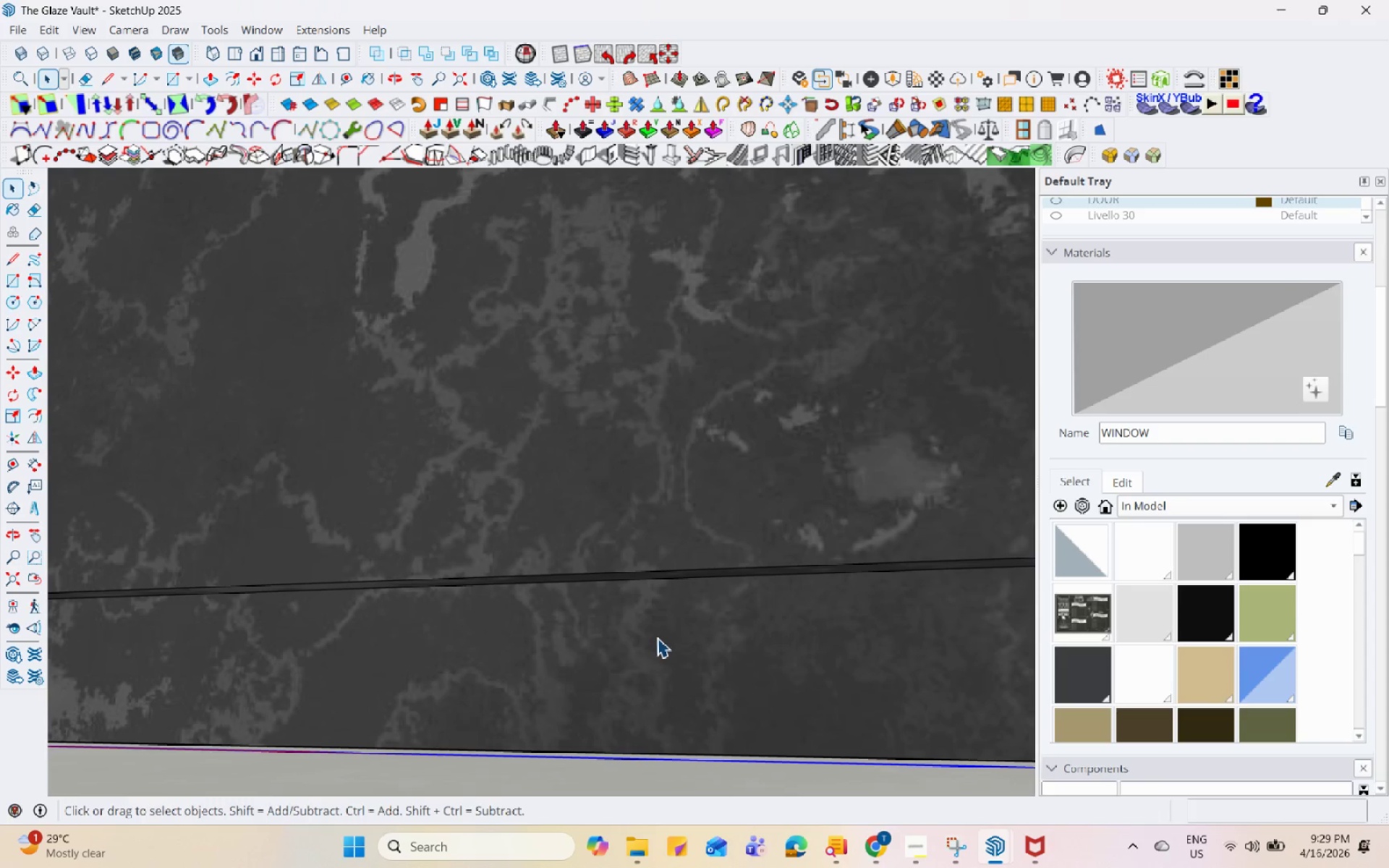 
triple_click([658, 639])
 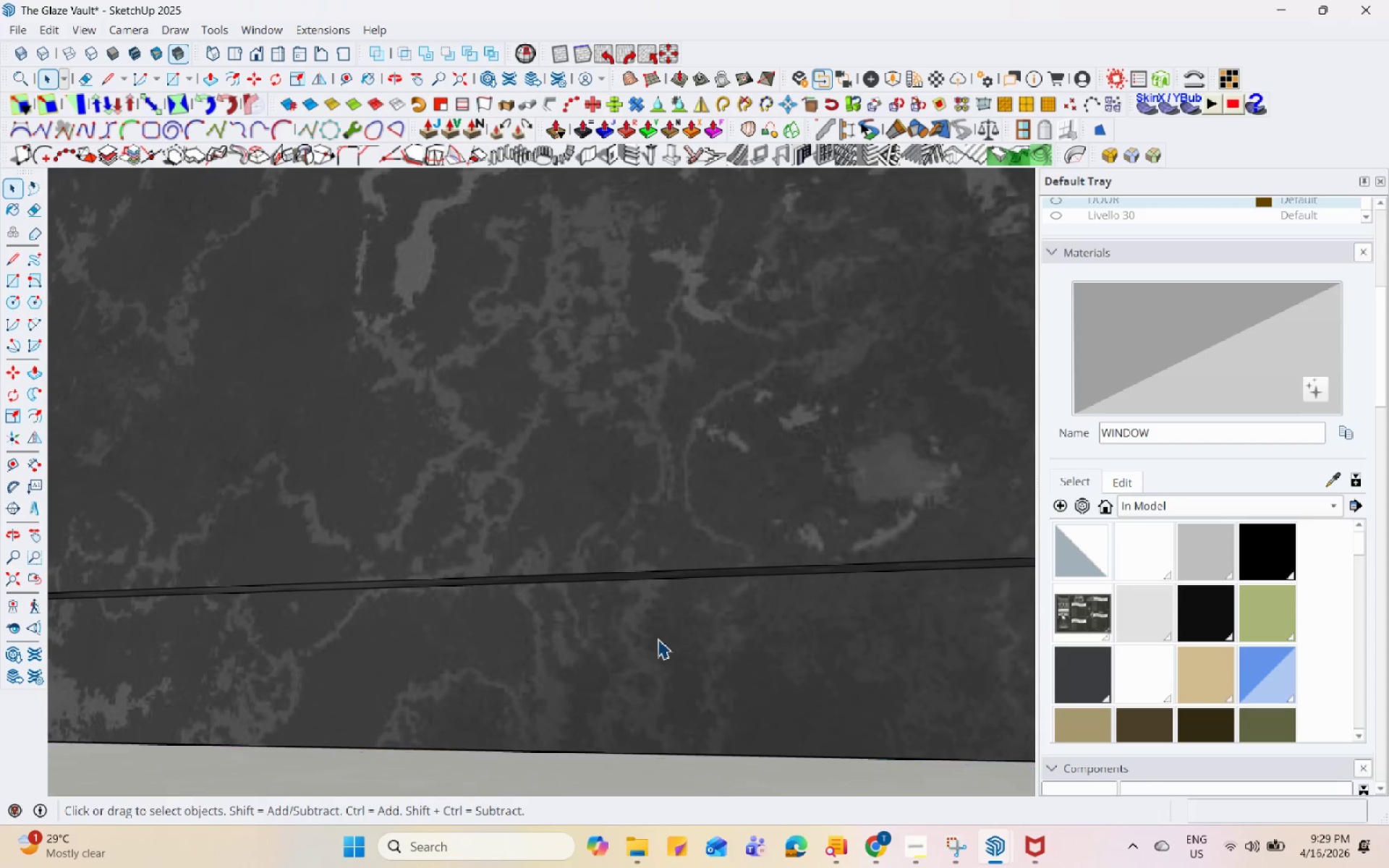 
triple_click([658, 639])
 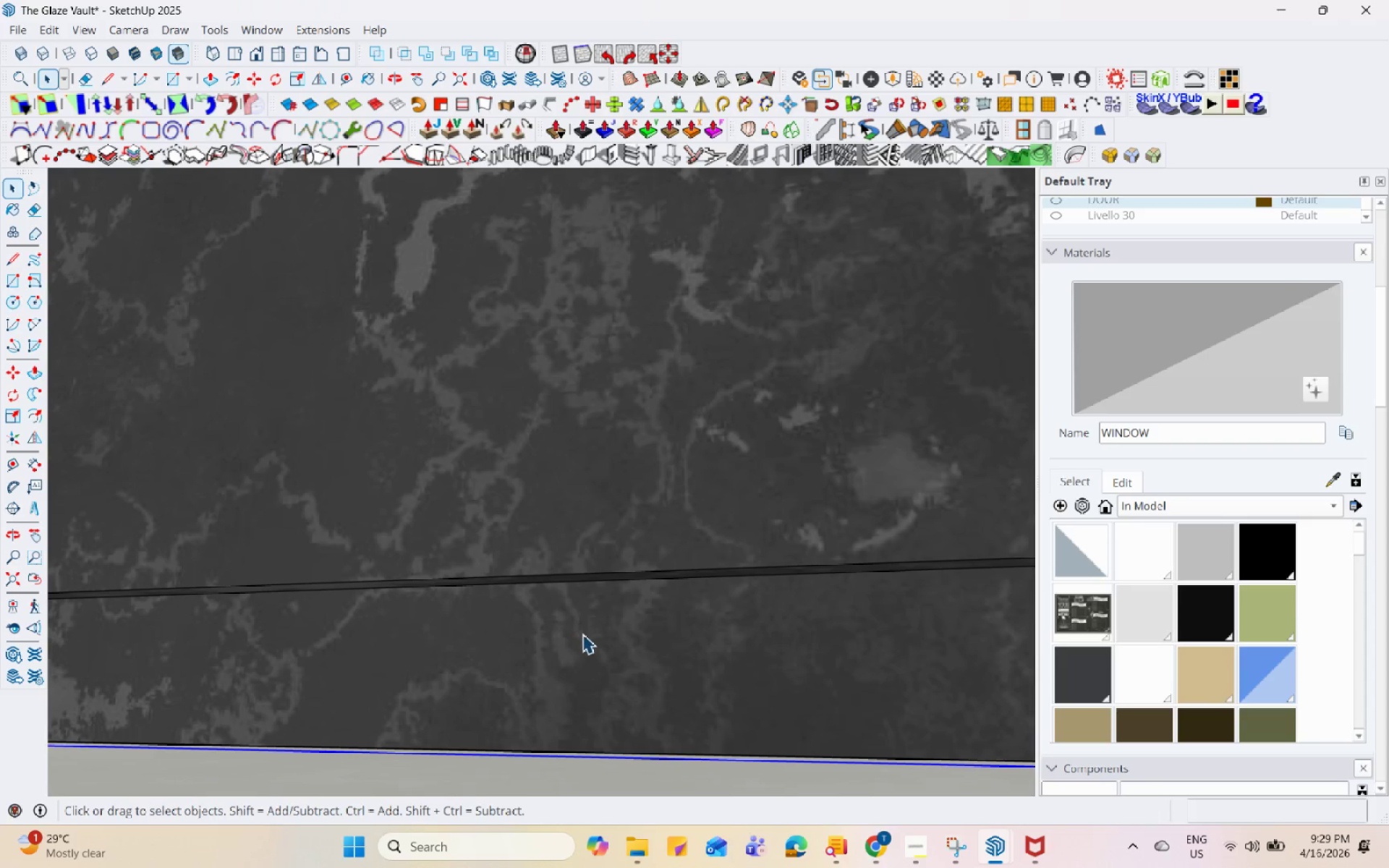 
triple_click([597, 637])
 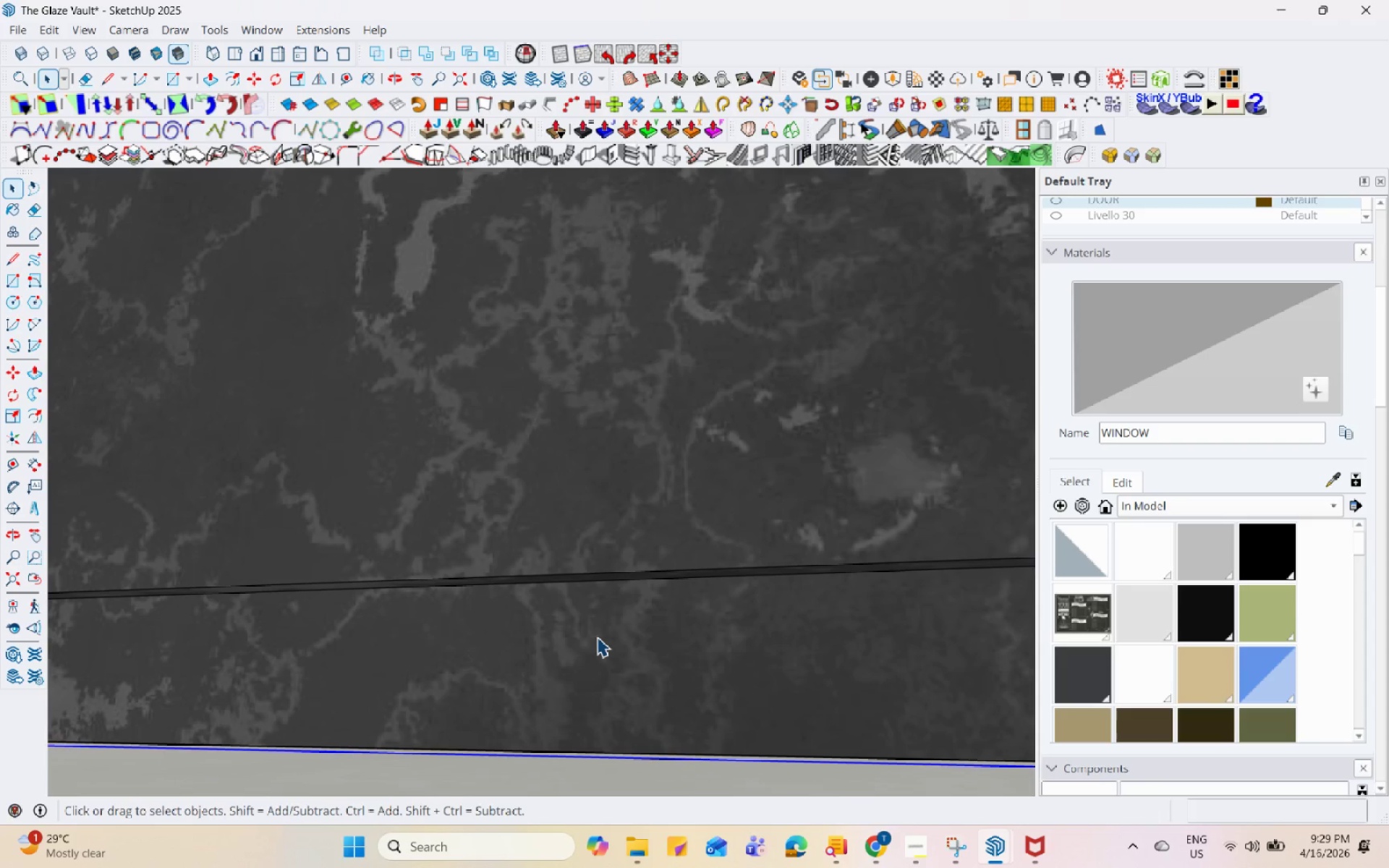 
triple_click([597, 637])
 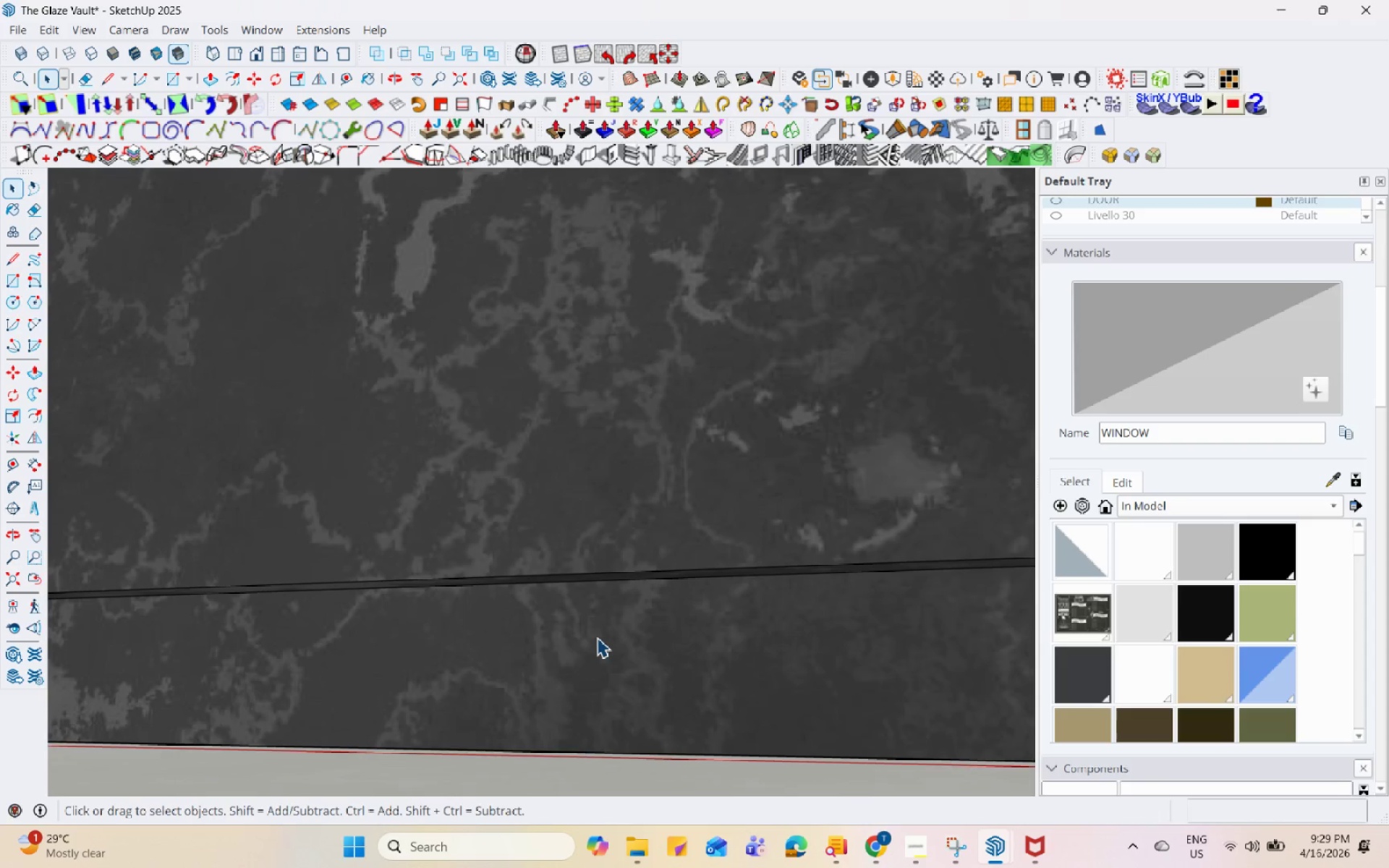 
triple_click([597, 637])
 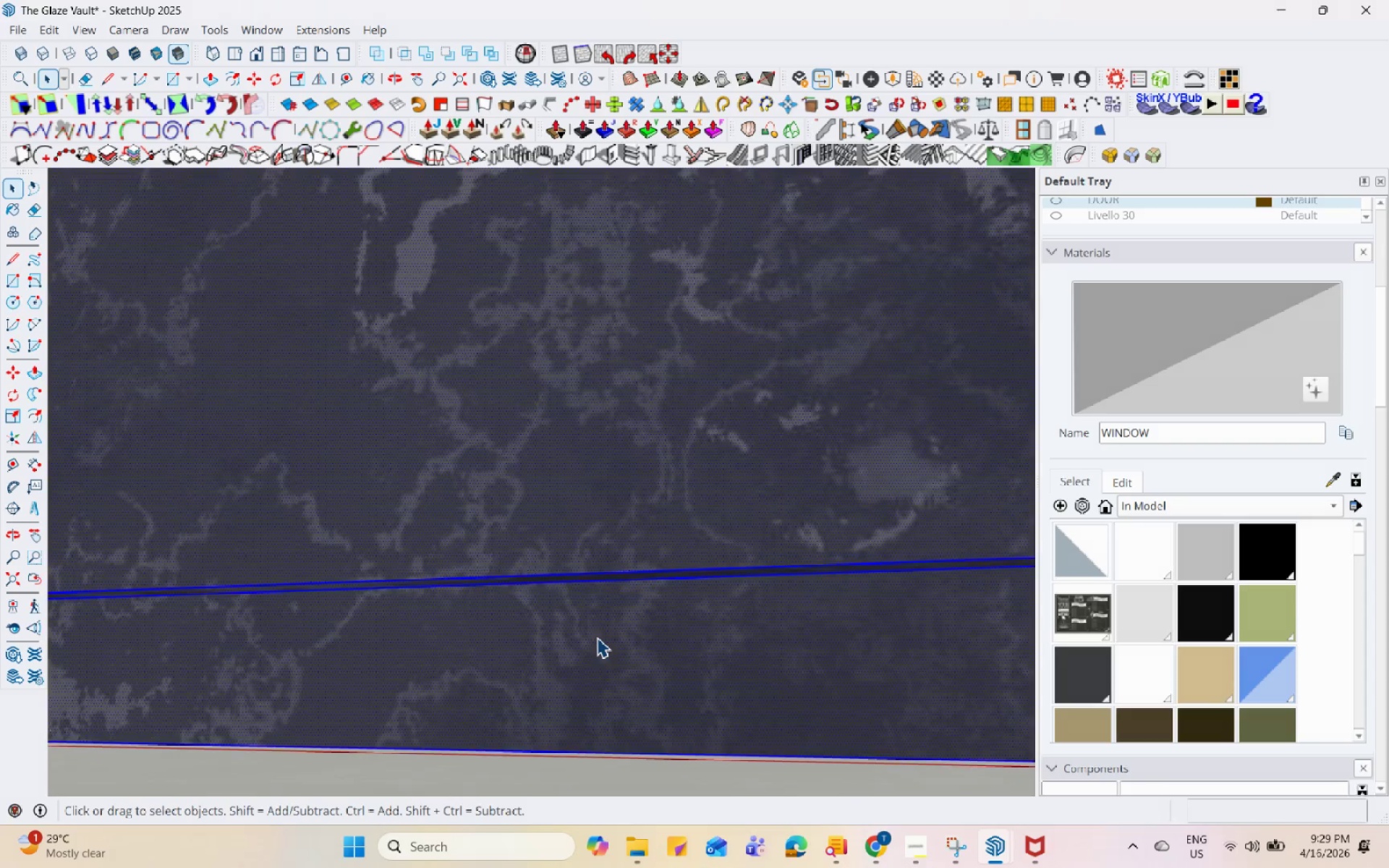 
triple_click([597, 637])
 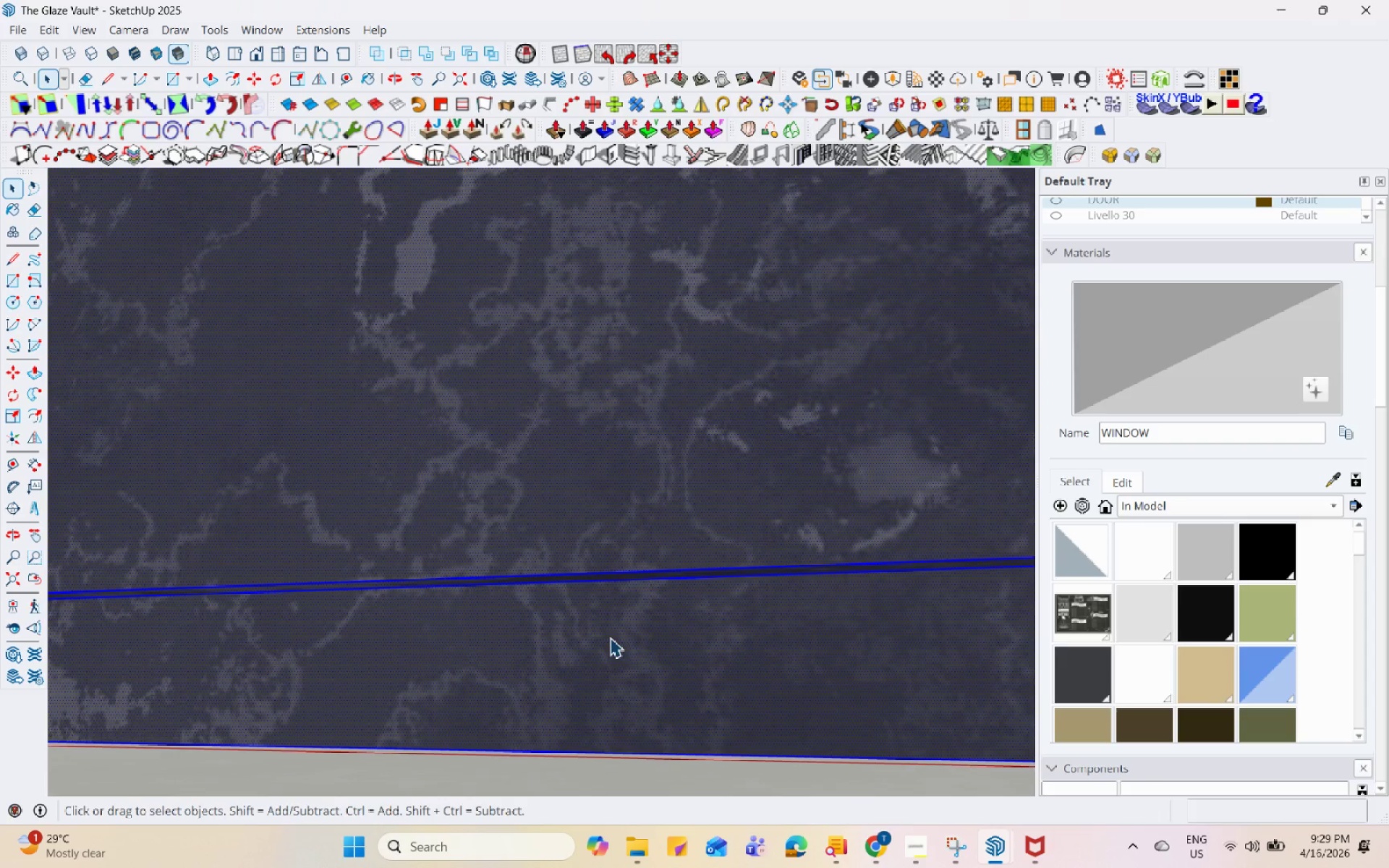 
triple_click([641, 637])
 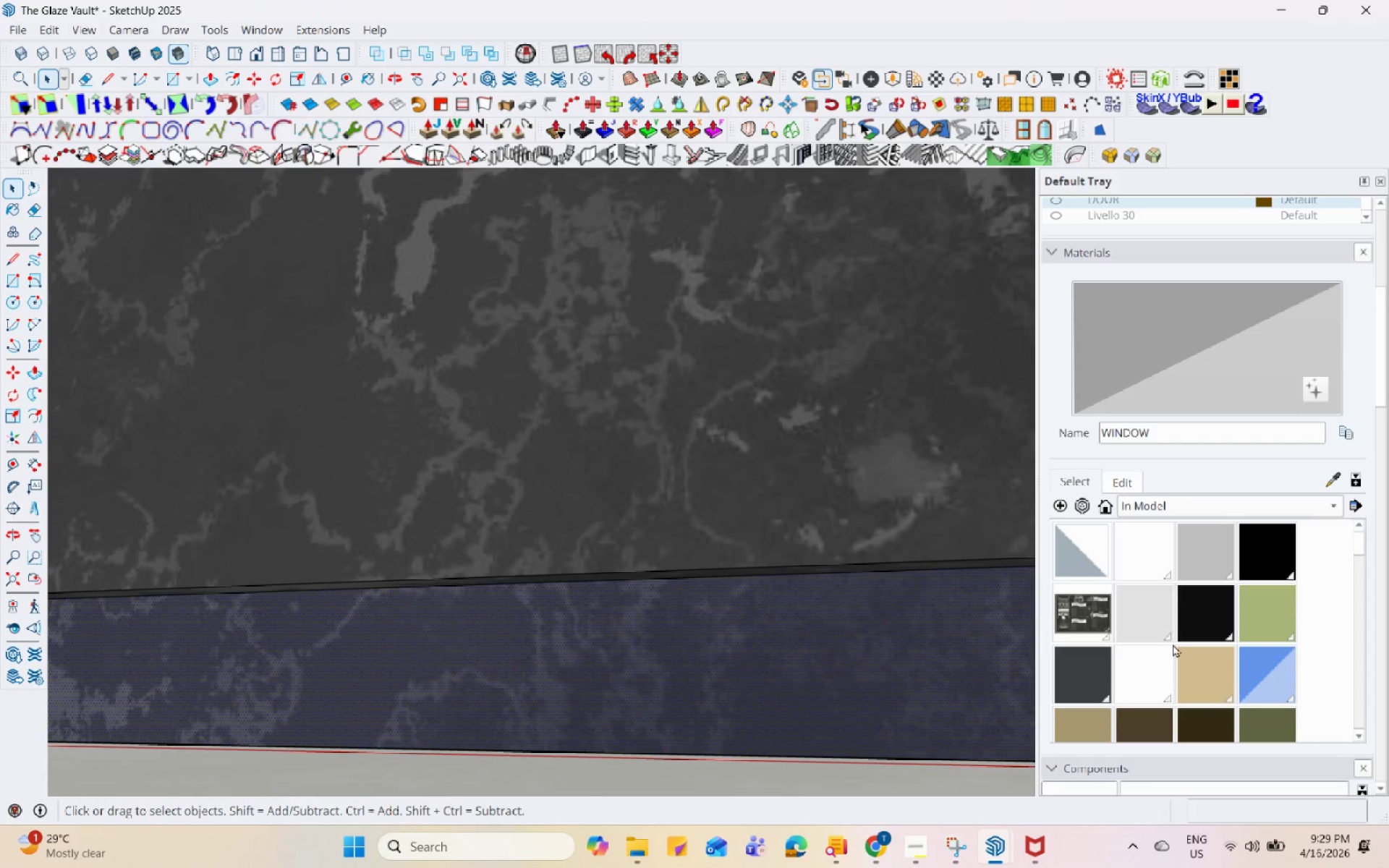 
scroll: coordinate [1175, 644], scroll_direction: down, amount: 1.0
 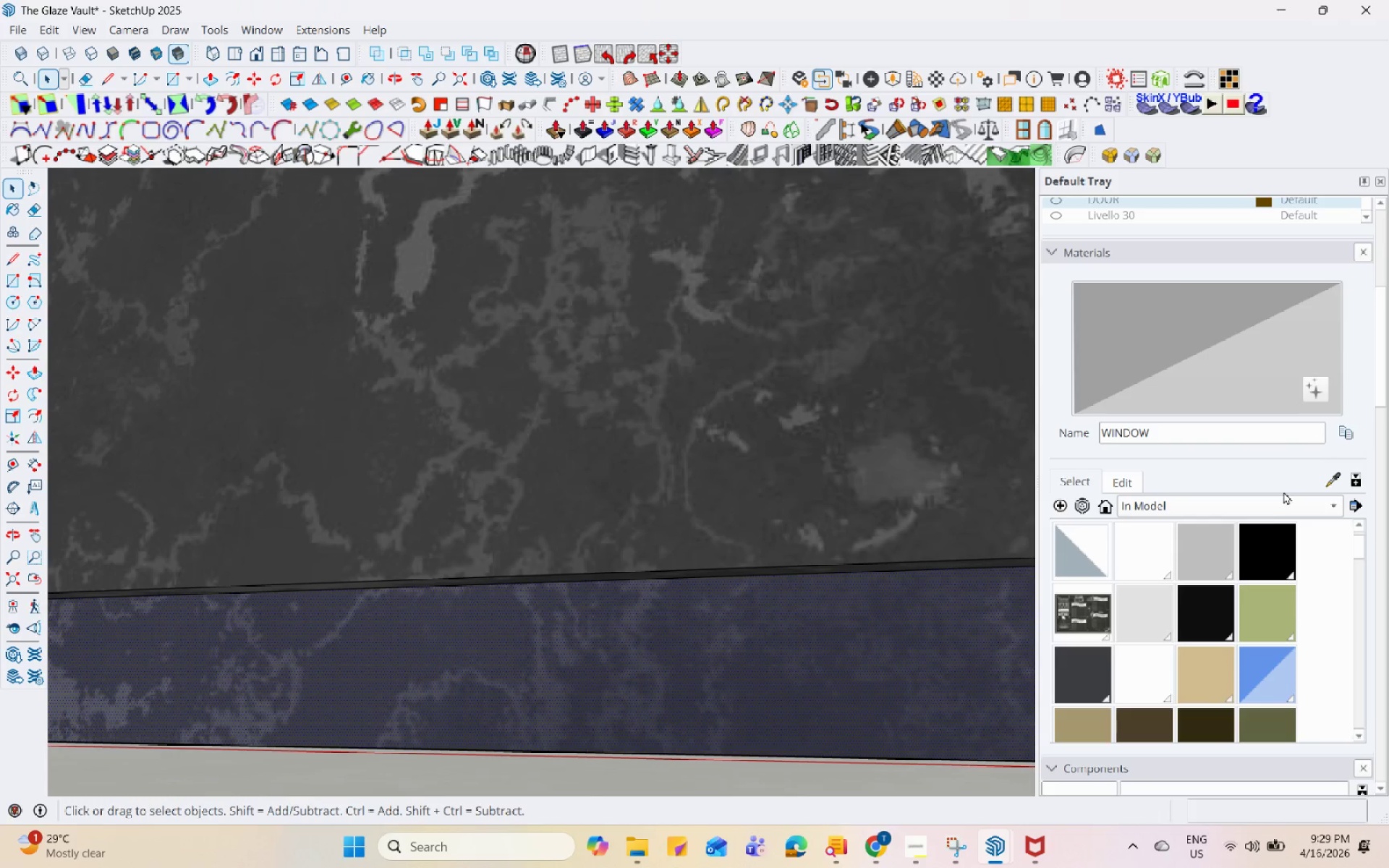 
left_click([1267, 516])
 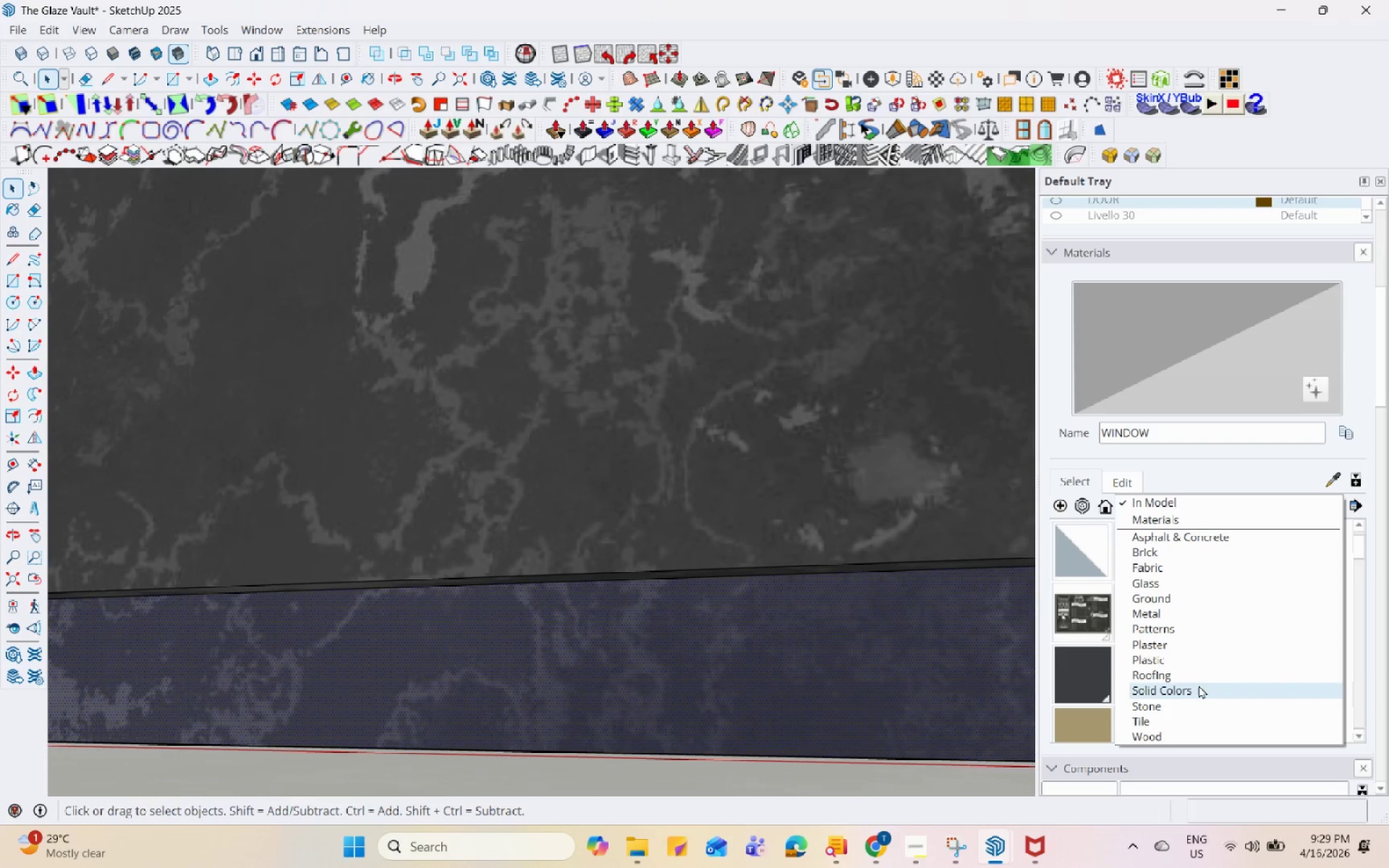 
left_click([1197, 692])
 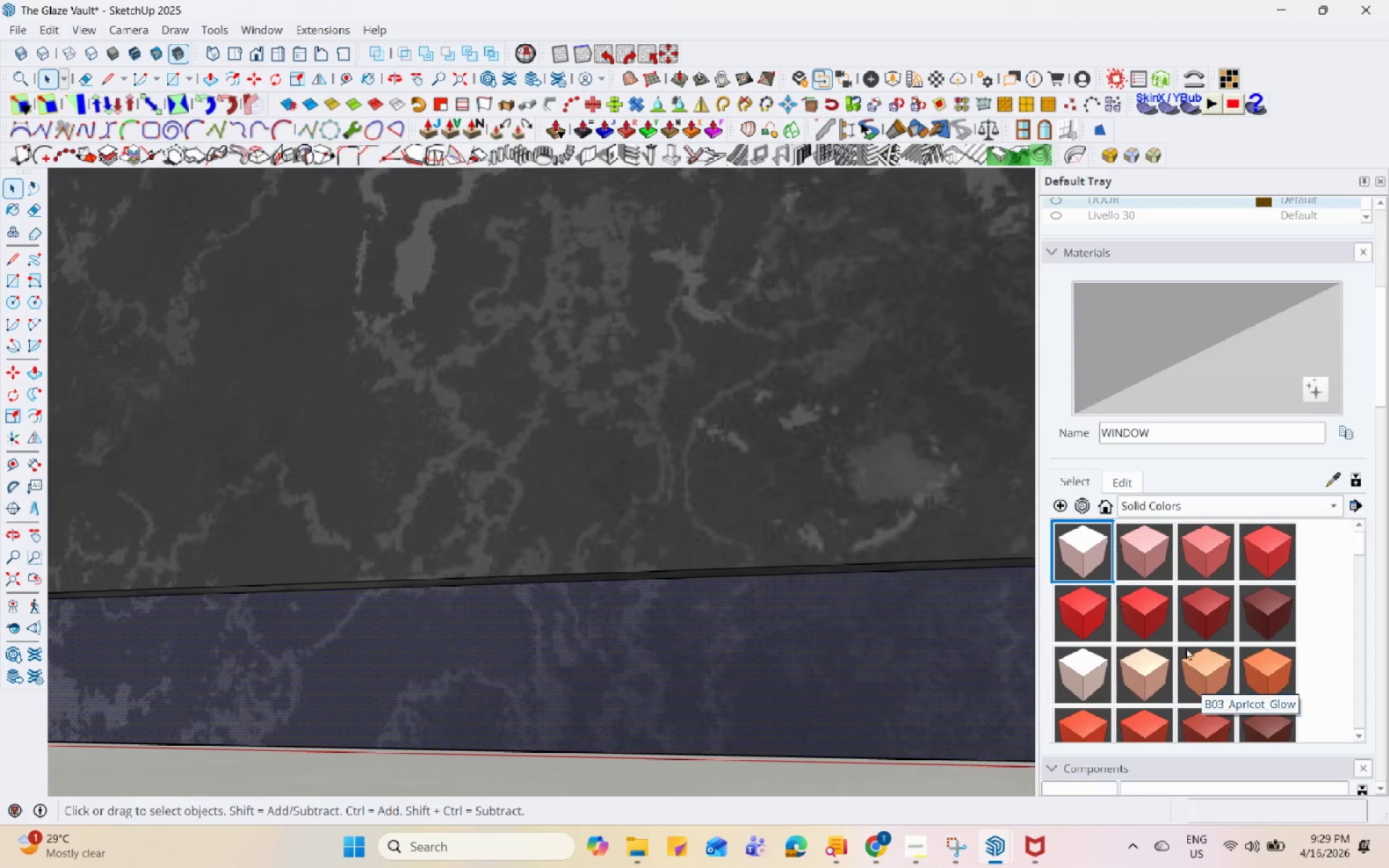 
wait(7.53)
 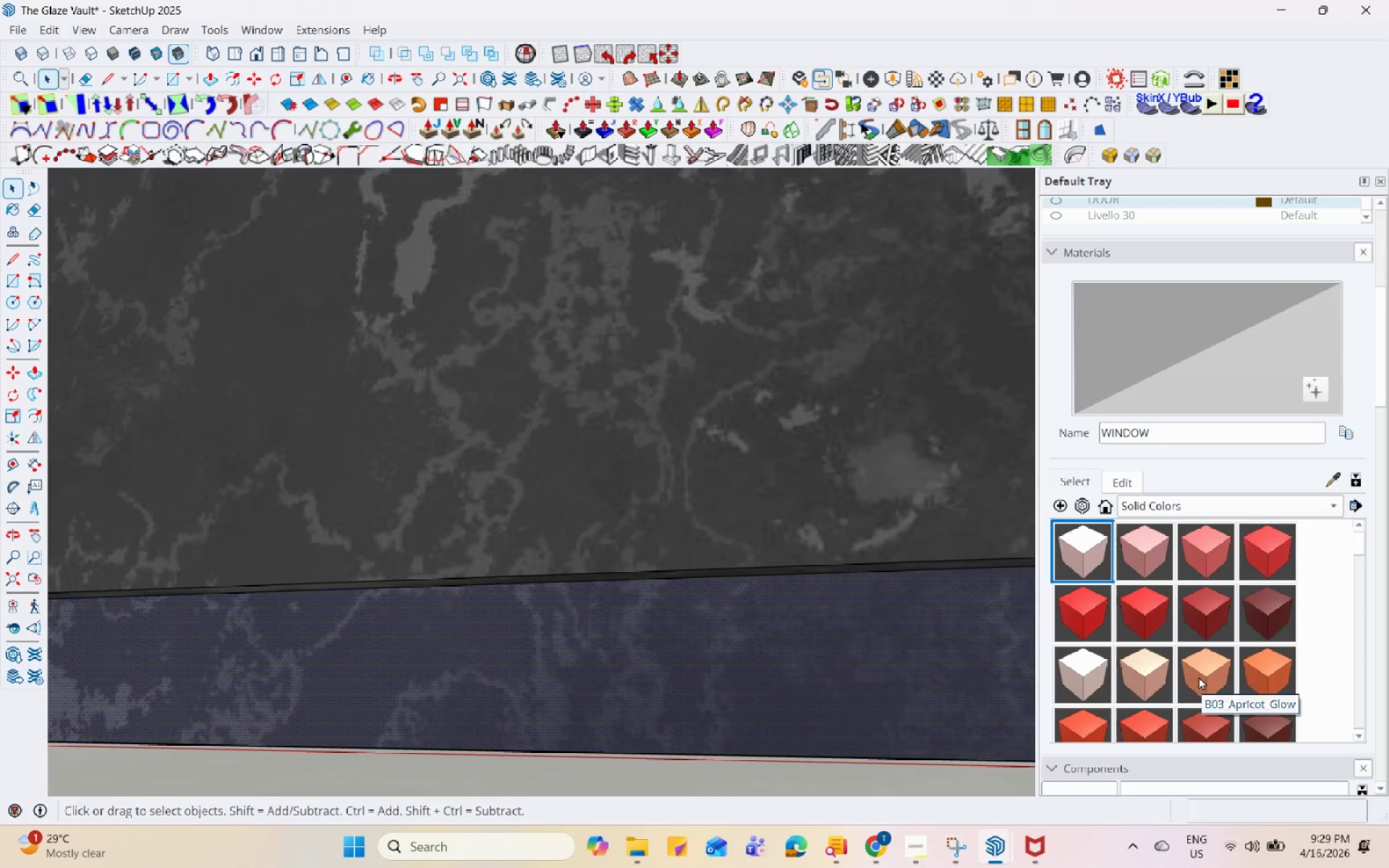 
double_click([961, 673])
 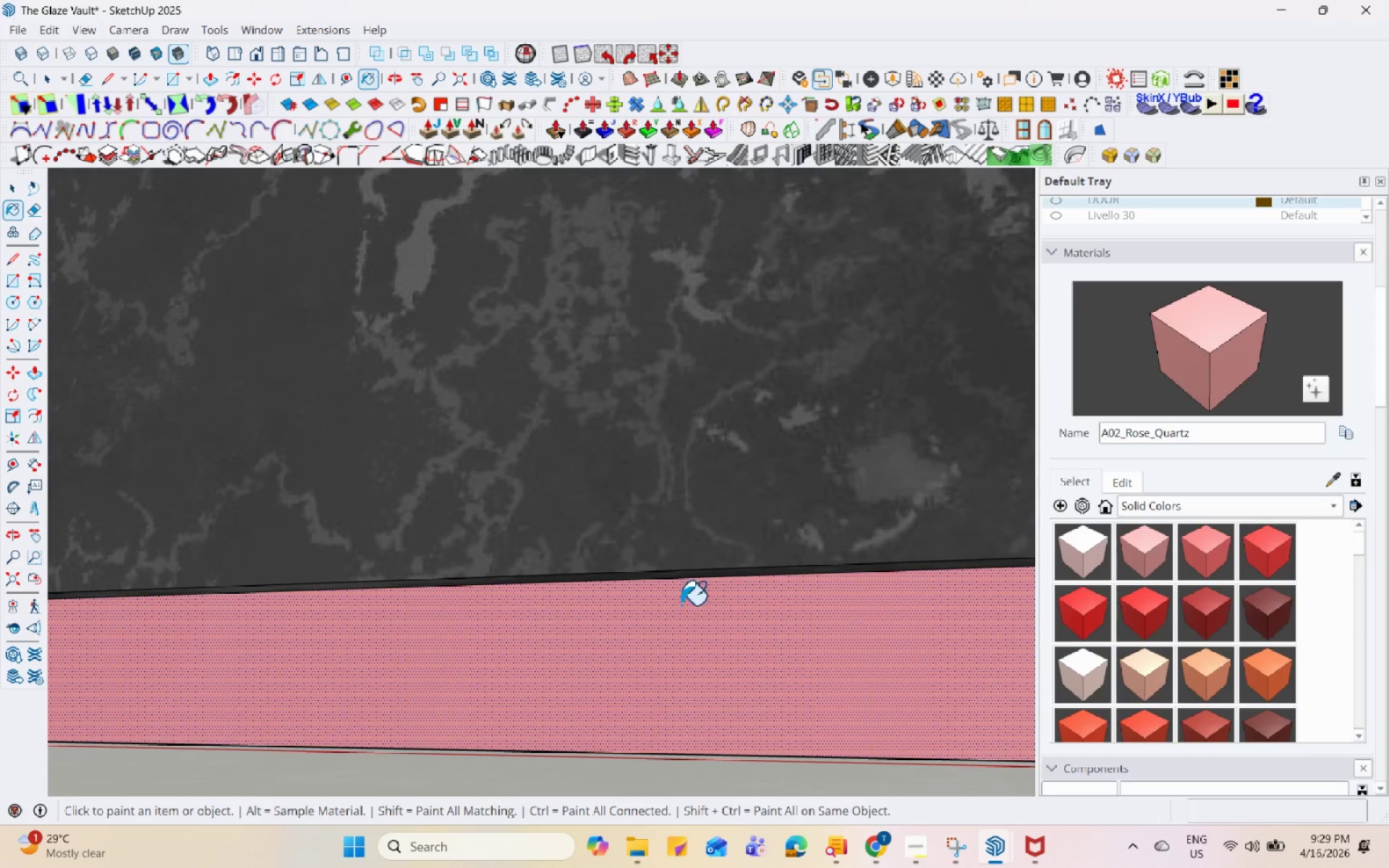 
scroll: coordinate [613, 563], scroll_direction: down, amount: 44.0
 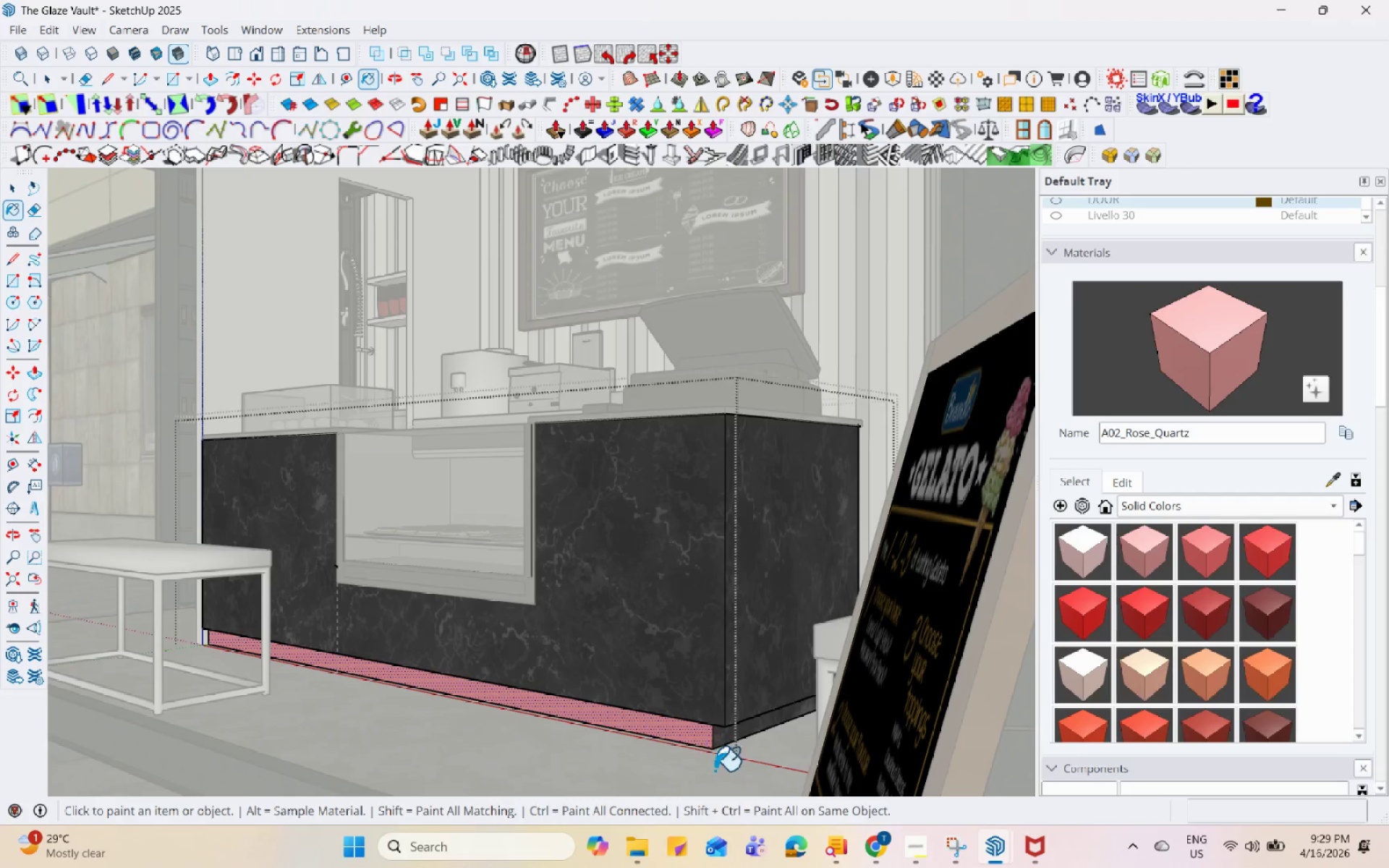 
left_click([715, 763])
 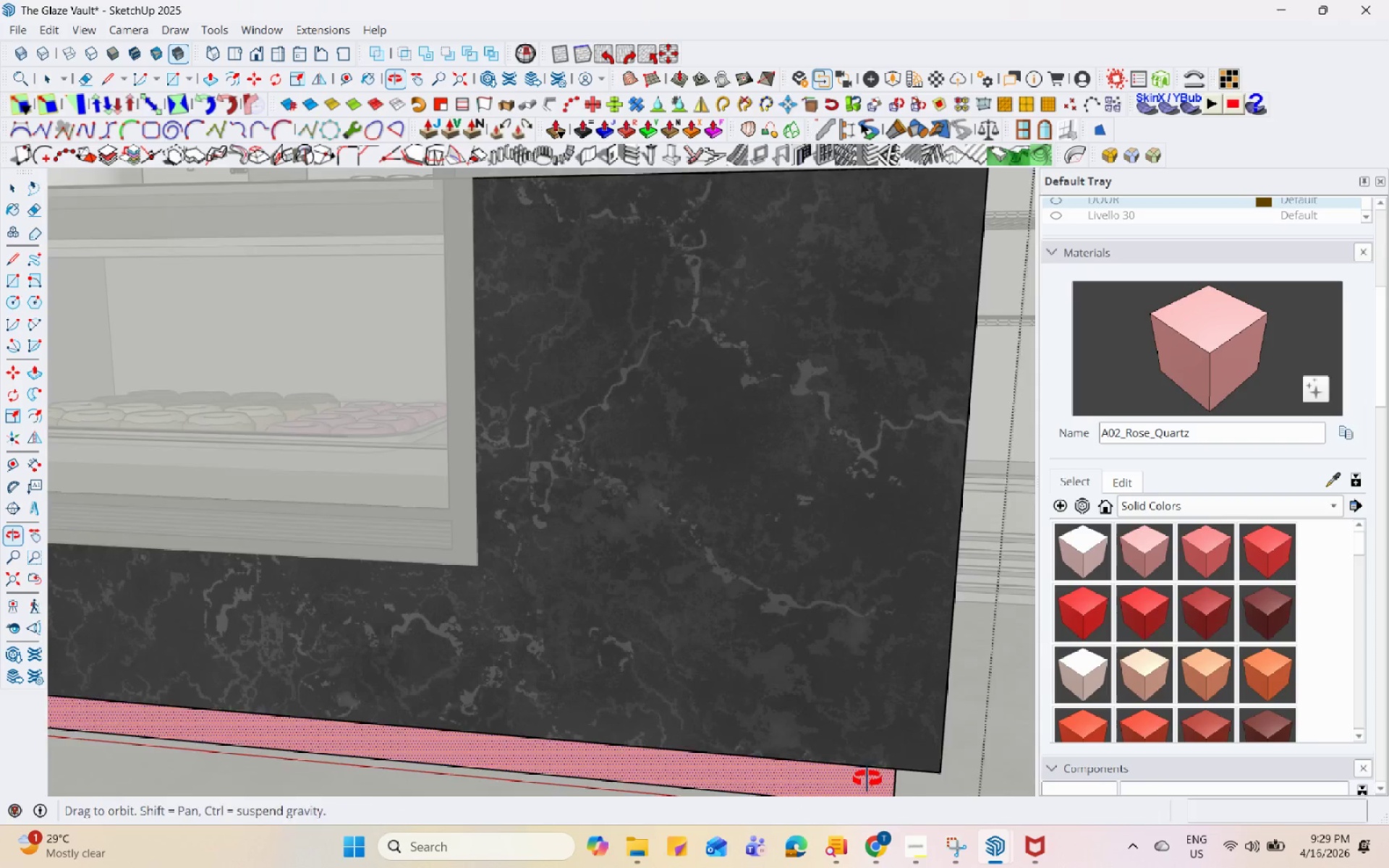 
scroll: coordinate [717, 748], scroll_direction: up, amount: 19.0
 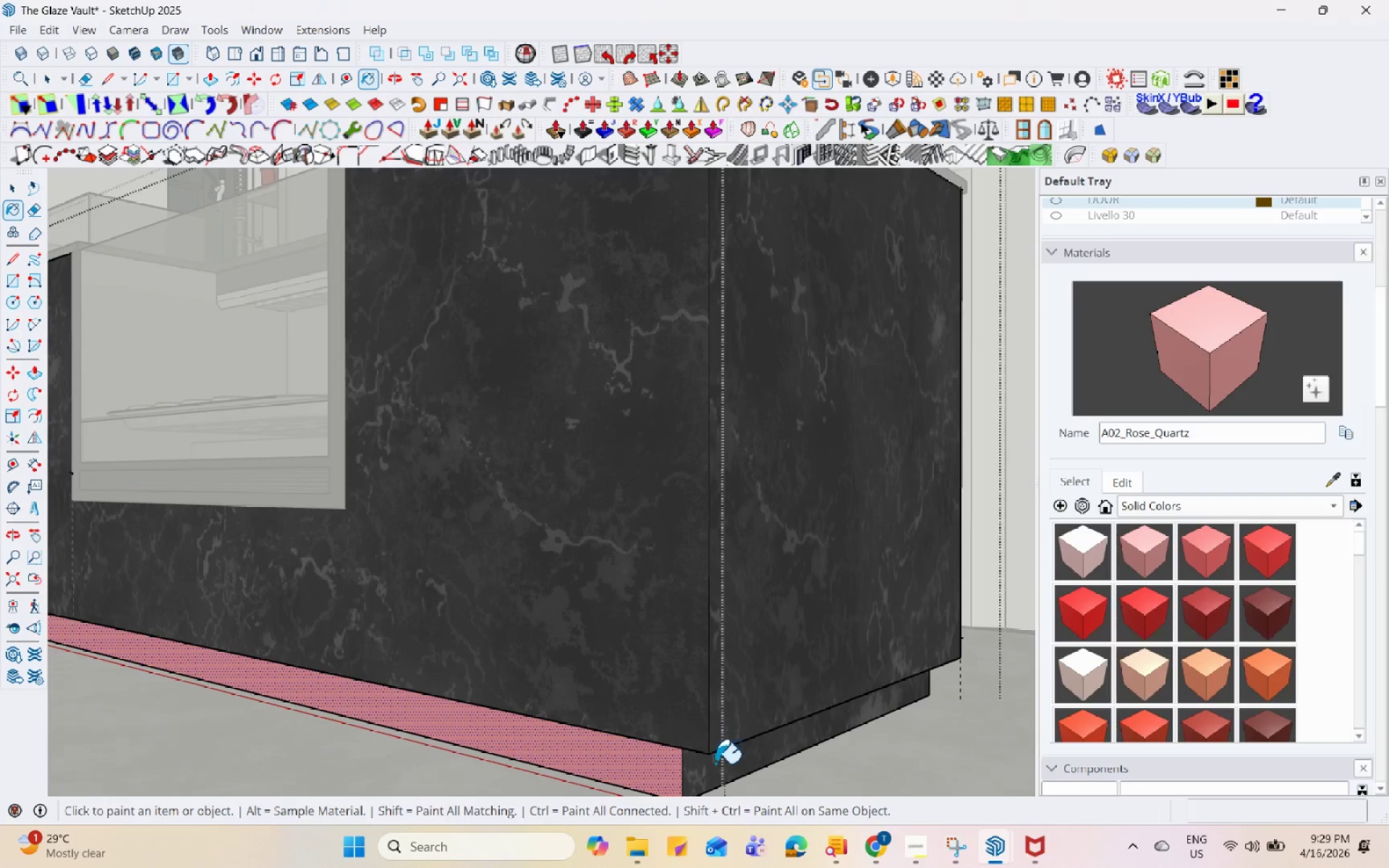 
key(Space)
 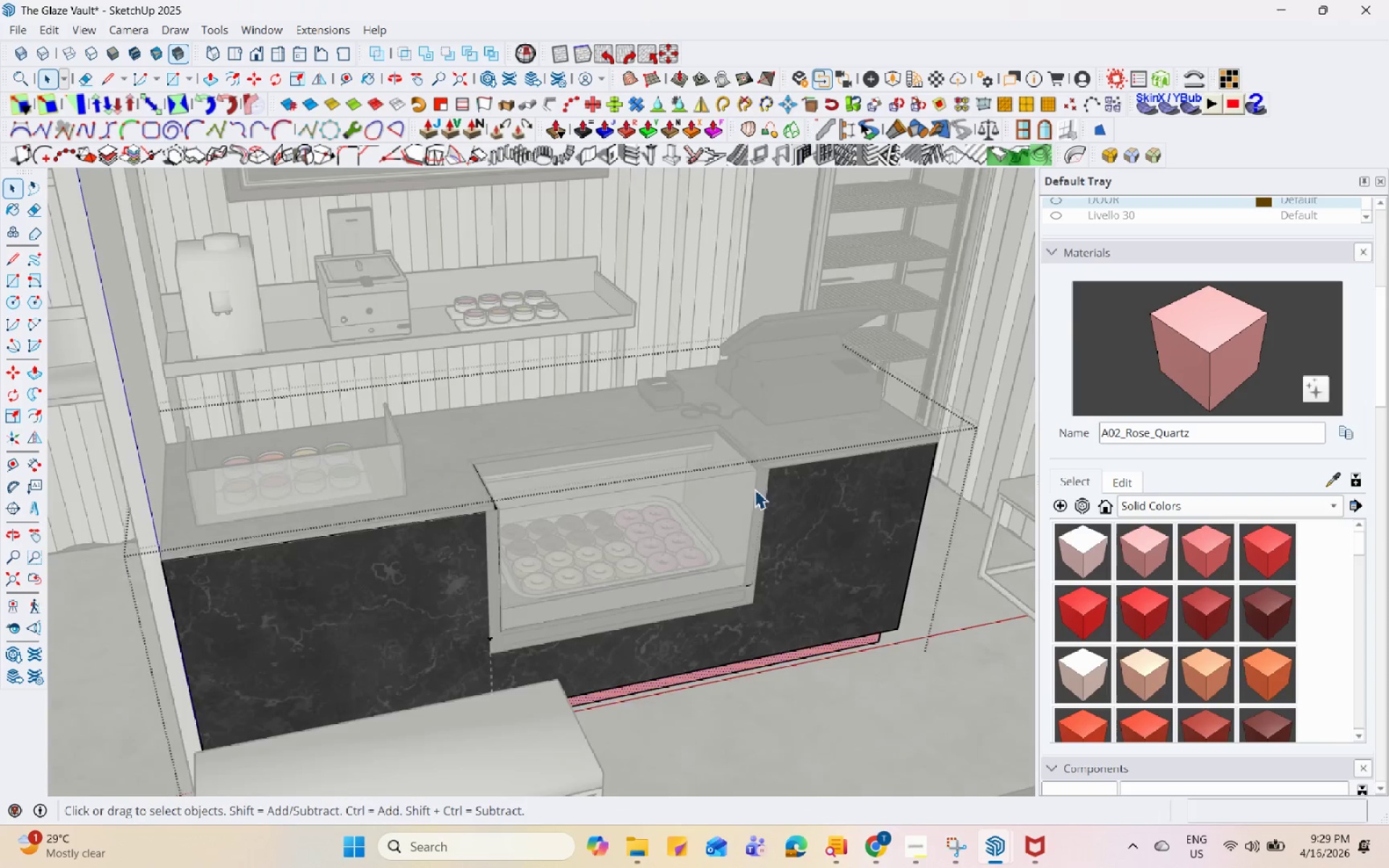 
key(Escape)
 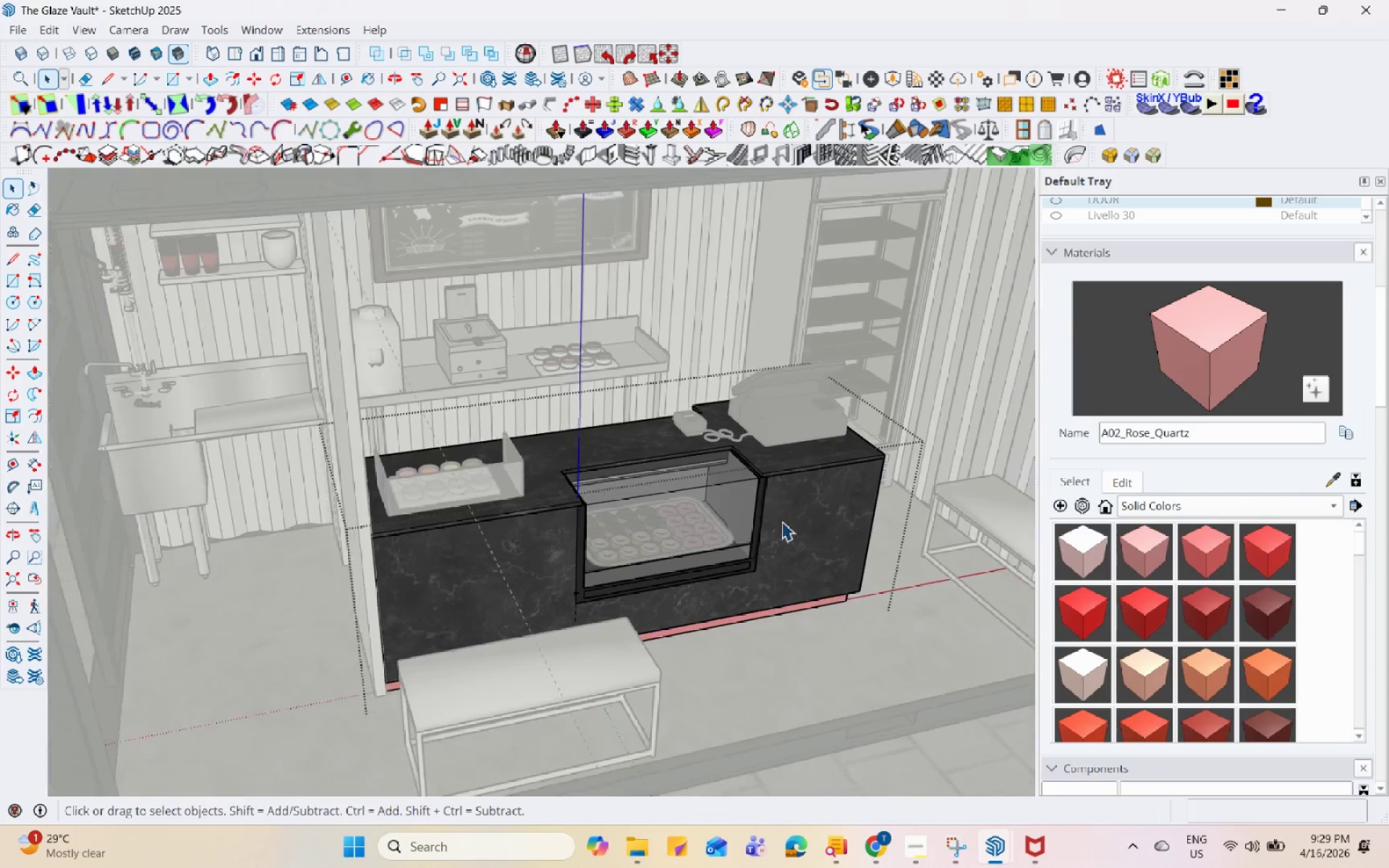 
key(Escape)
 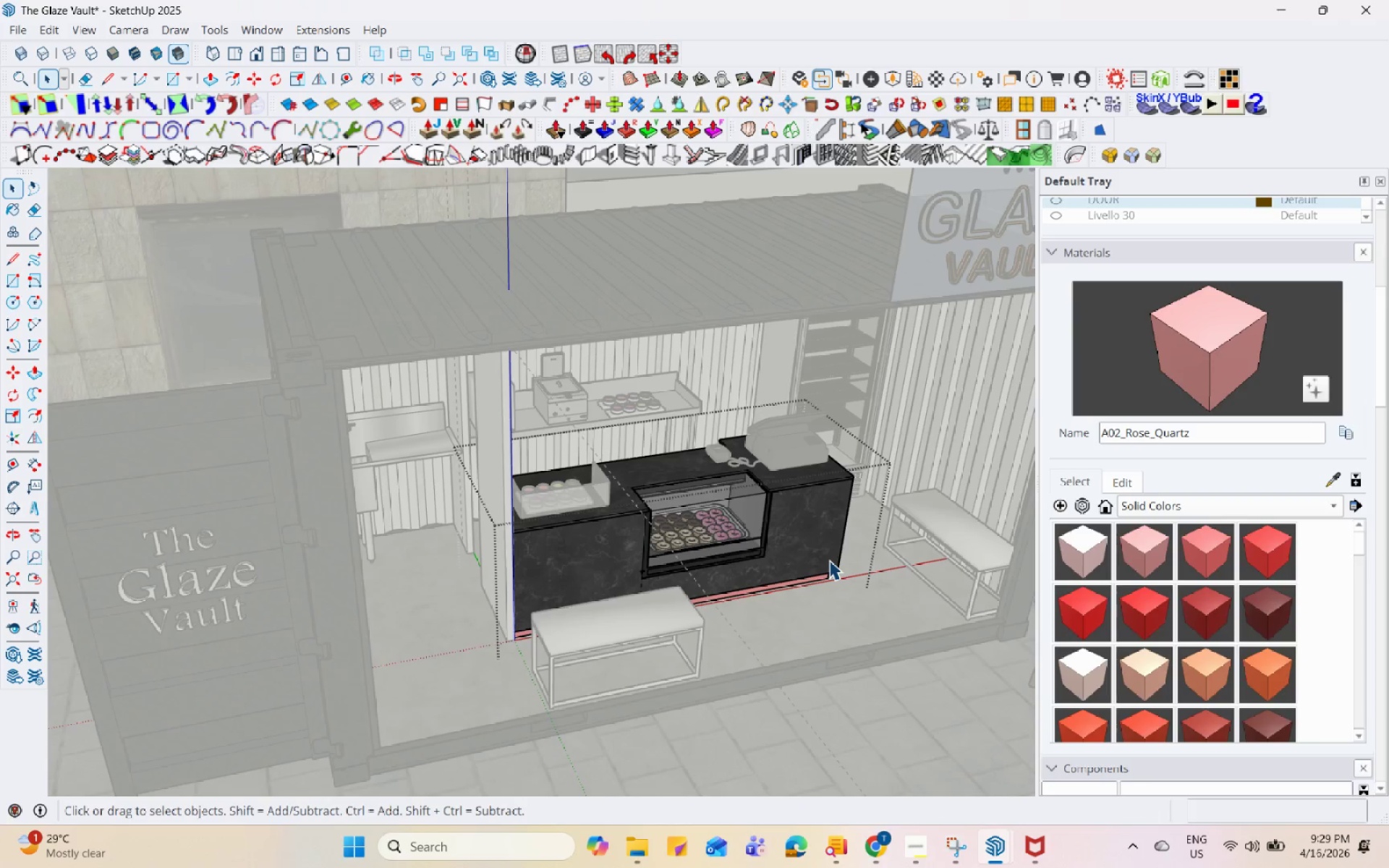 
scroll: coordinate [786, 525], scroll_direction: down, amount: 17.0
 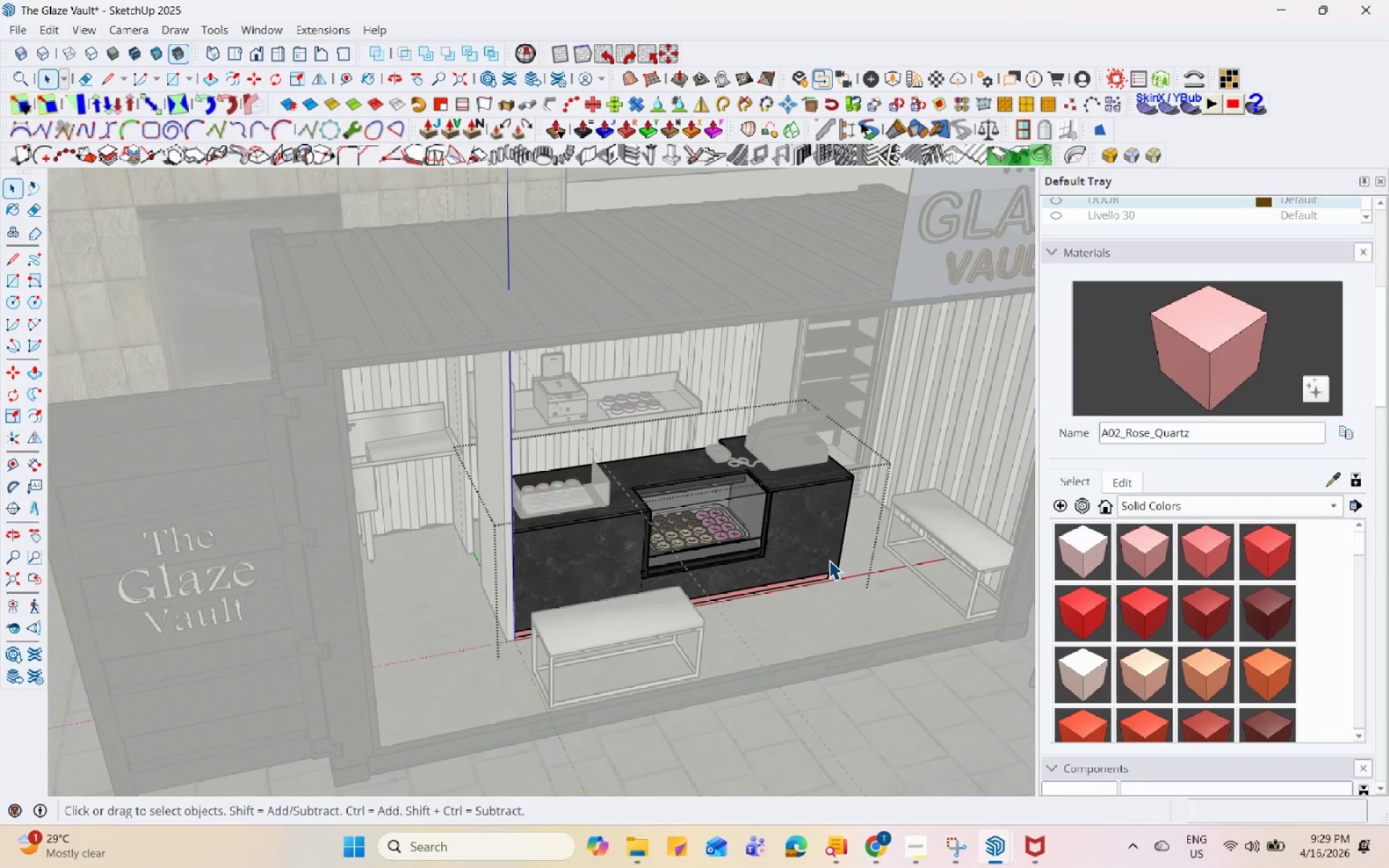 
key(Escape)
 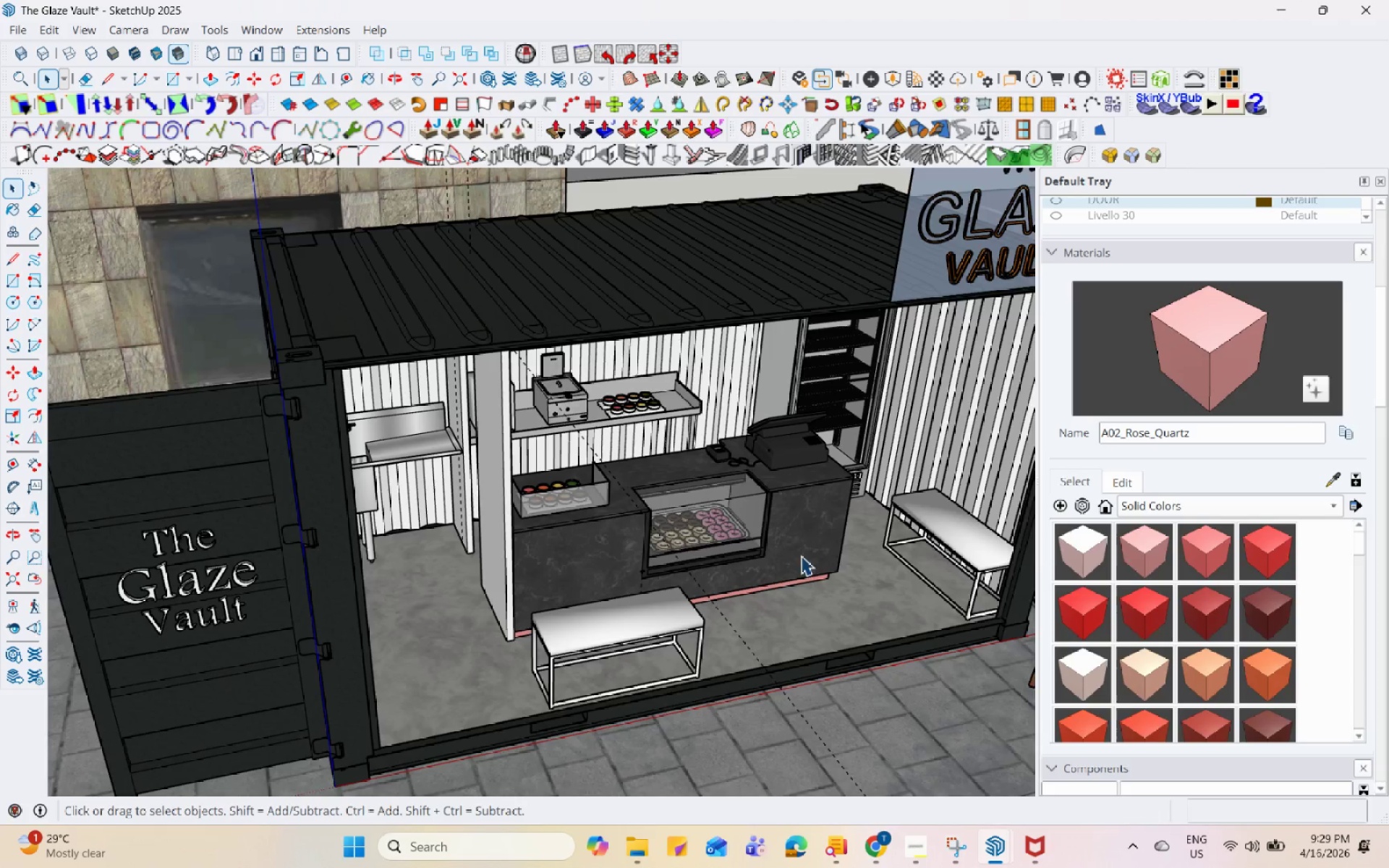 
scroll: coordinate [755, 574], scroll_direction: down, amount: 16.0
 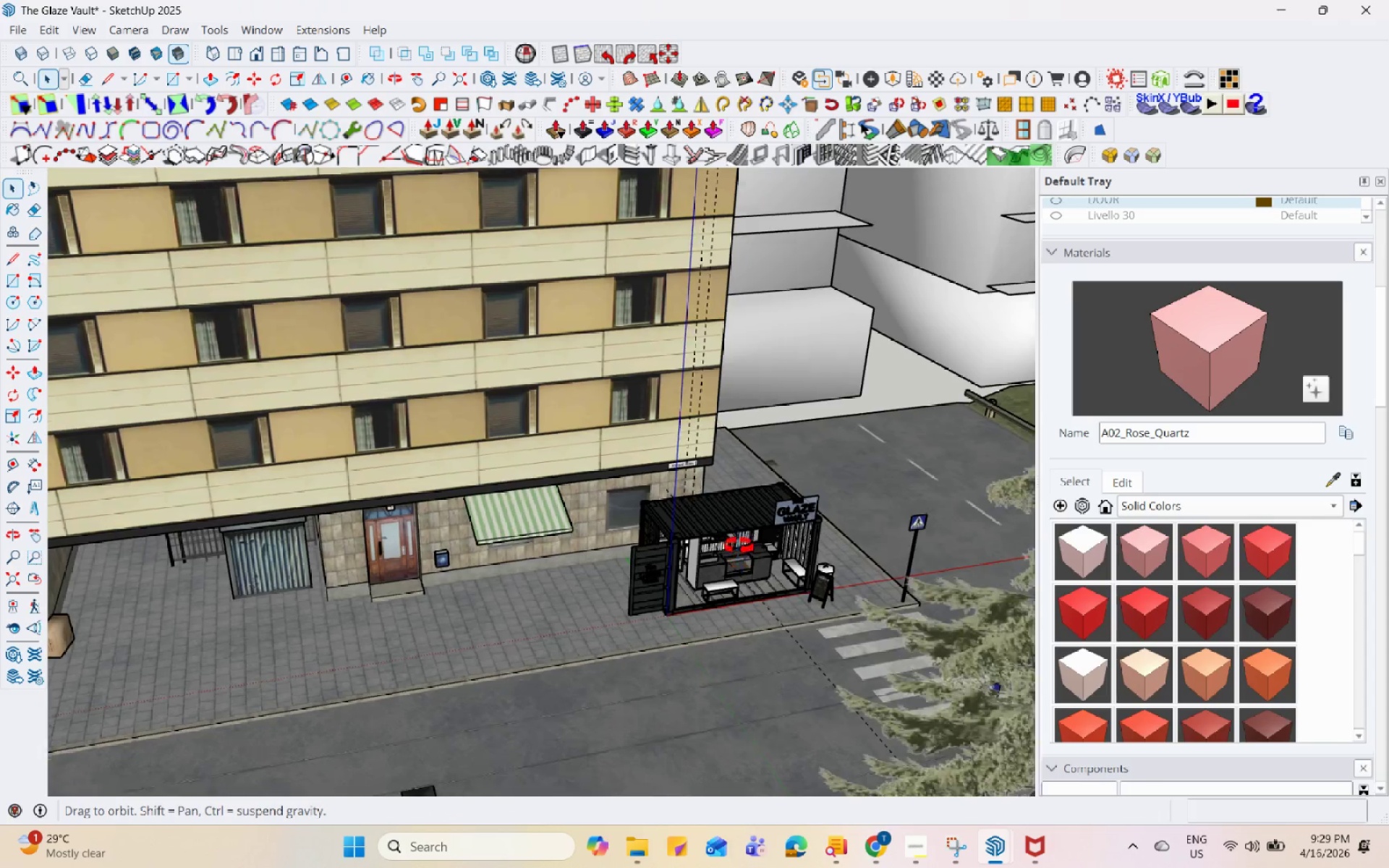 
scroll: coordinate [761, 438], scroll_direction: up, amount: 33.0
 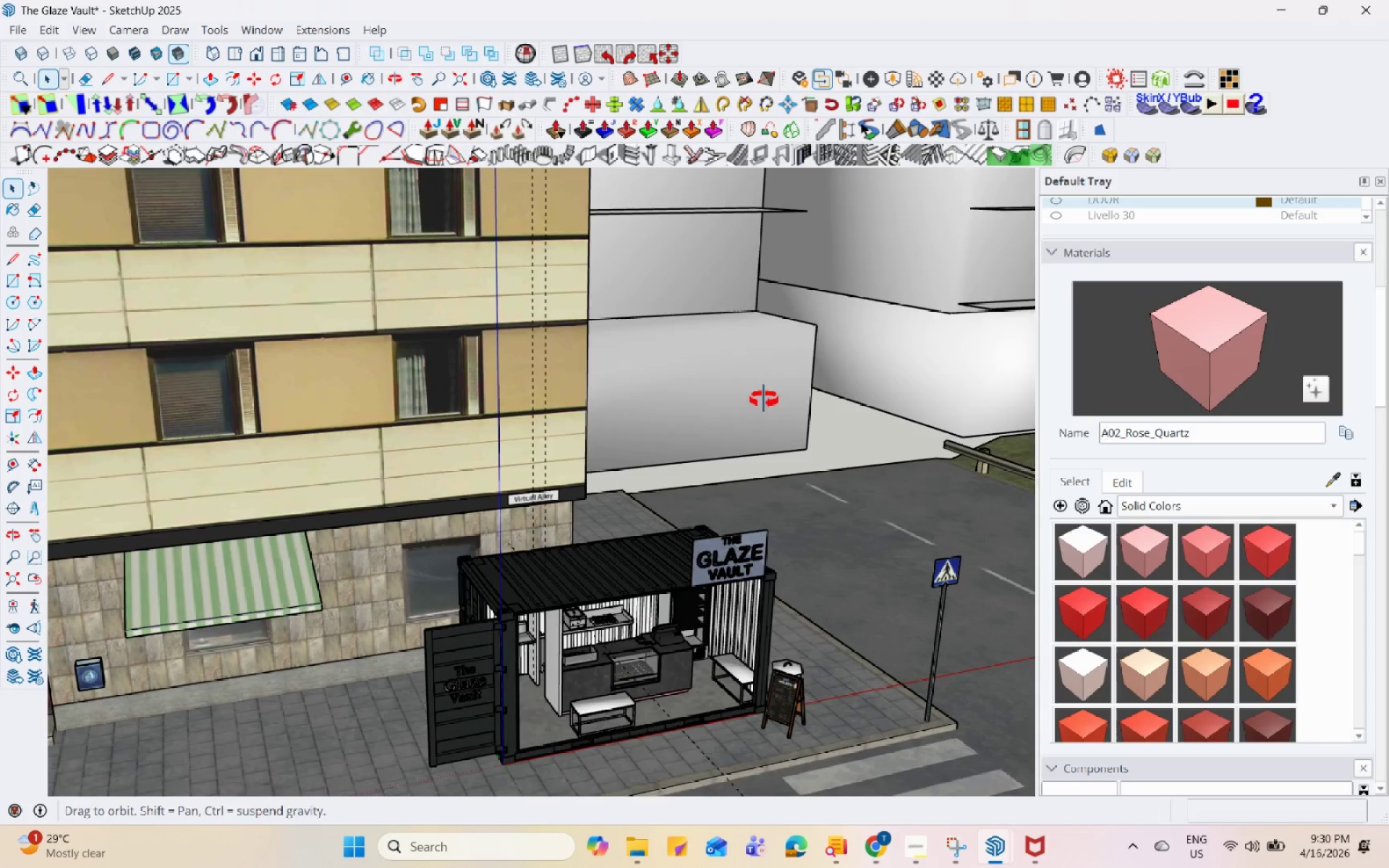 
left_click([759, 396])
 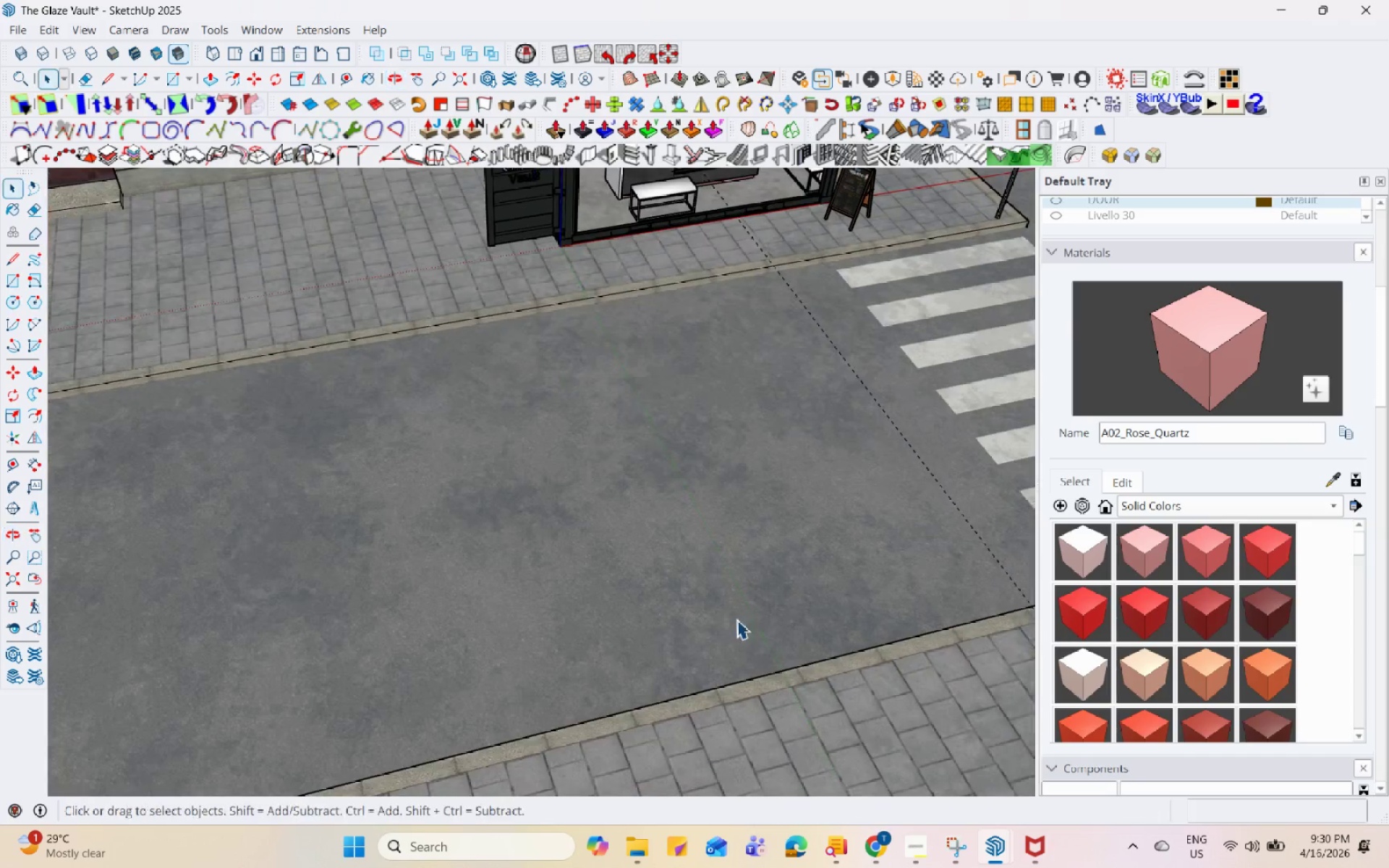 
scroll: coordinate [755, 672], scroll_direction: down, amount: 14.0
 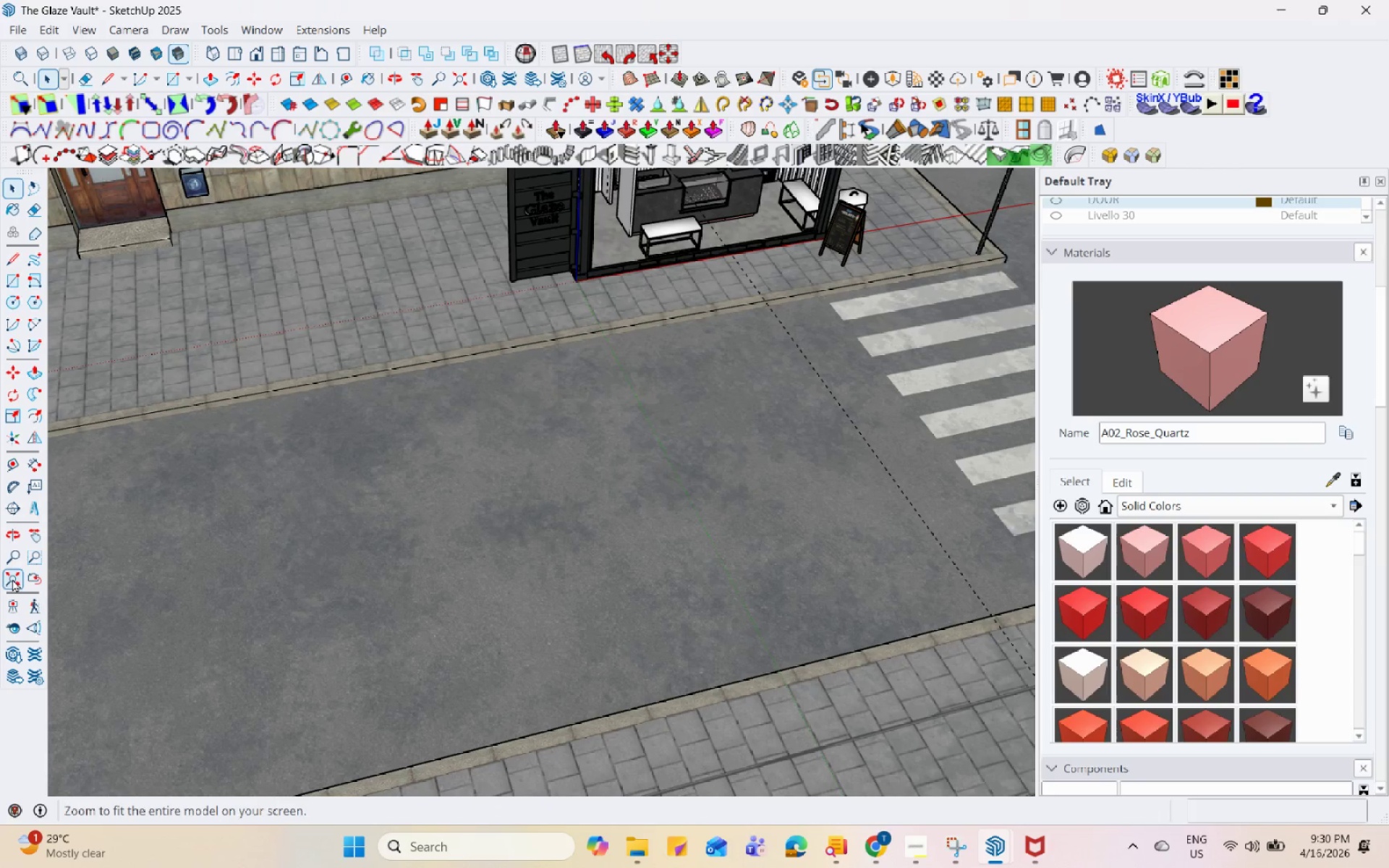 
left_click([9, 576])
 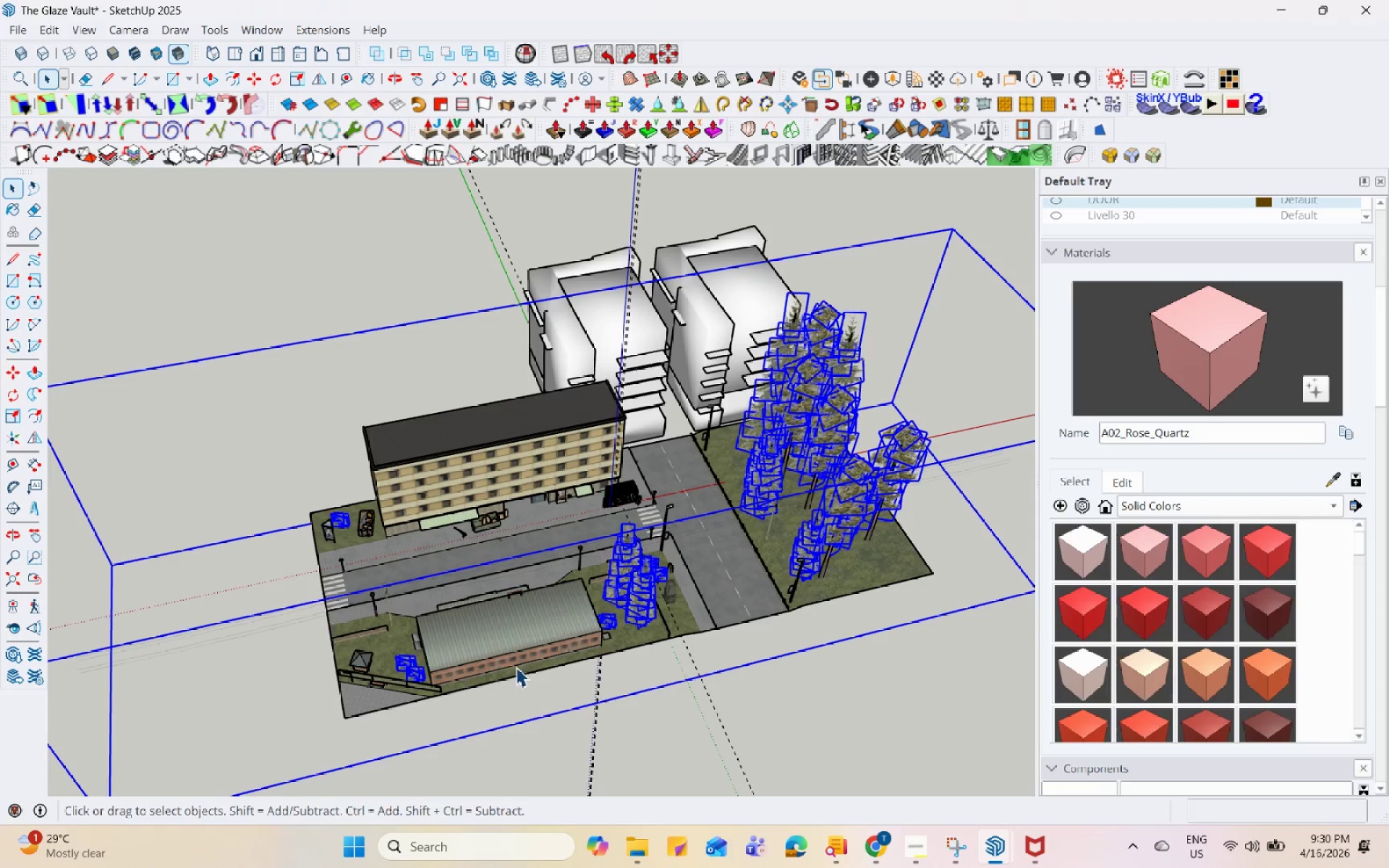 
scroll: coordinate [524, 676], scroll_direction: down, amount: 6.0
 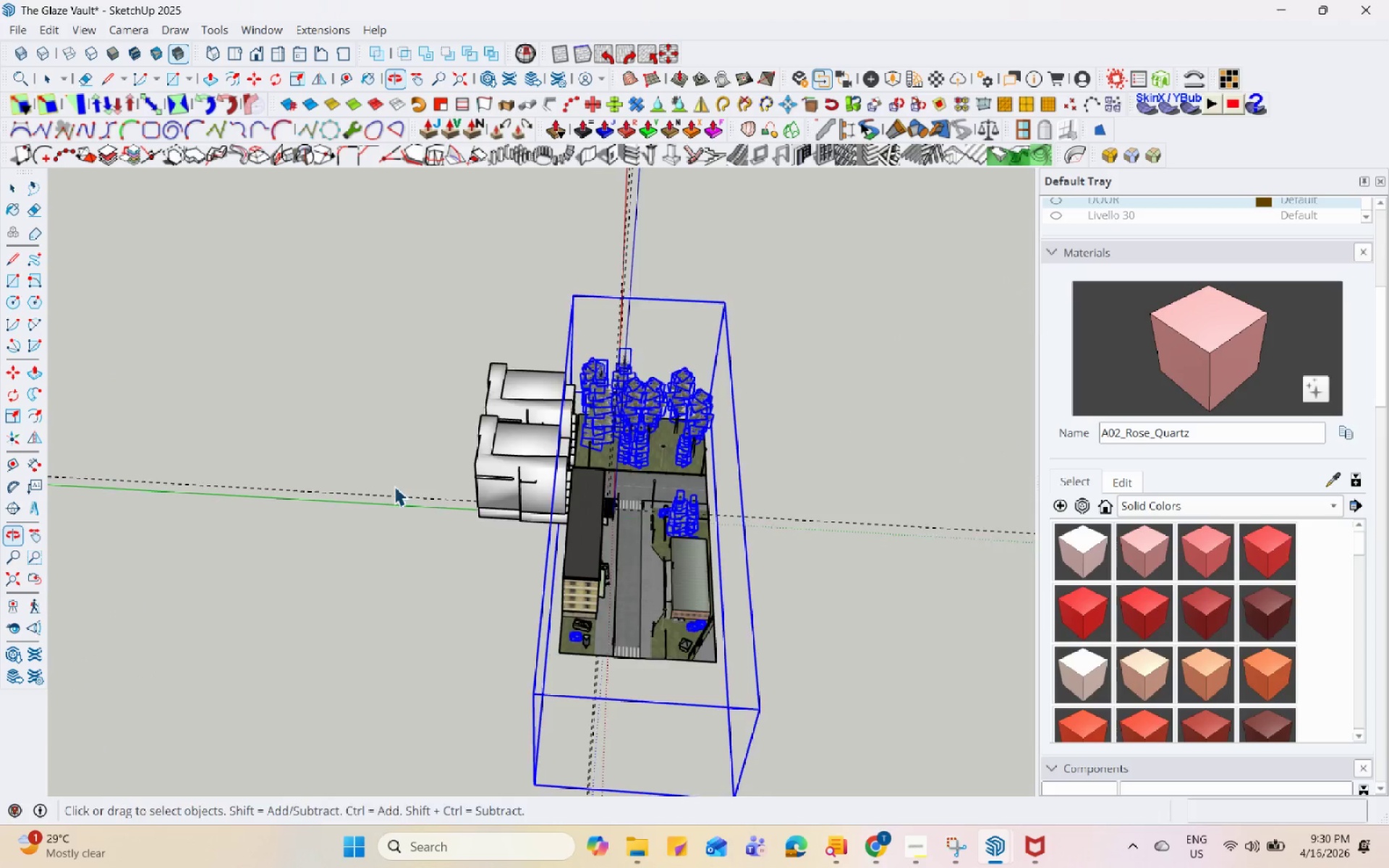 
left_click([500, 501])
 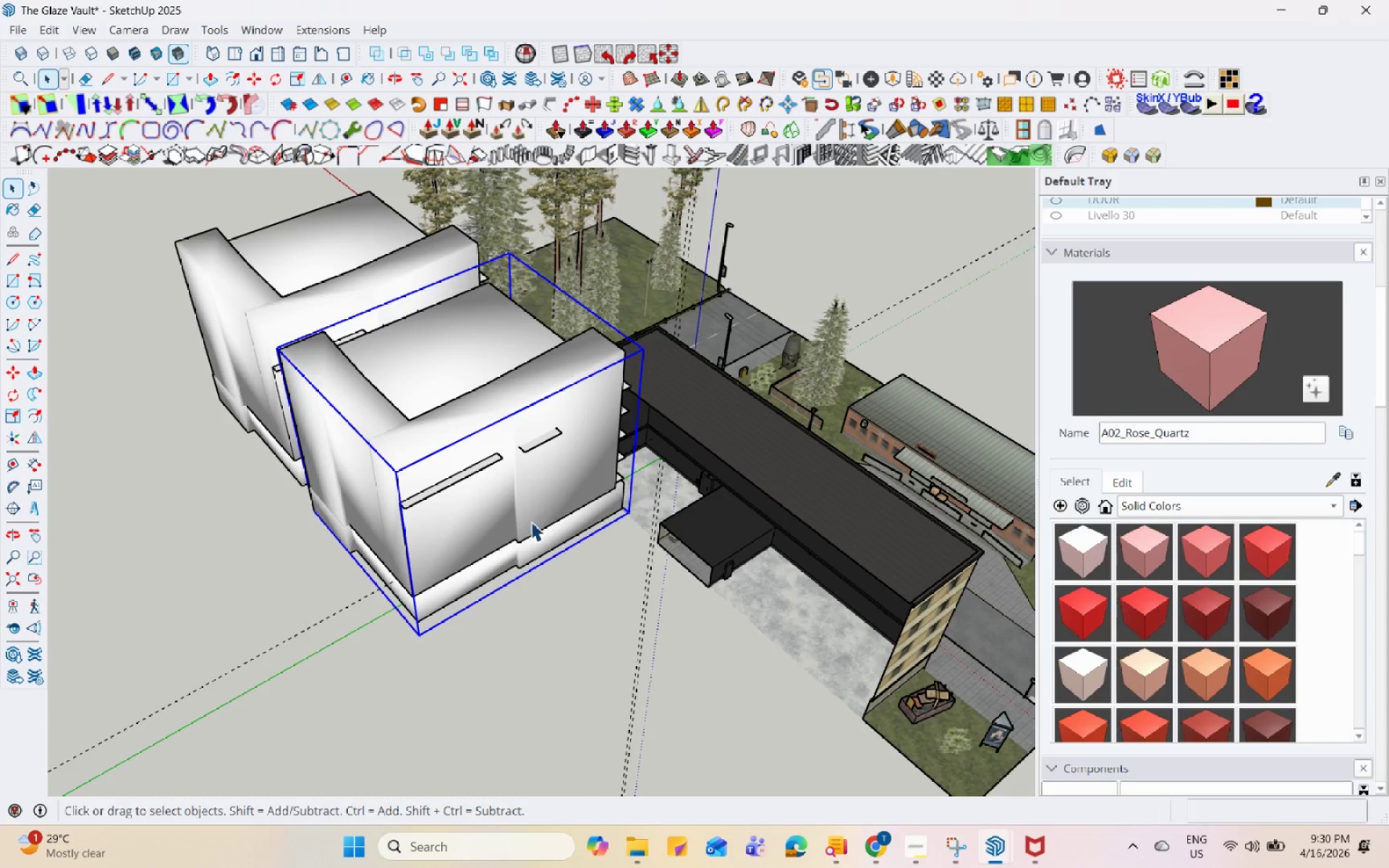 
scroll: coordinate [519, 511], scroll_direction: up, amount: 10.0
 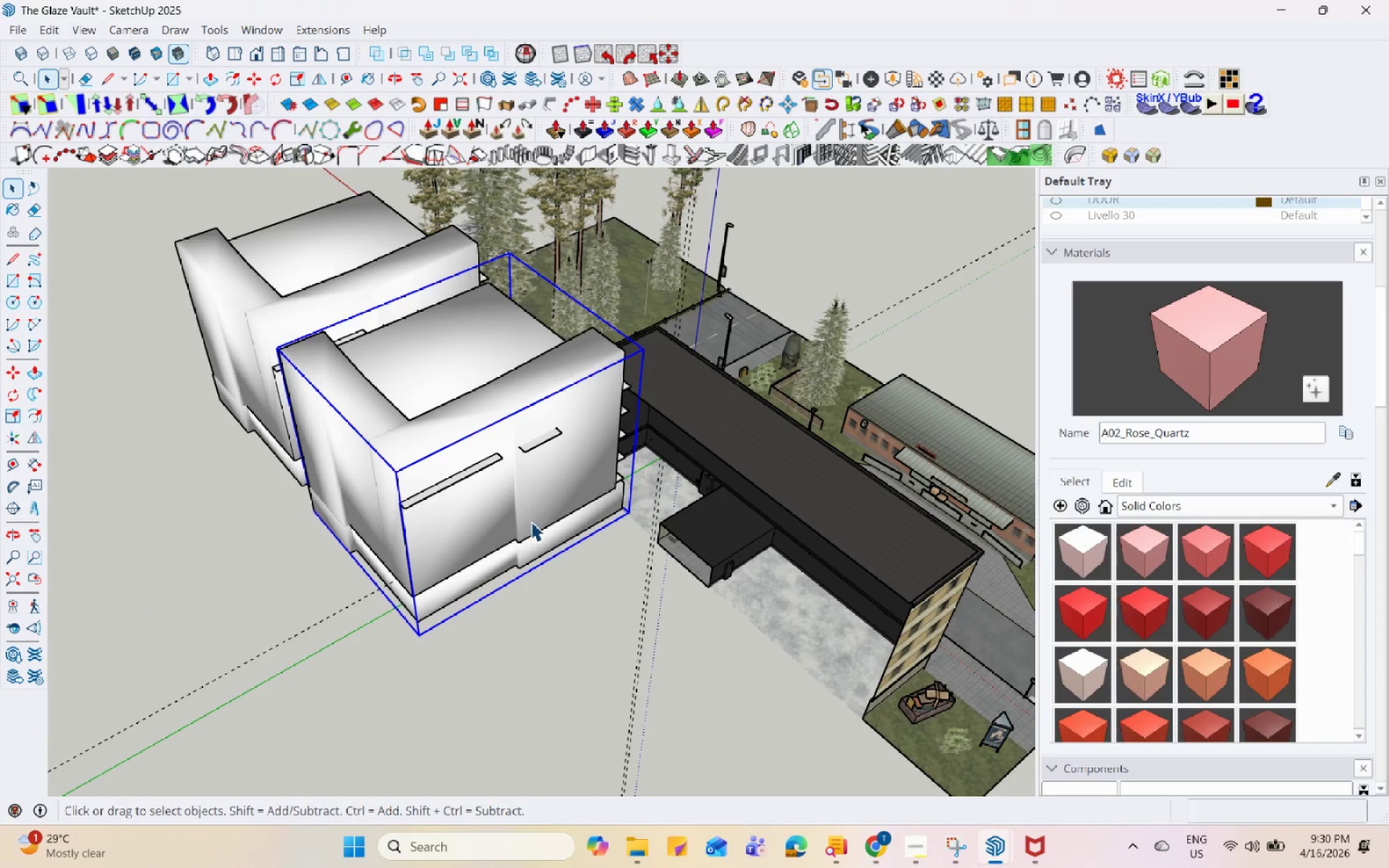 
key(M)
 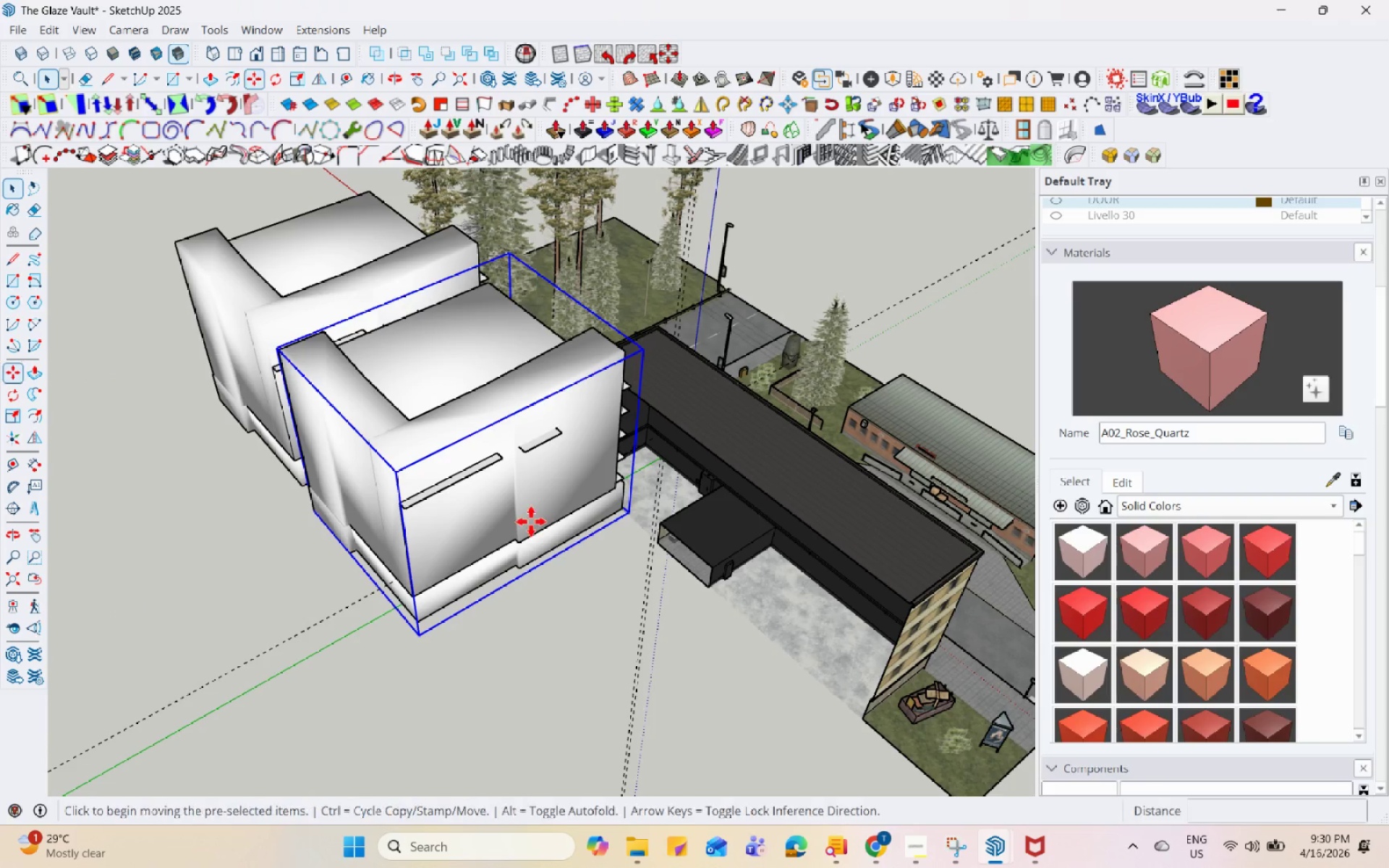 
left_click([531, 522])
 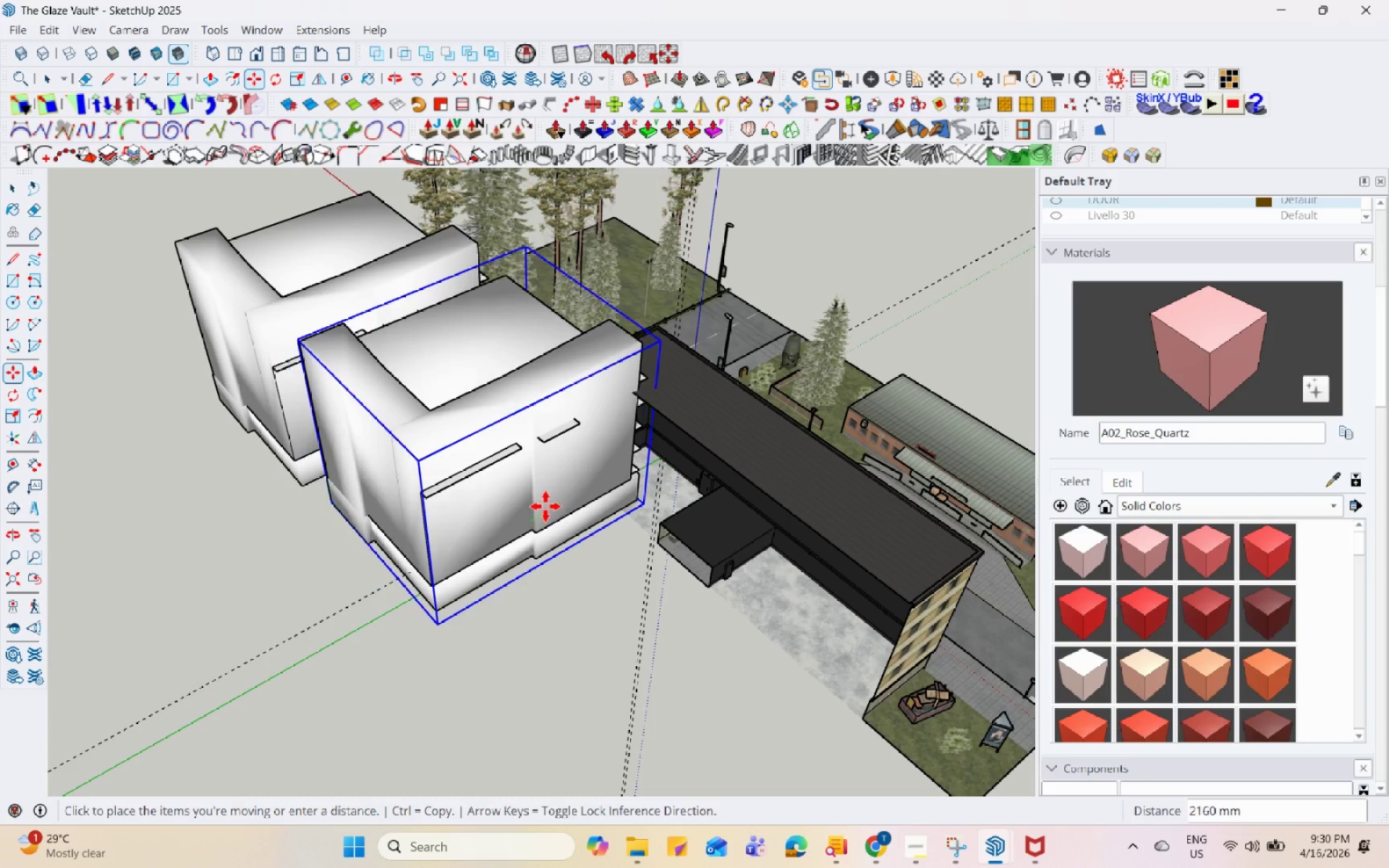 
left_click([546, 505])
 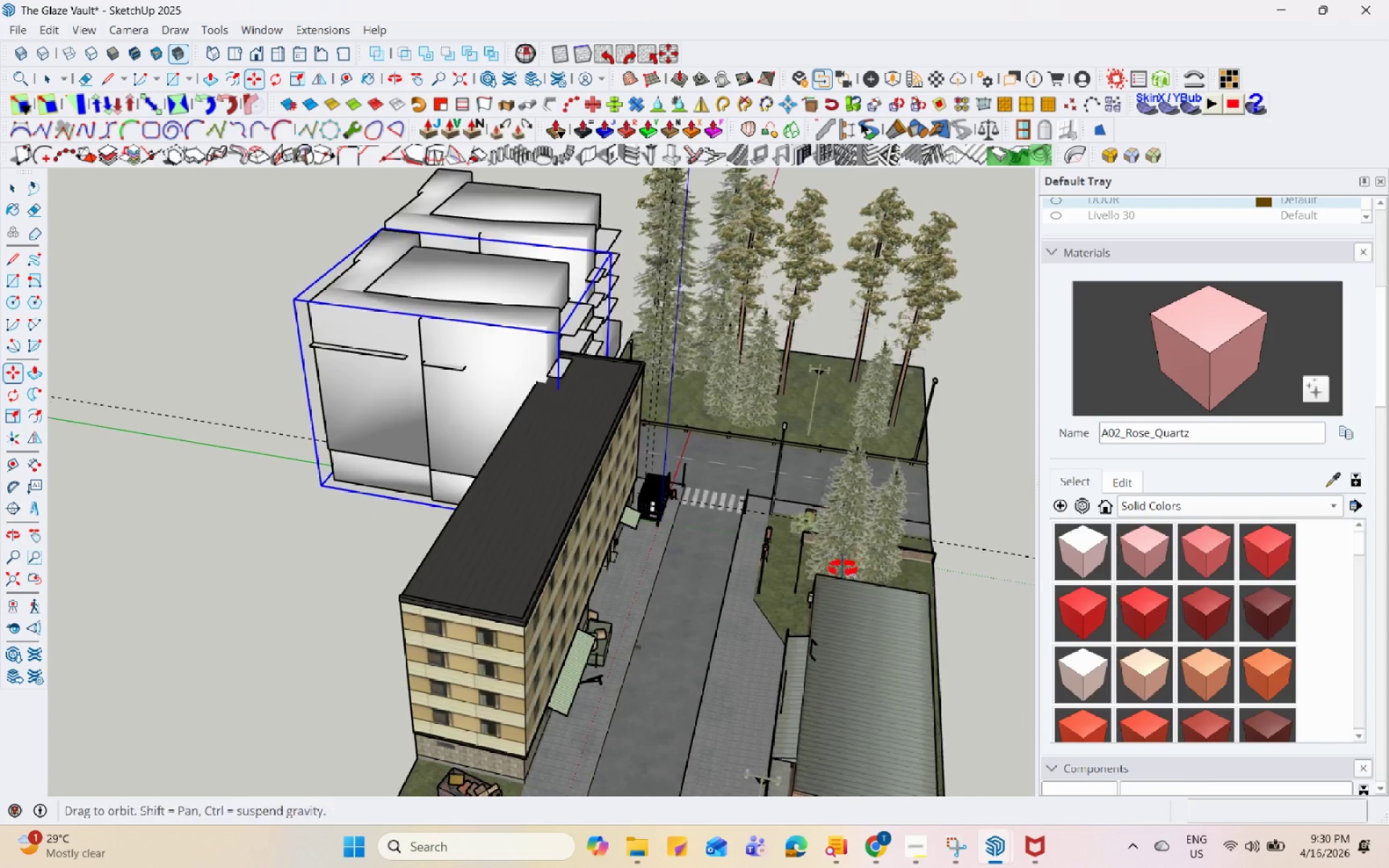 
key(Space)
 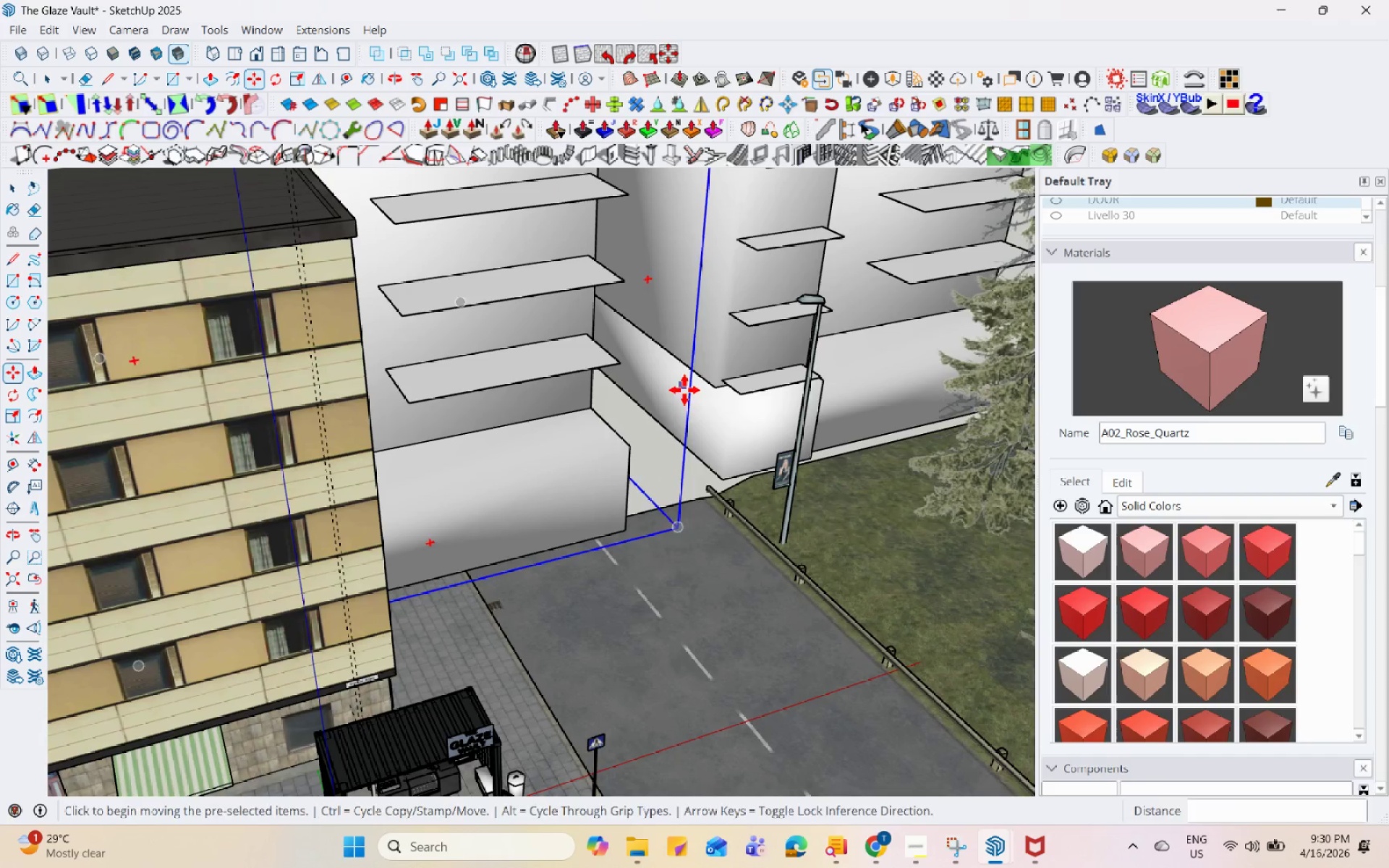 
left_click([688, 388])
 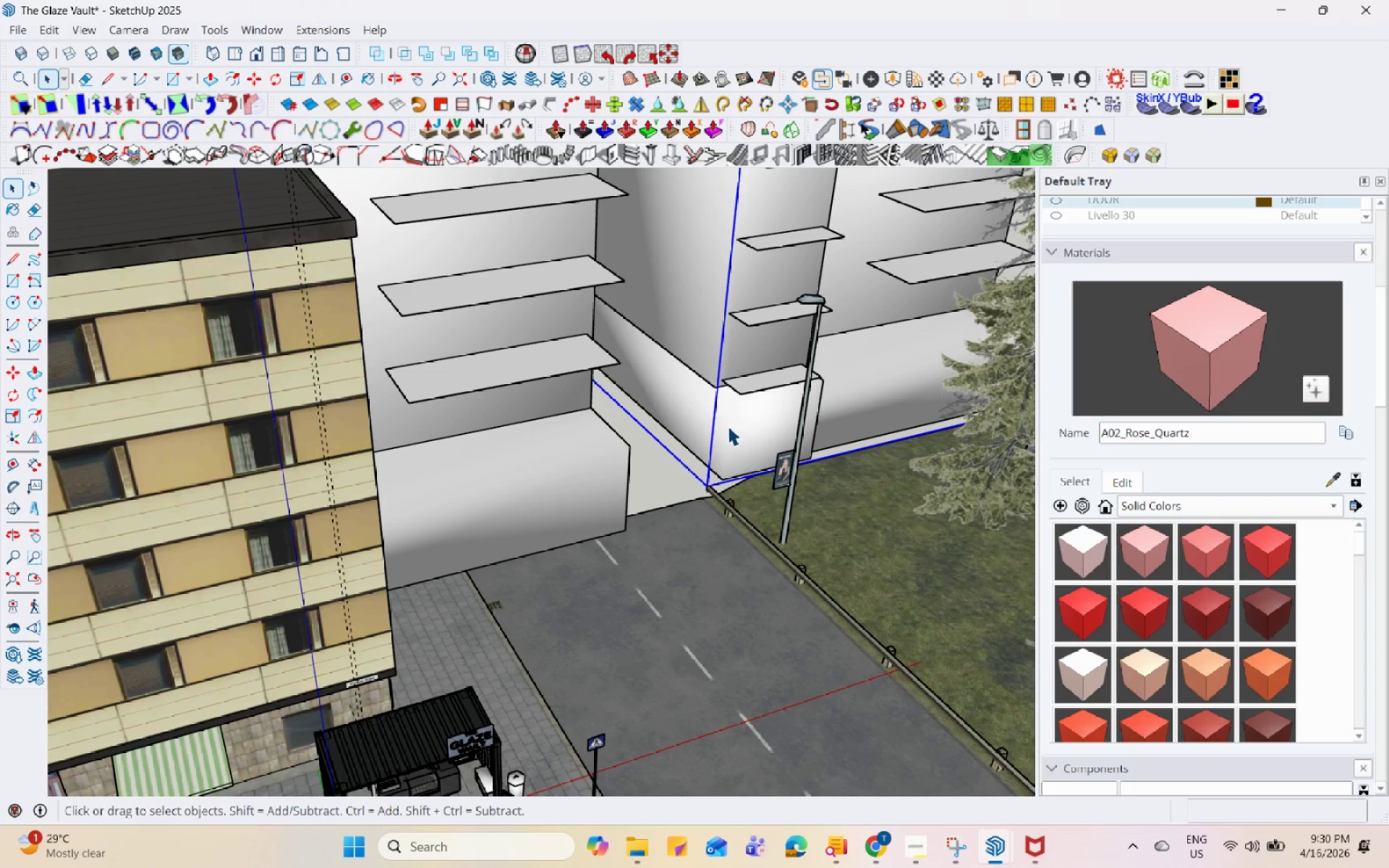 
scroll: coordinate [666, 405], scroll_direction: up, amount: 11.0
 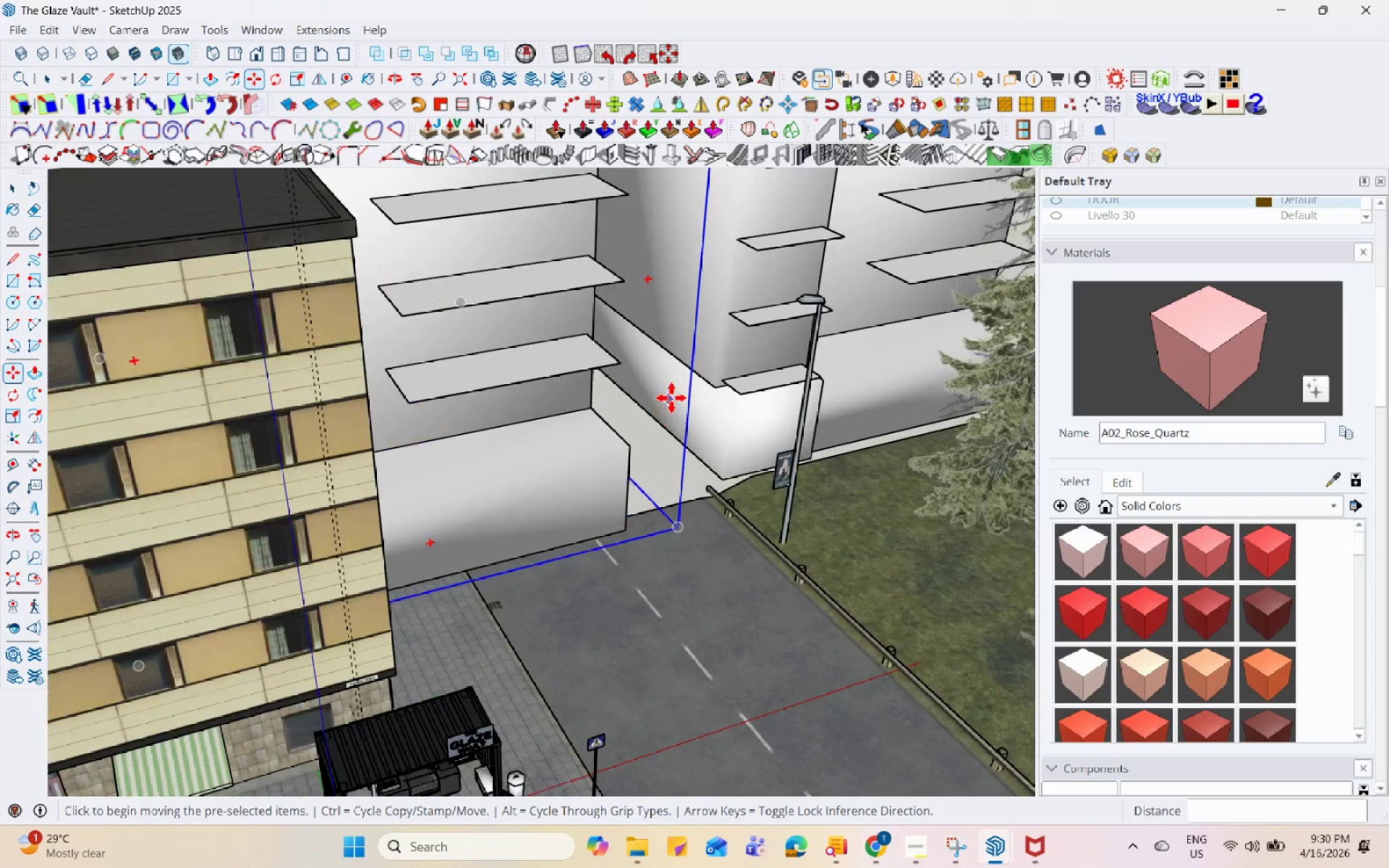 
key(M)
 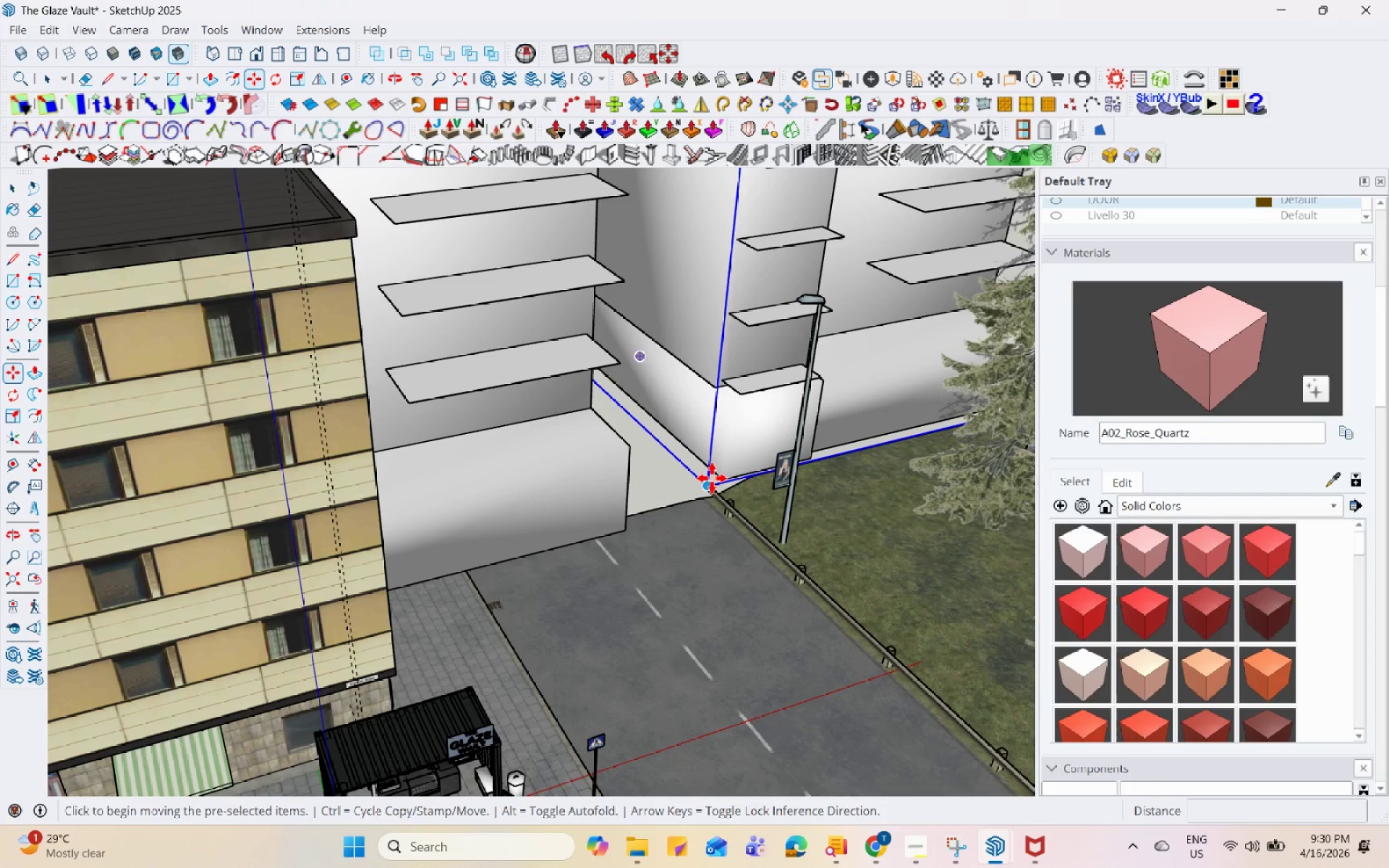 
left_click([712, 478])
 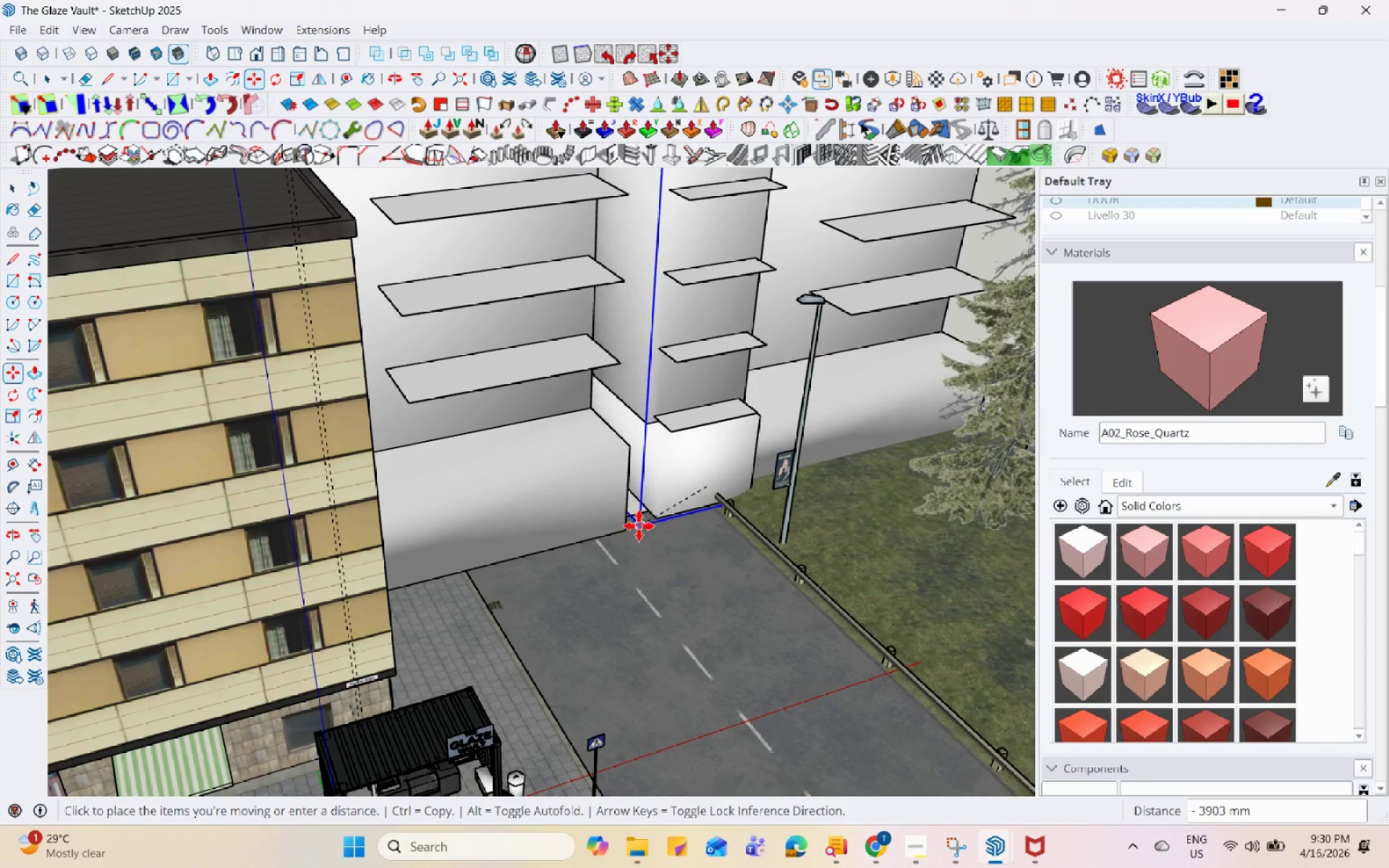 
left_click([636, 530])
 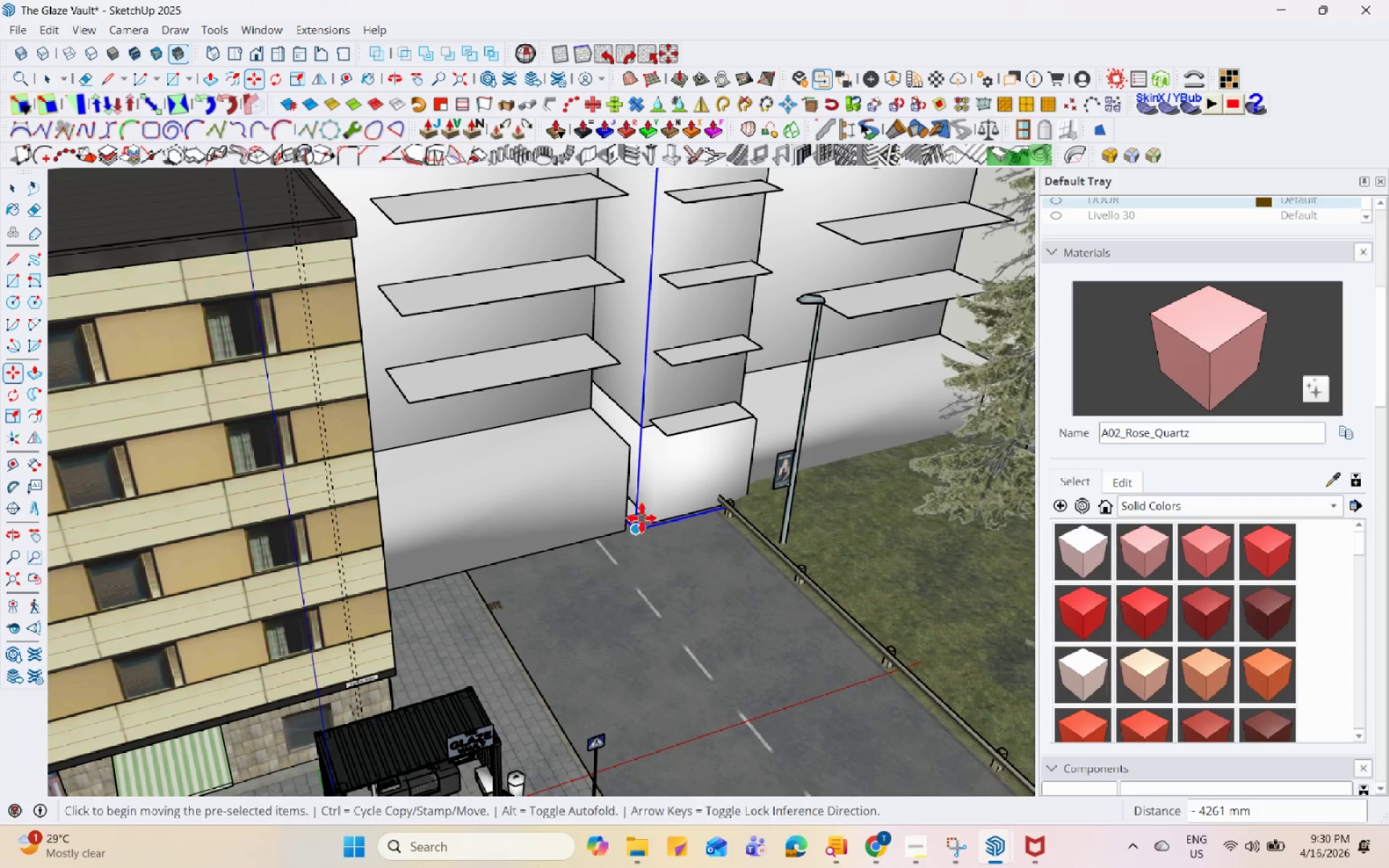 
key(Space)
 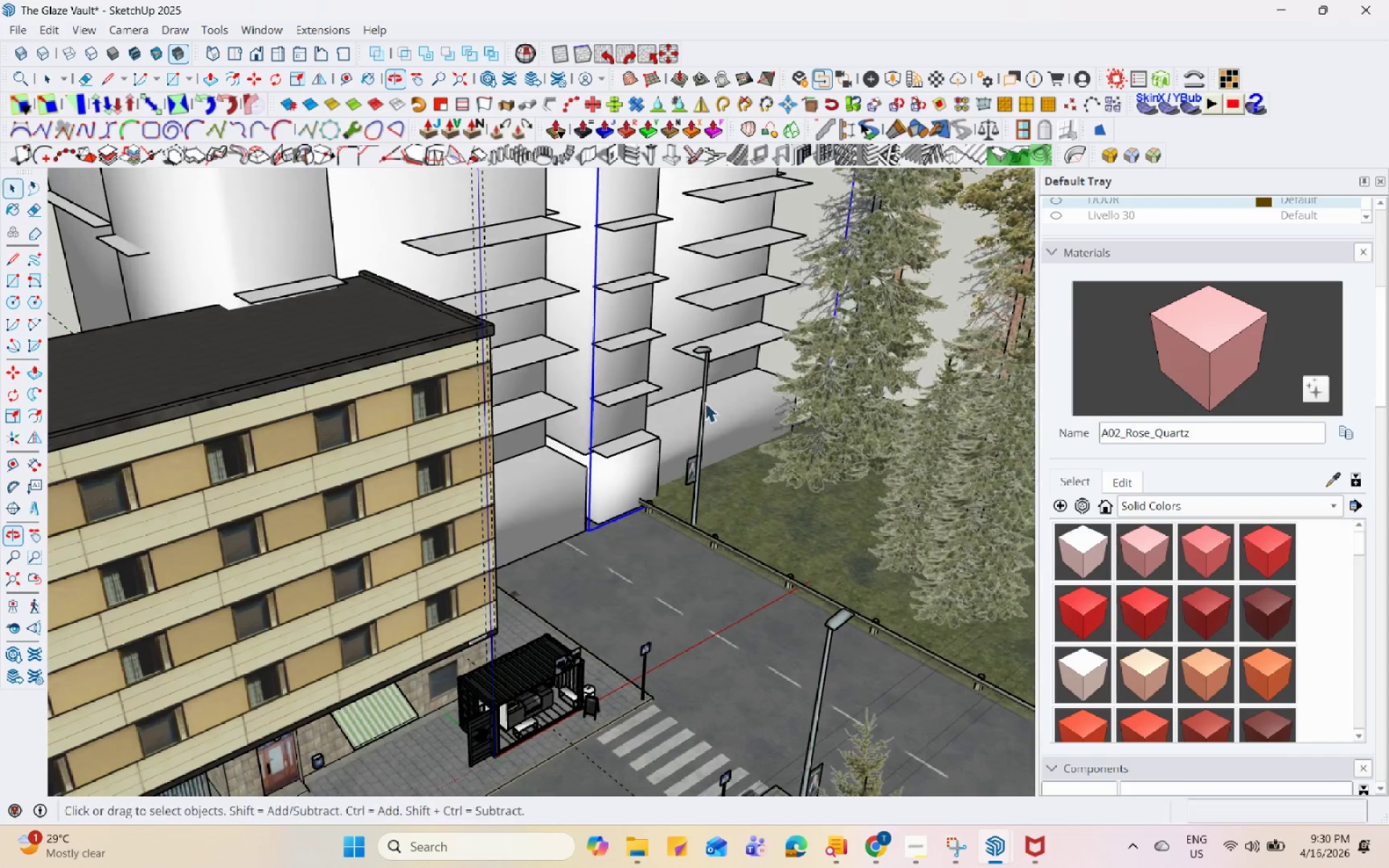 
scroll: coordinate [700, 406], scroll_direction: down, amount: 8.0
 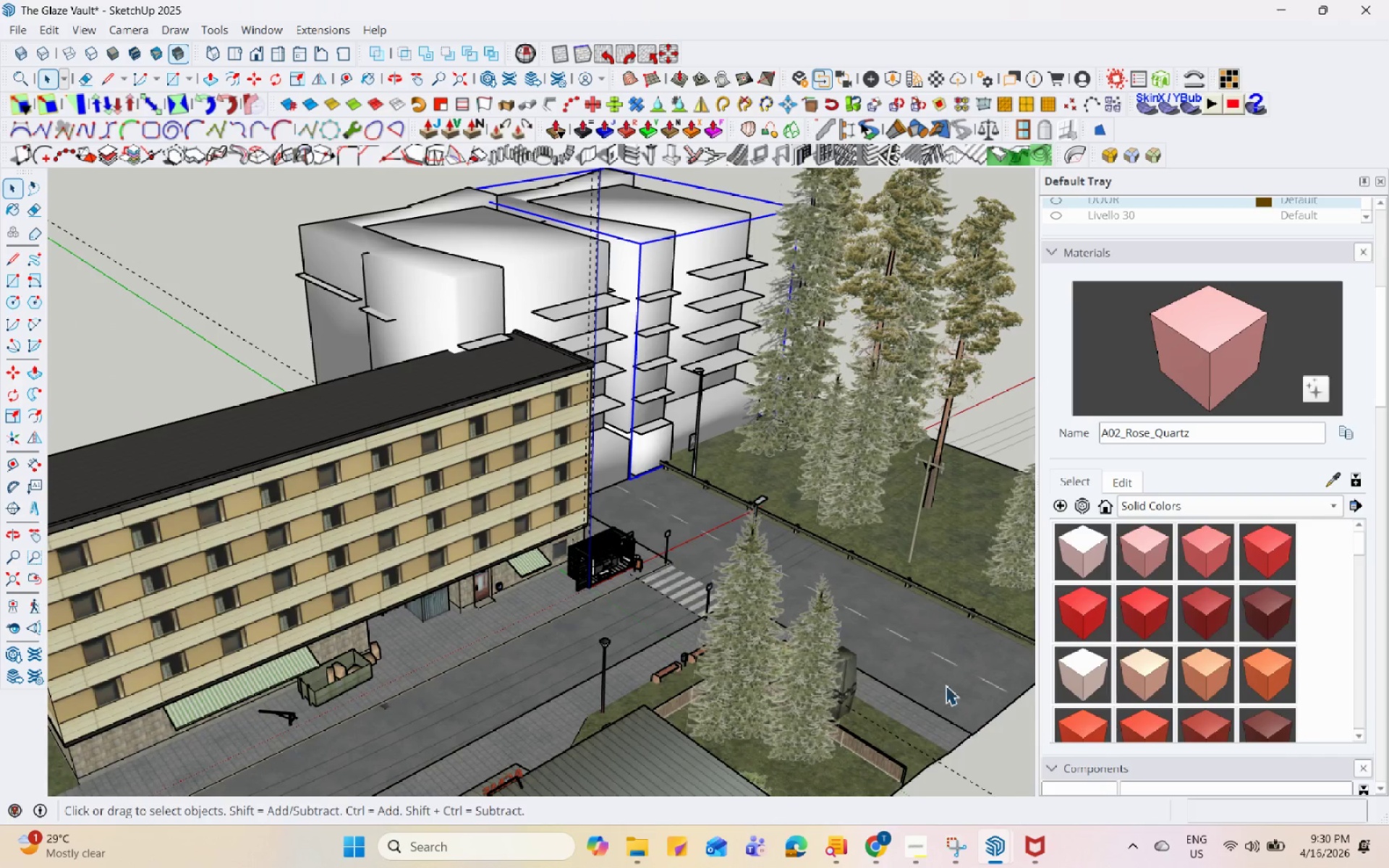 
key(Escape)
 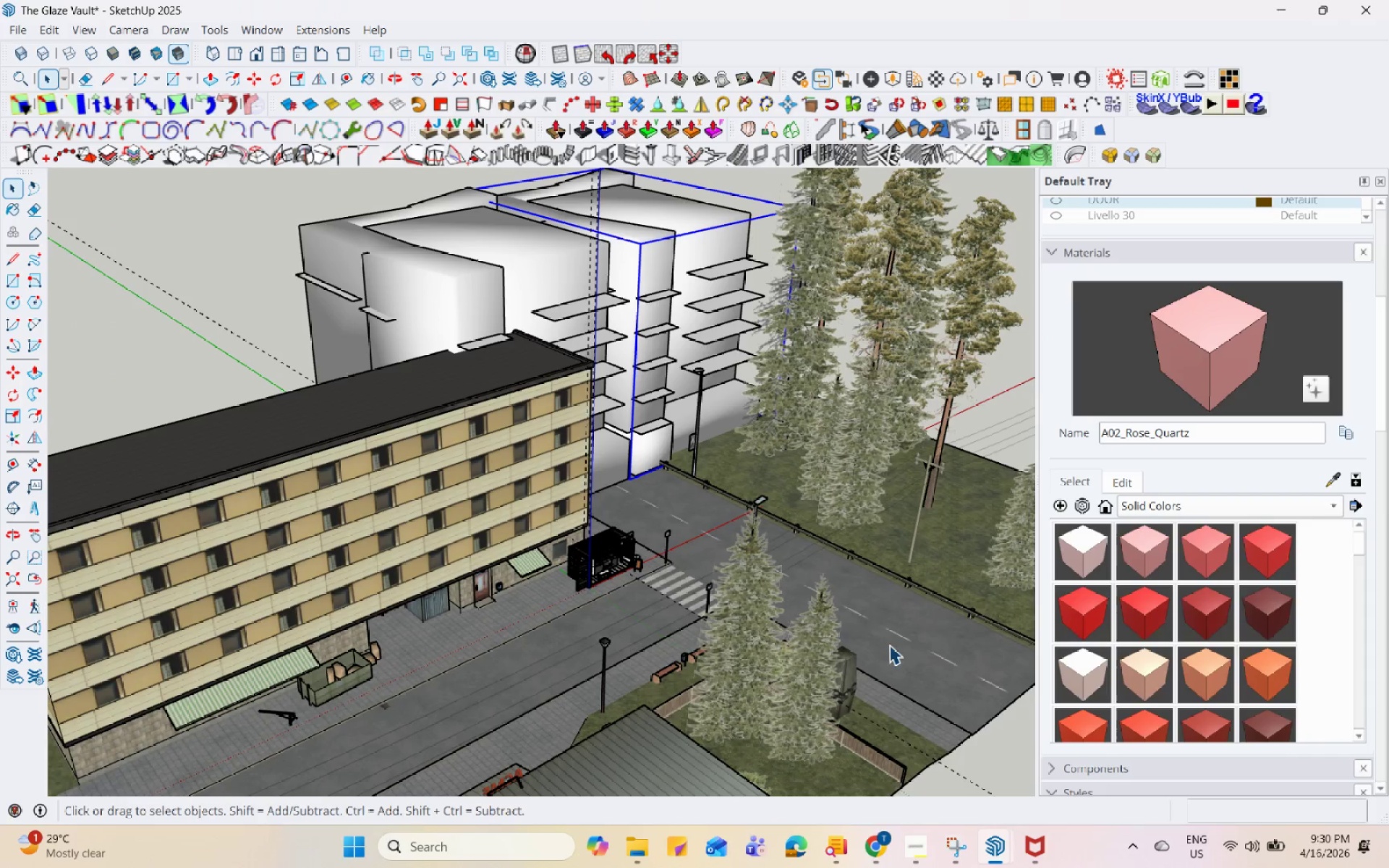 
scroll: coordinate [548, 414], scroll_direction: up, amount: 22.0
 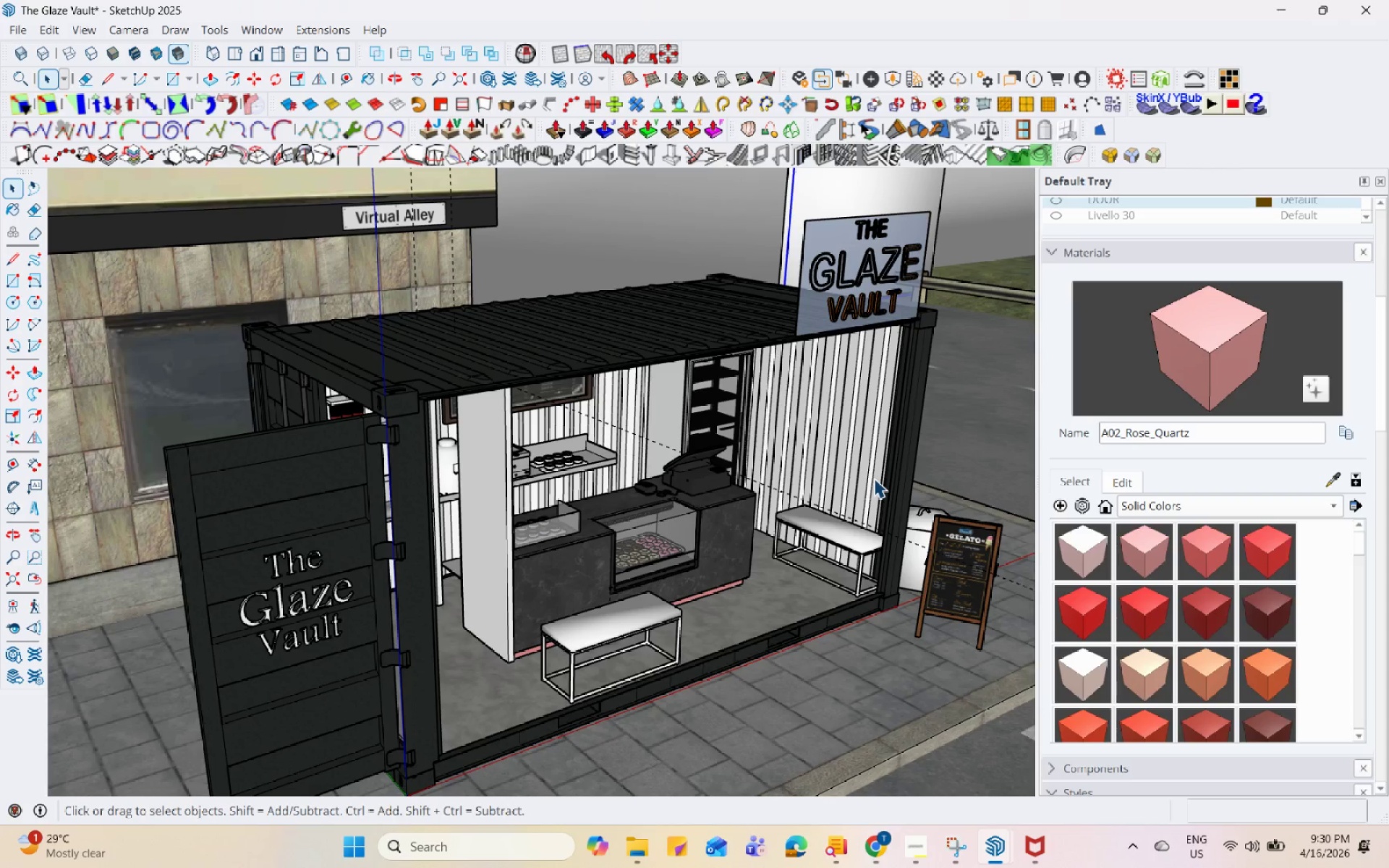 
wait(5.84)
 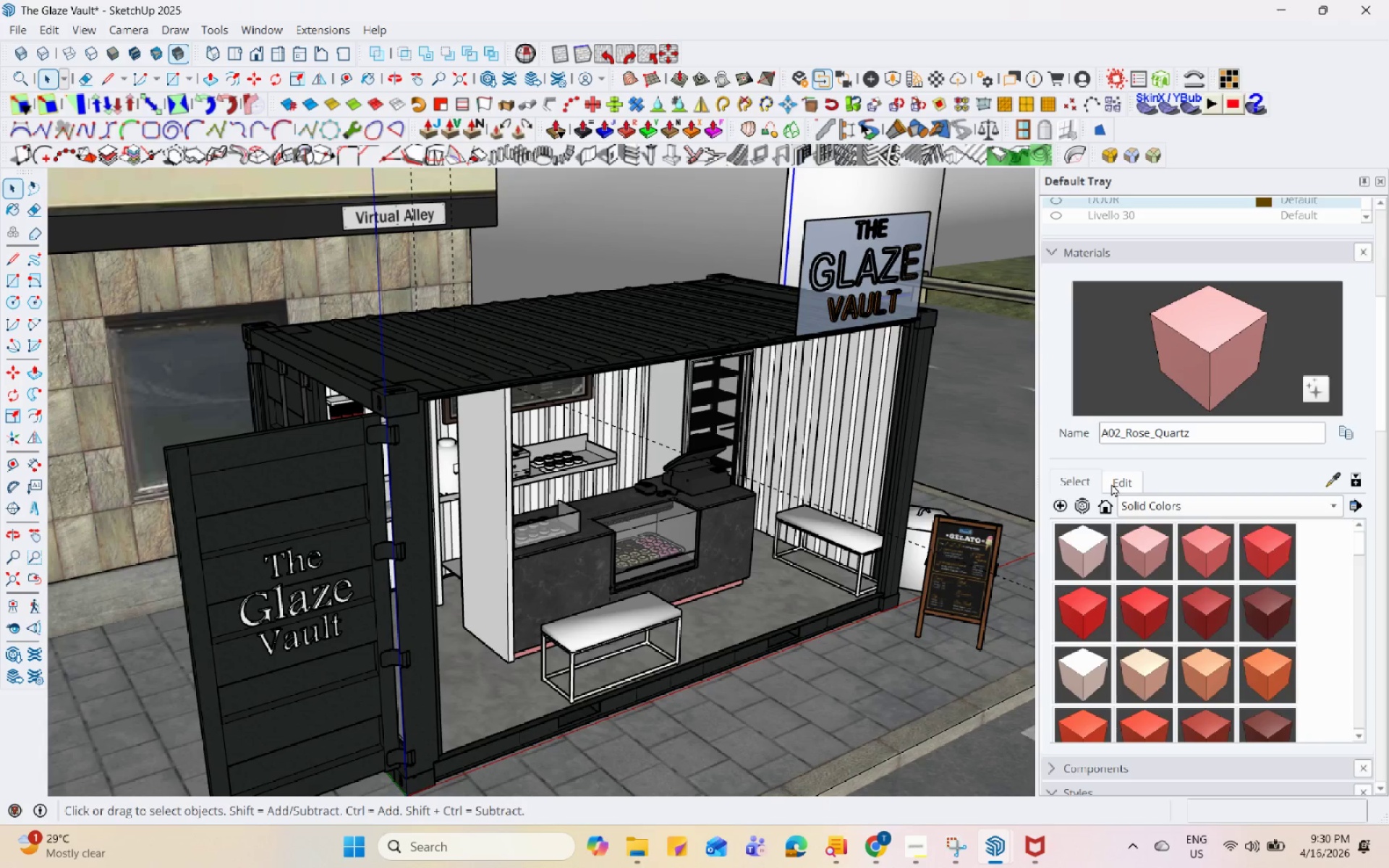 
scroll: coordinate [541, 553], scroll_direction: down, amount: 3.0
 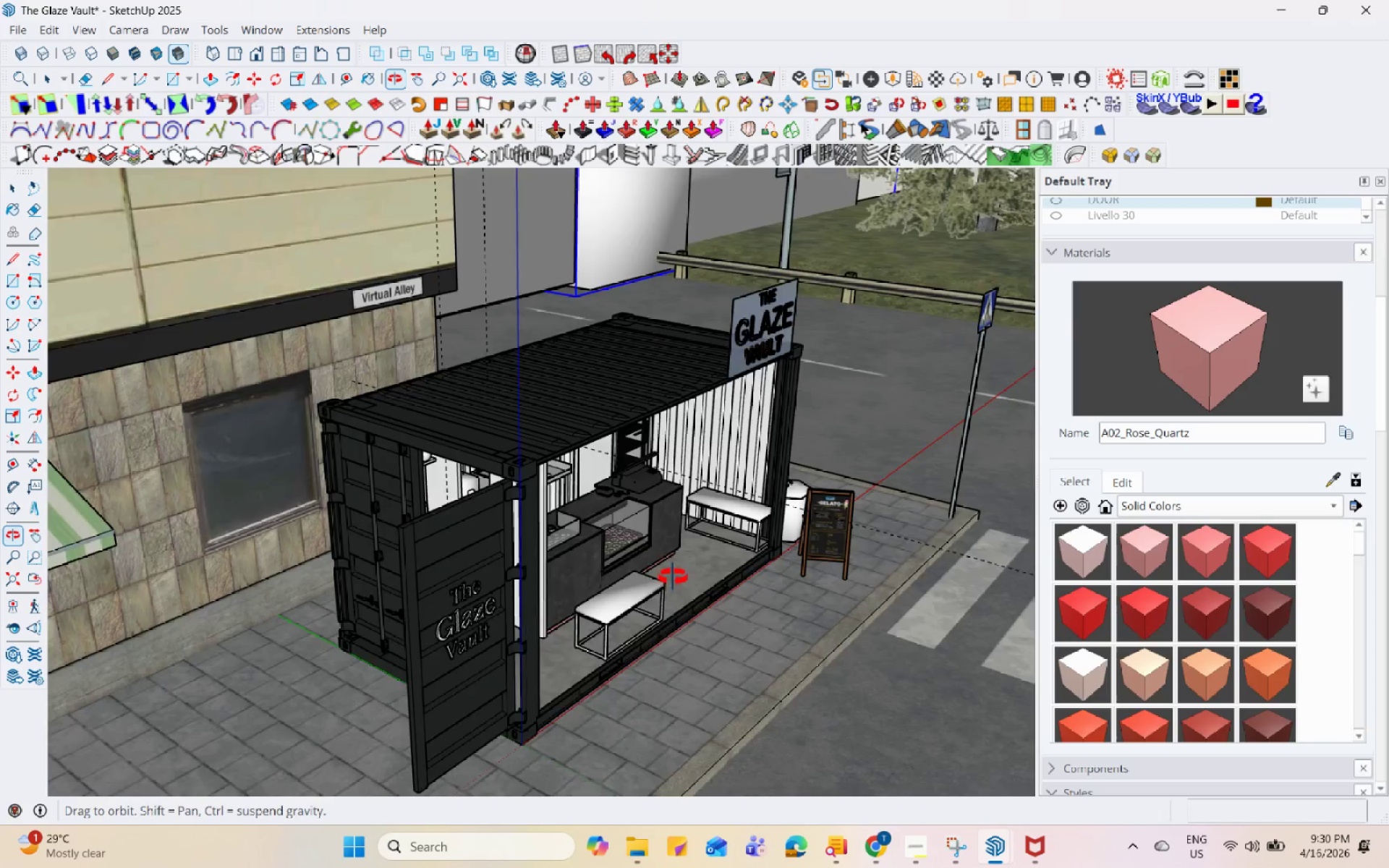 
scroll: coordinate [514, 475], scroll_direction: up, amount: 4.0
 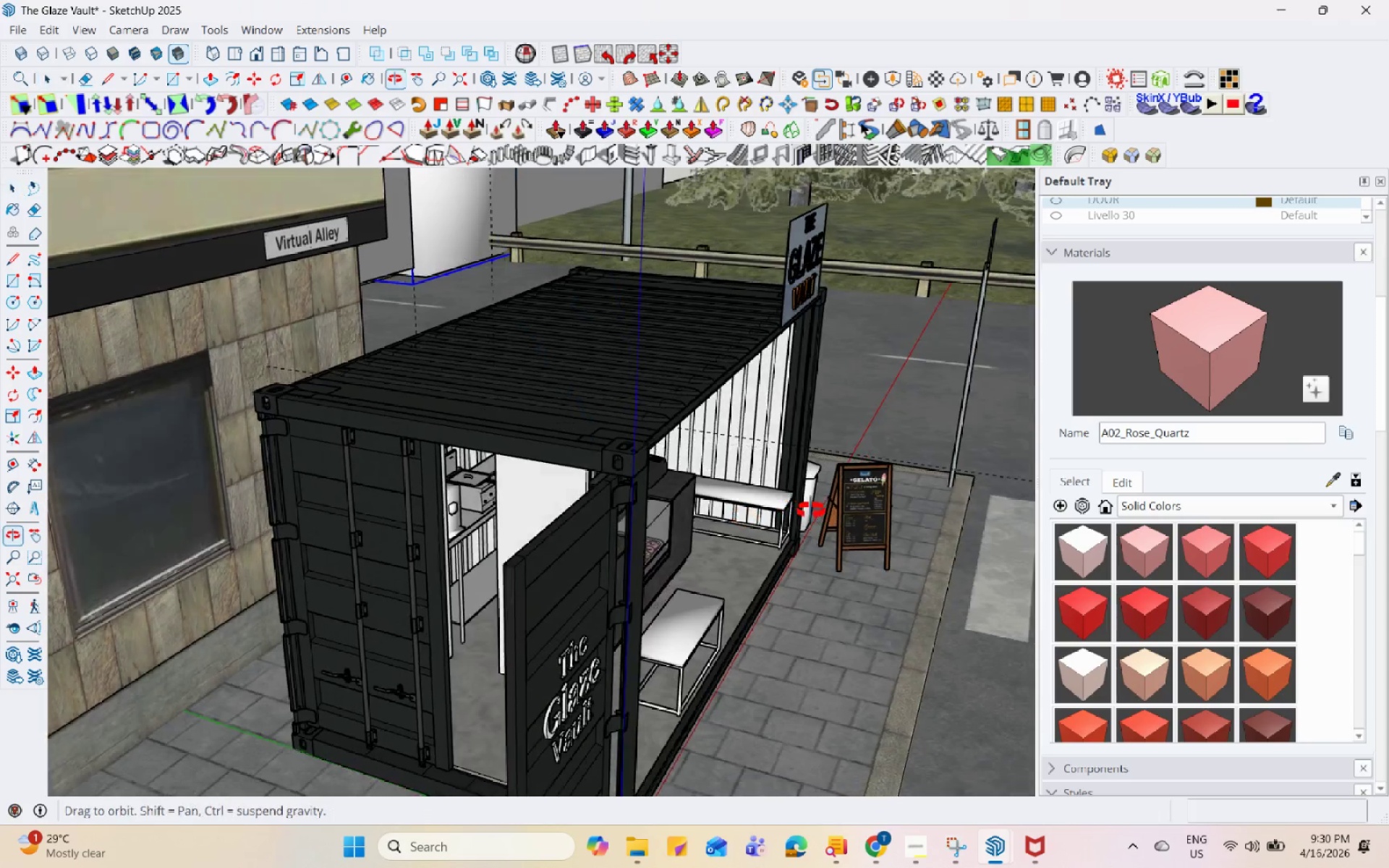 
left_click([757, 485])
 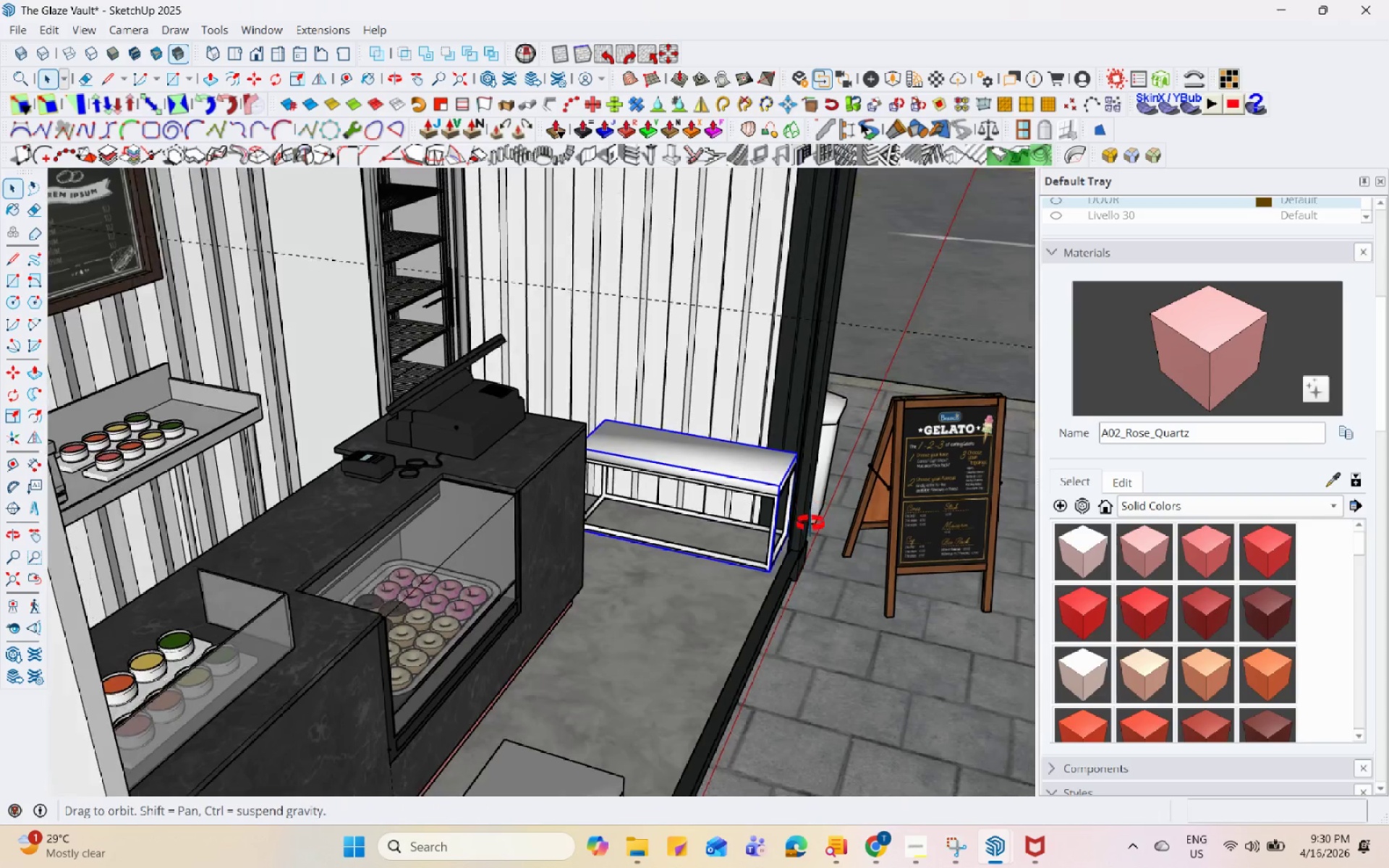 
scroll: coordinate [780, 521], scroll_direction: up, amount: 15.0
 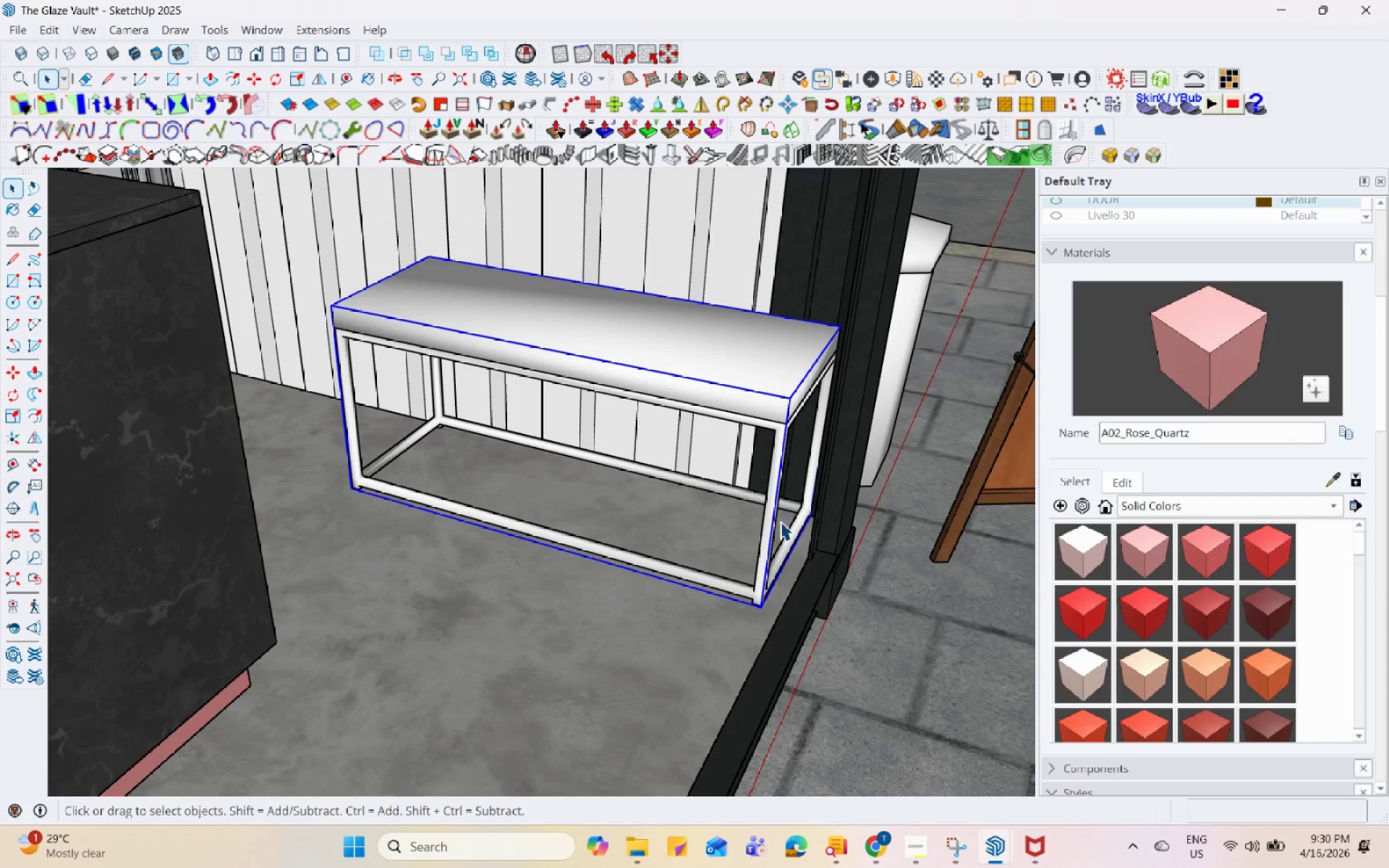 
key(M)
 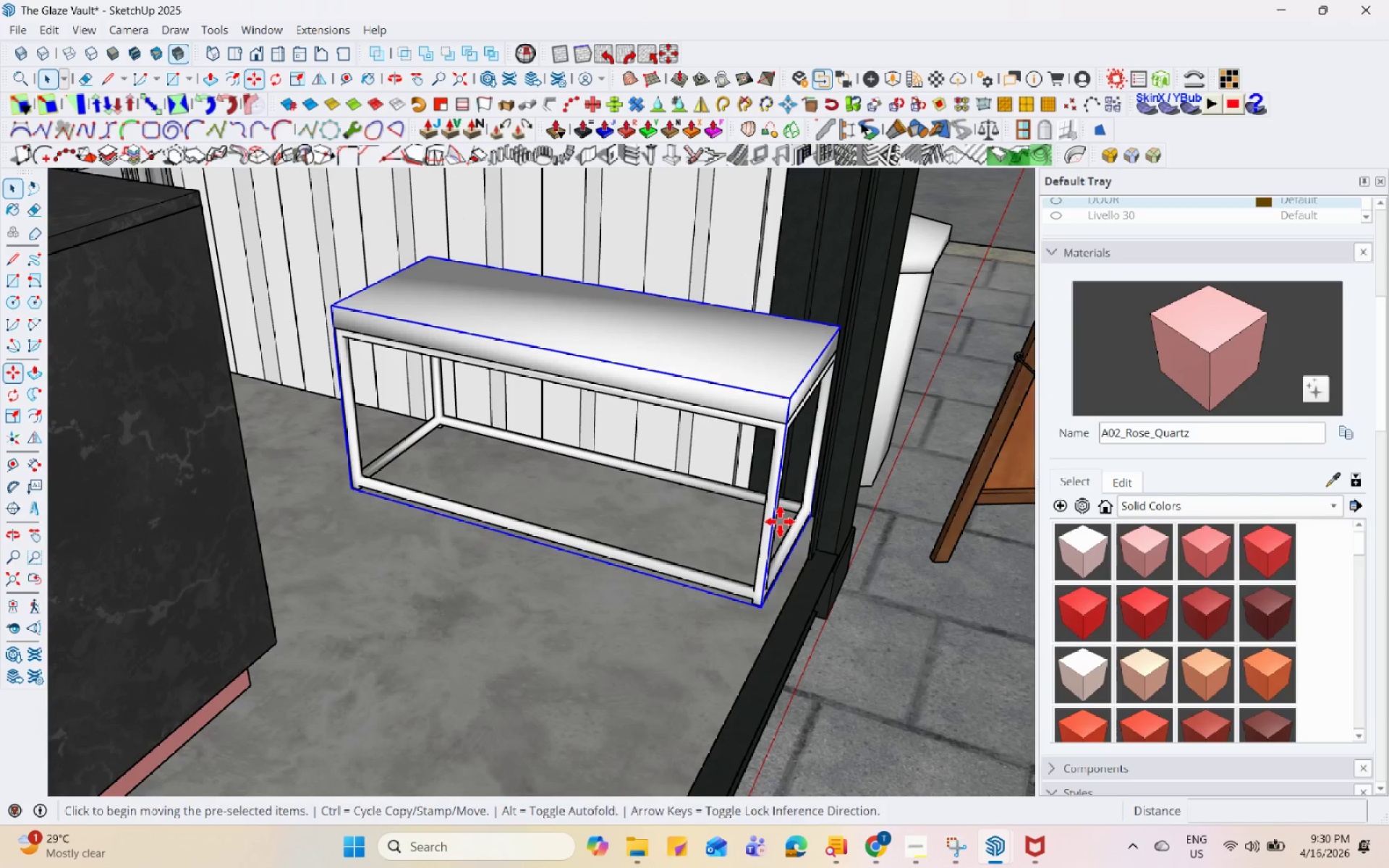 
left_click([781, 522])
 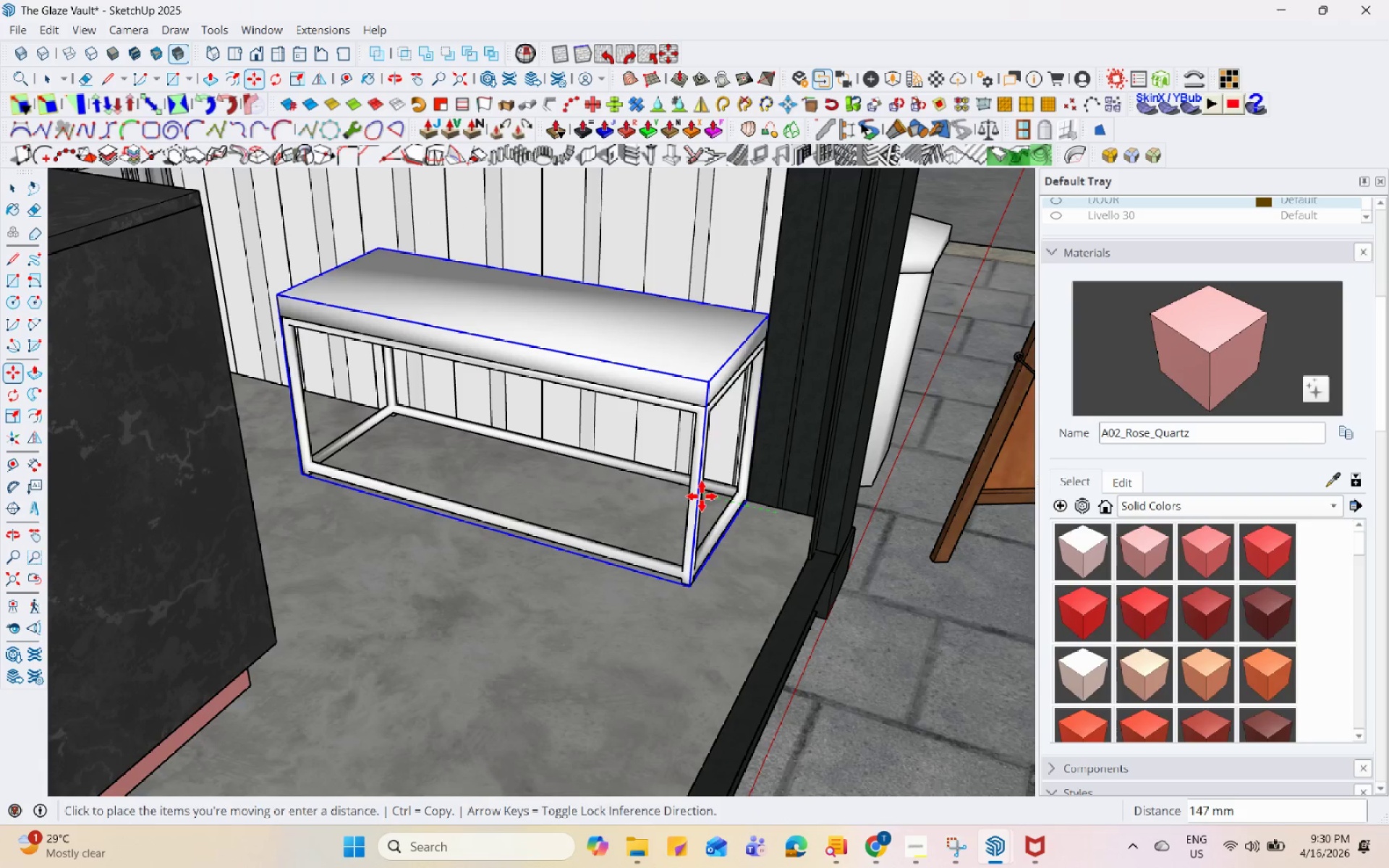 
scroll: coordinate [681, 514], scroll_direction: down, amount: 6.0
 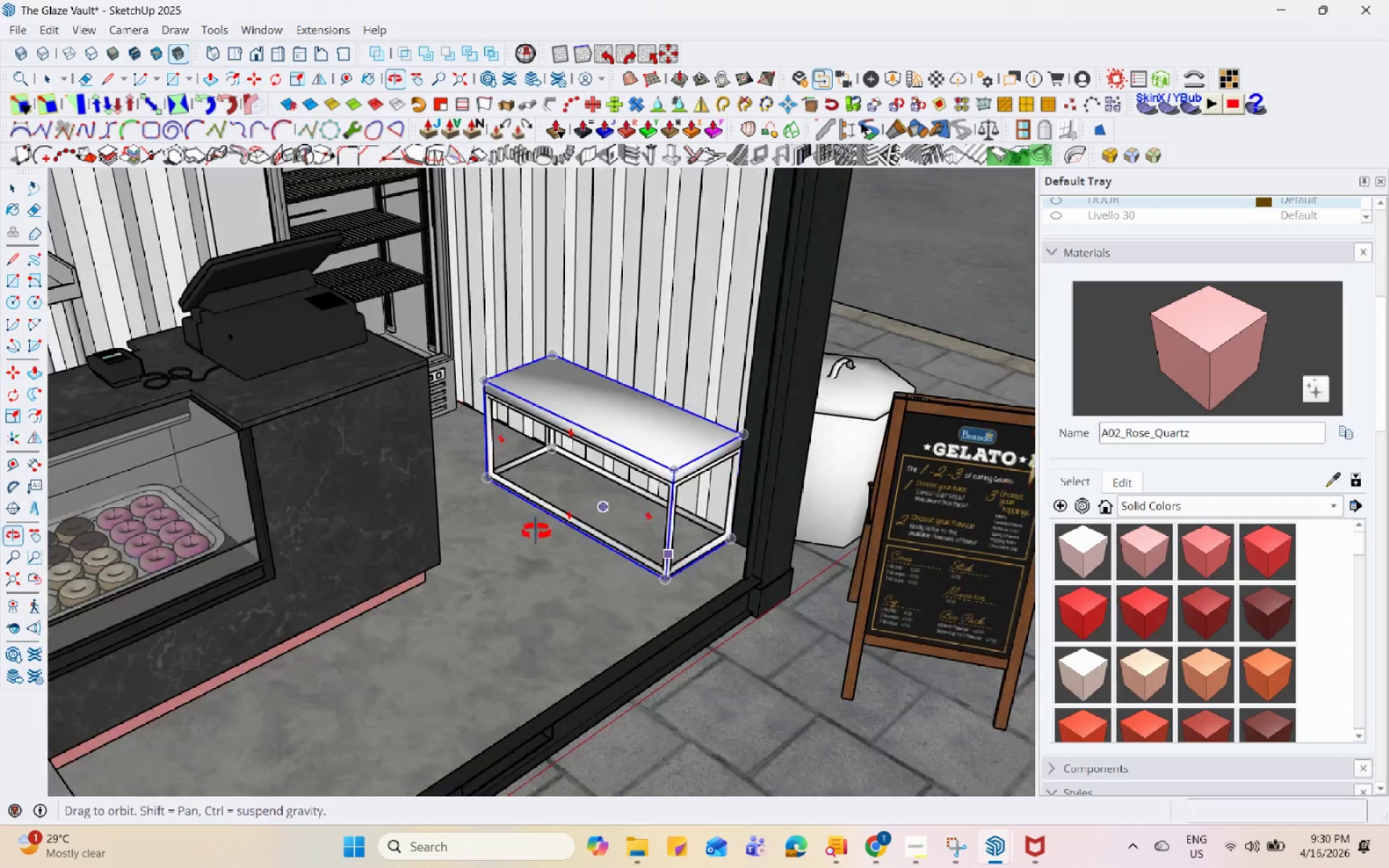 
key(Space)
 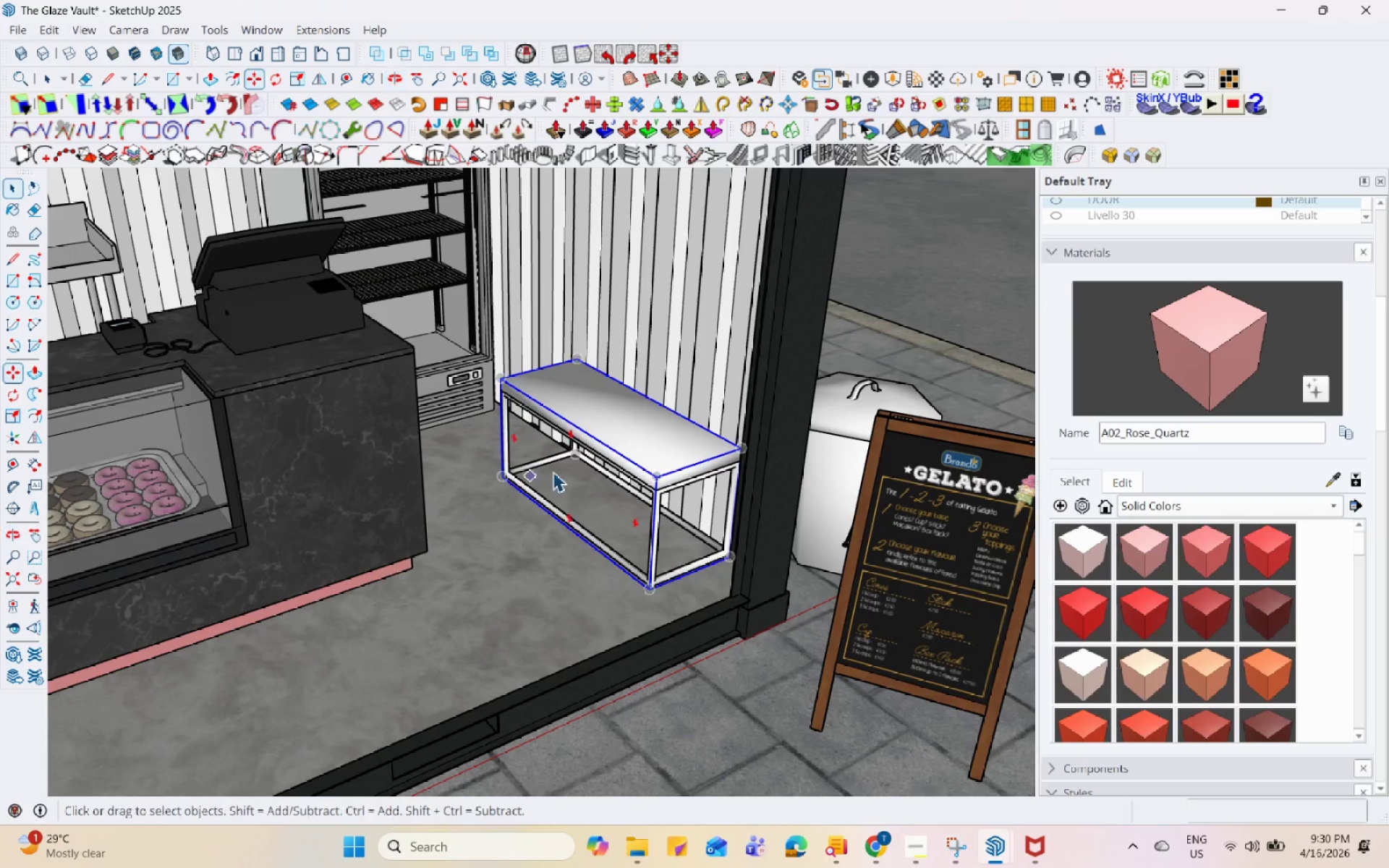 
scroll: coordinate [607, 478], scroll_direction: down, amount: 7.0
 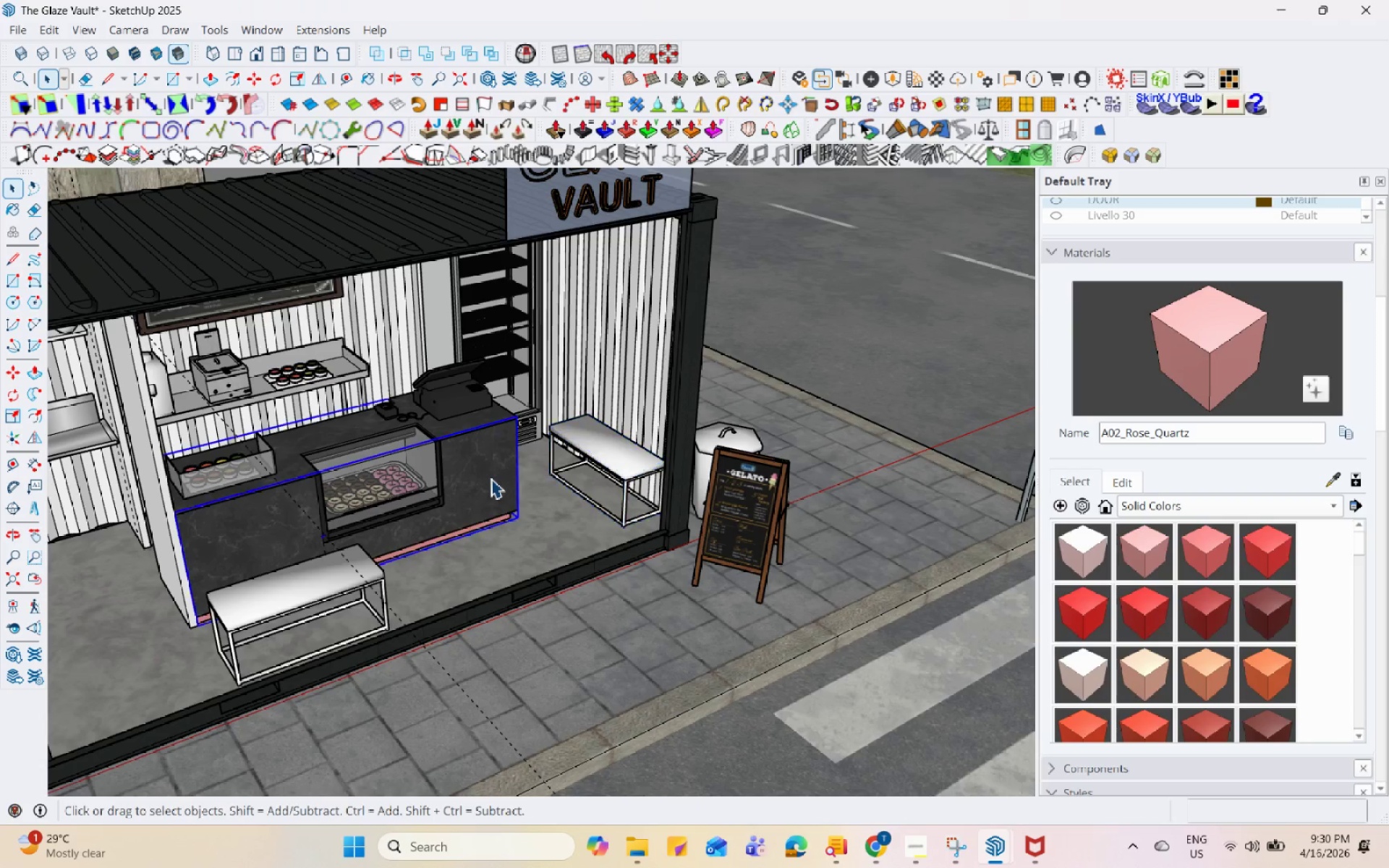 
scroll: coordinate [218, 392], scroll_direction: up, amount: 10.0
 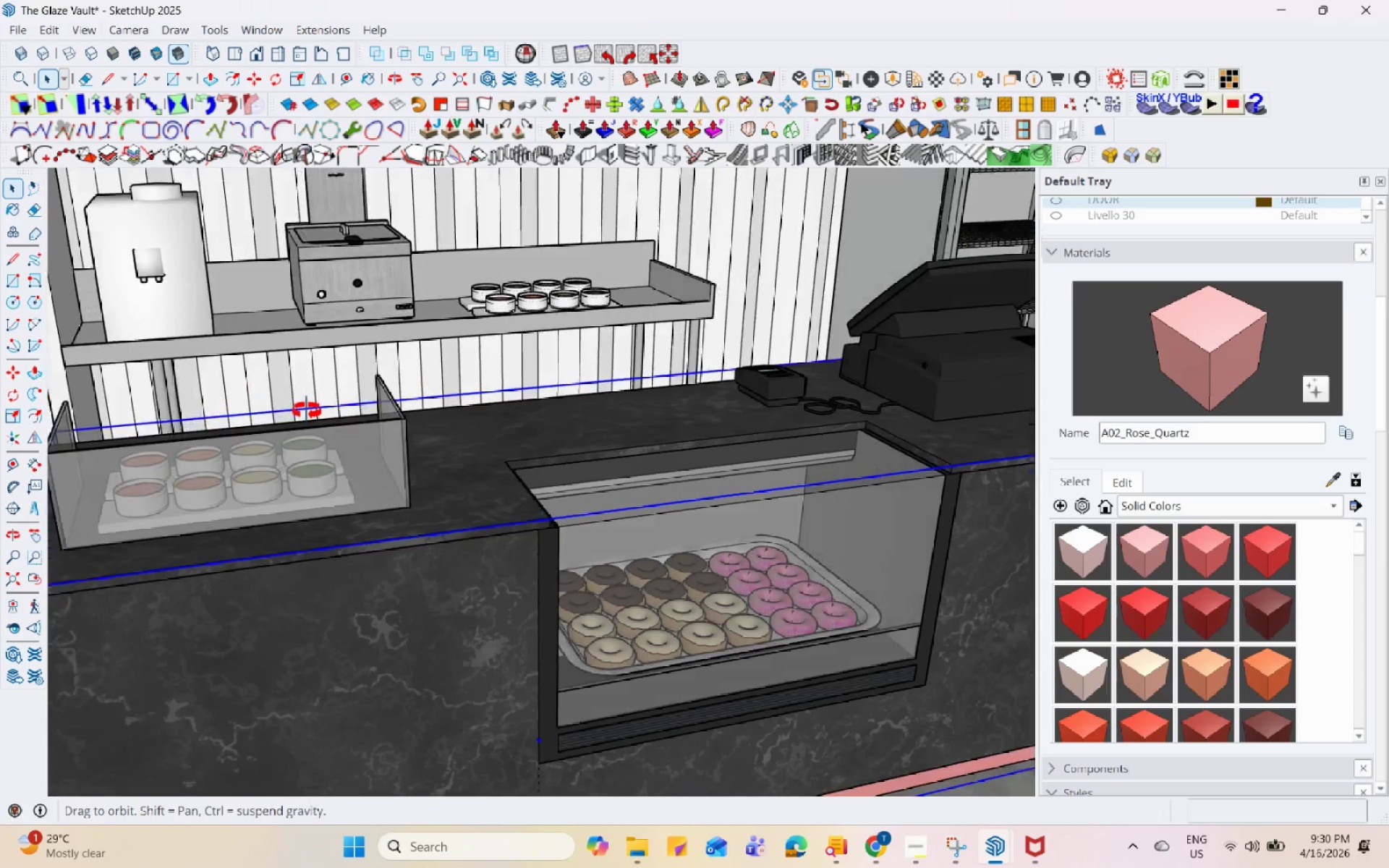 
scroll: coordinate [394, 493], scroll_direction: down, amount: 11.0
 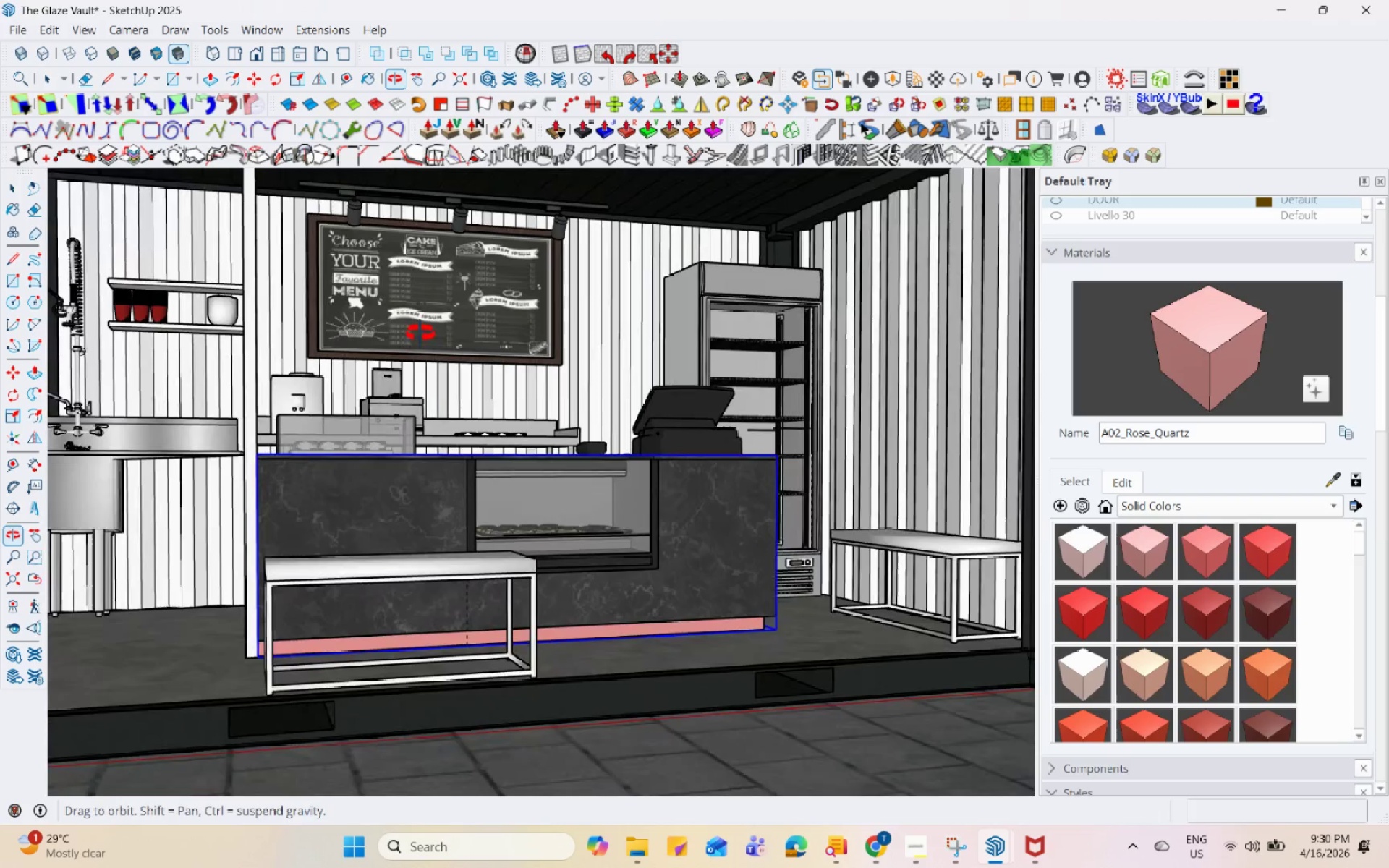 
scroll: coordinate [351, 273], scroll_direction: up, amount: 25.0
 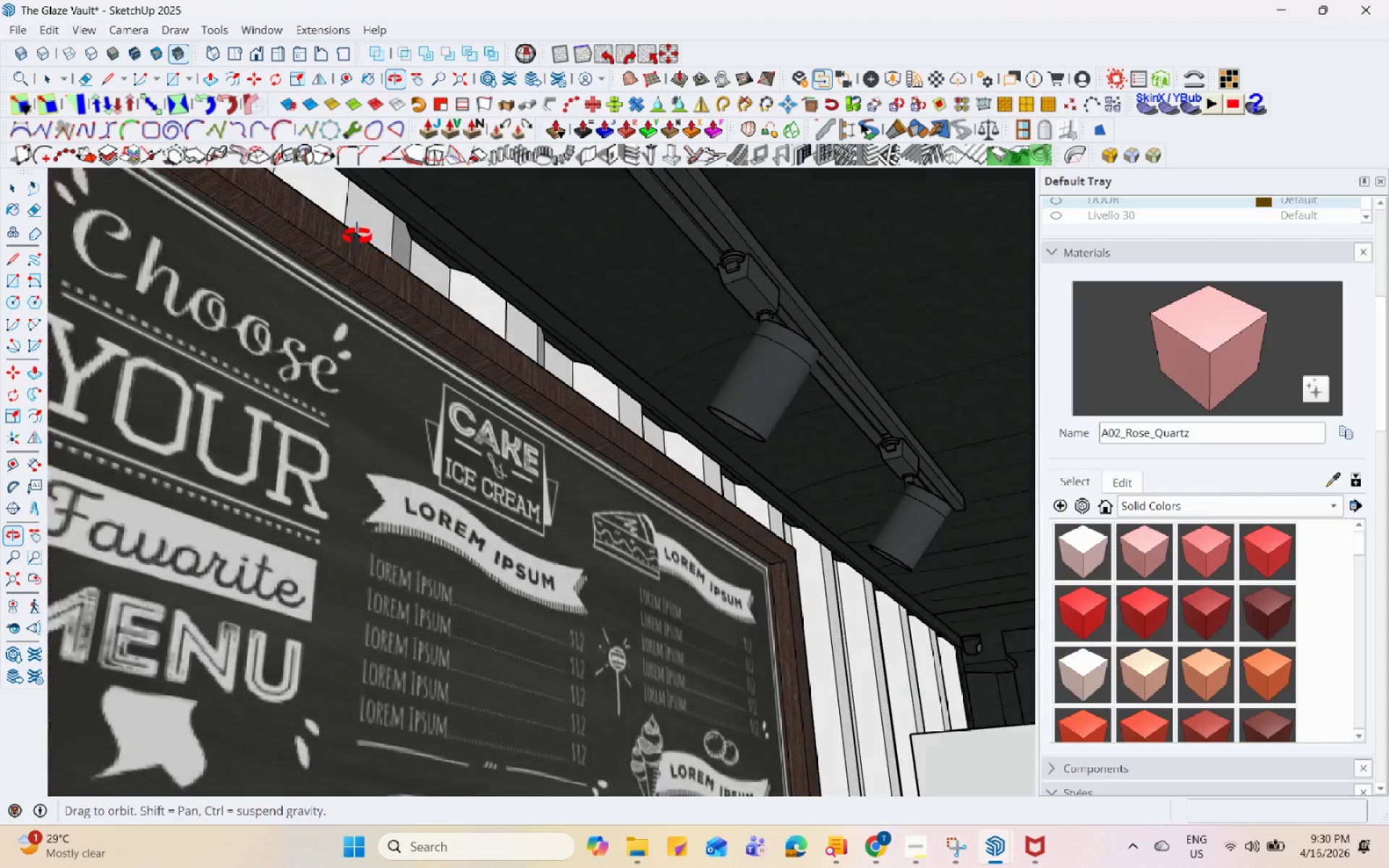 
scroll: coordinate [514, 496], scroll_direction: down, amount: 3.0
 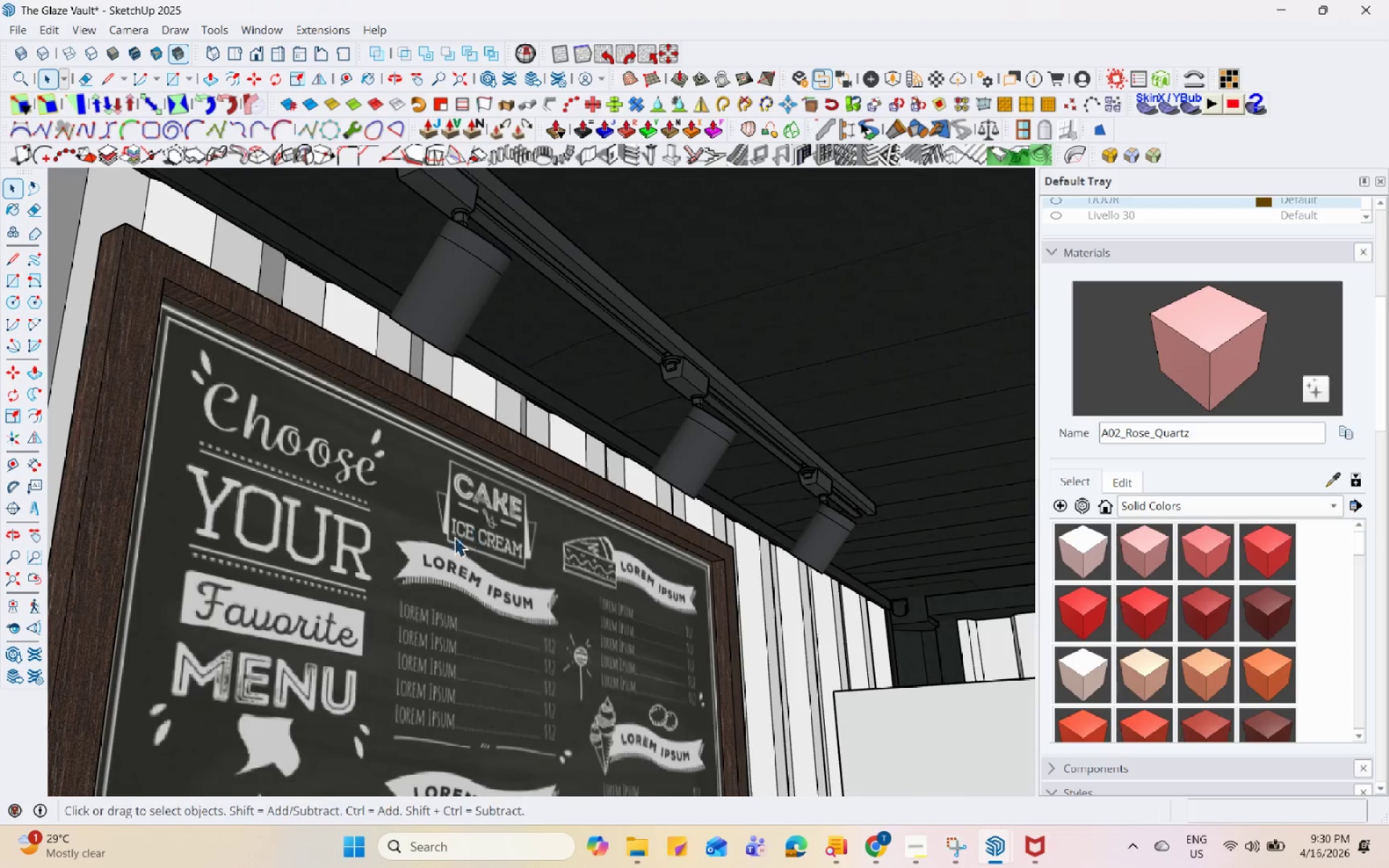 
scroll: coordinate [453, 415], scroll_direction: up, amount: 2.0
 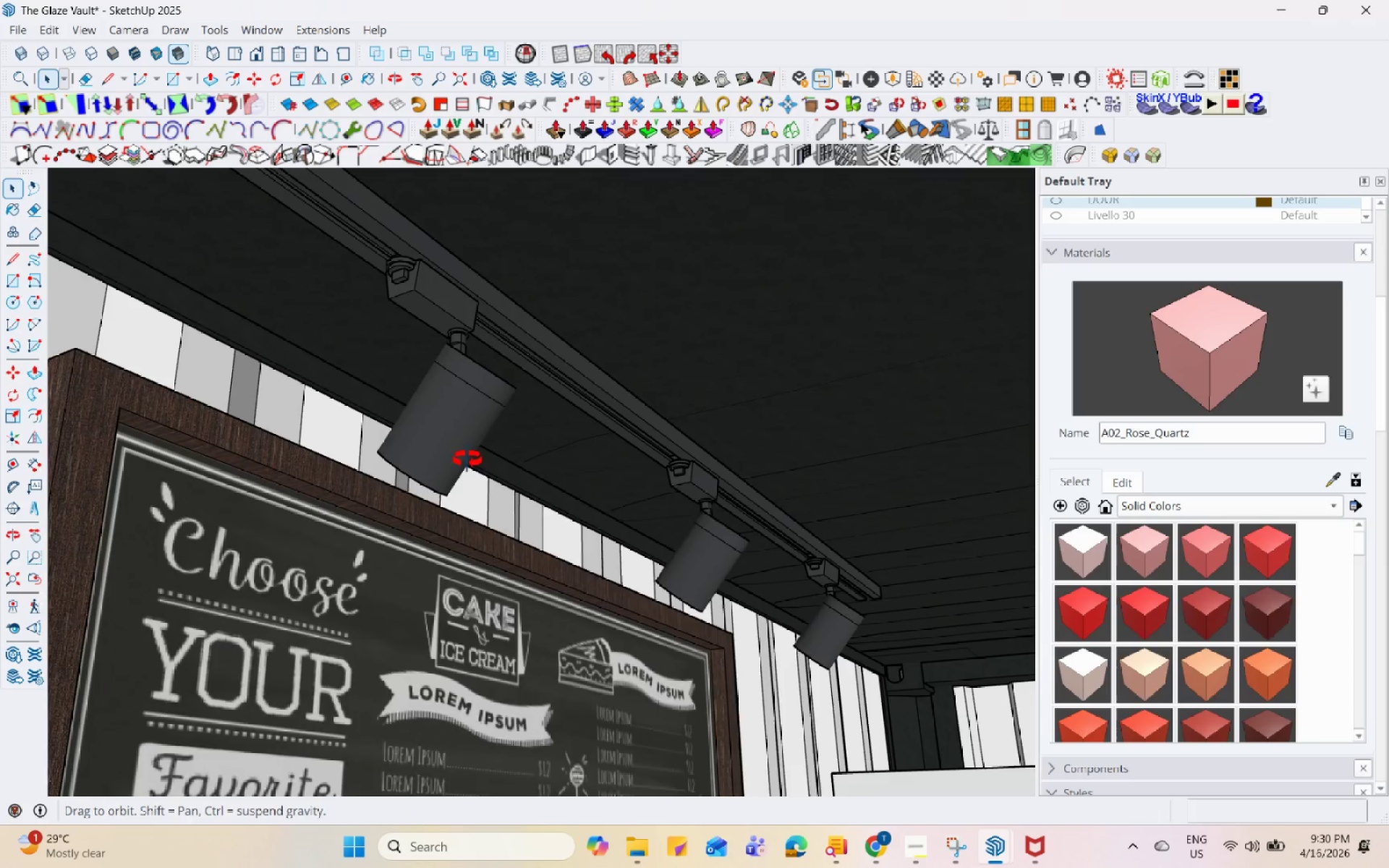 
key(L)
 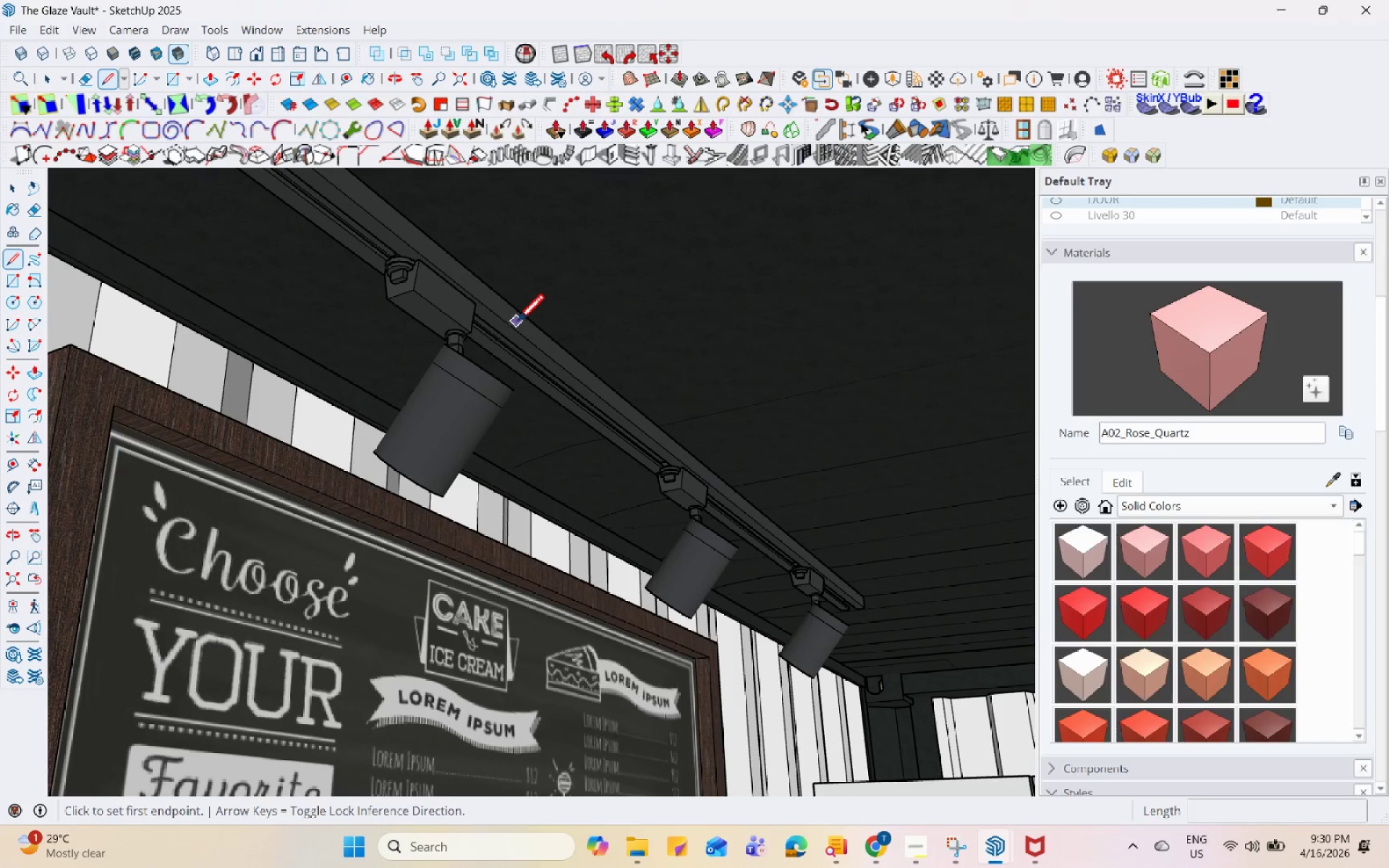 
left_click([517, 323])
 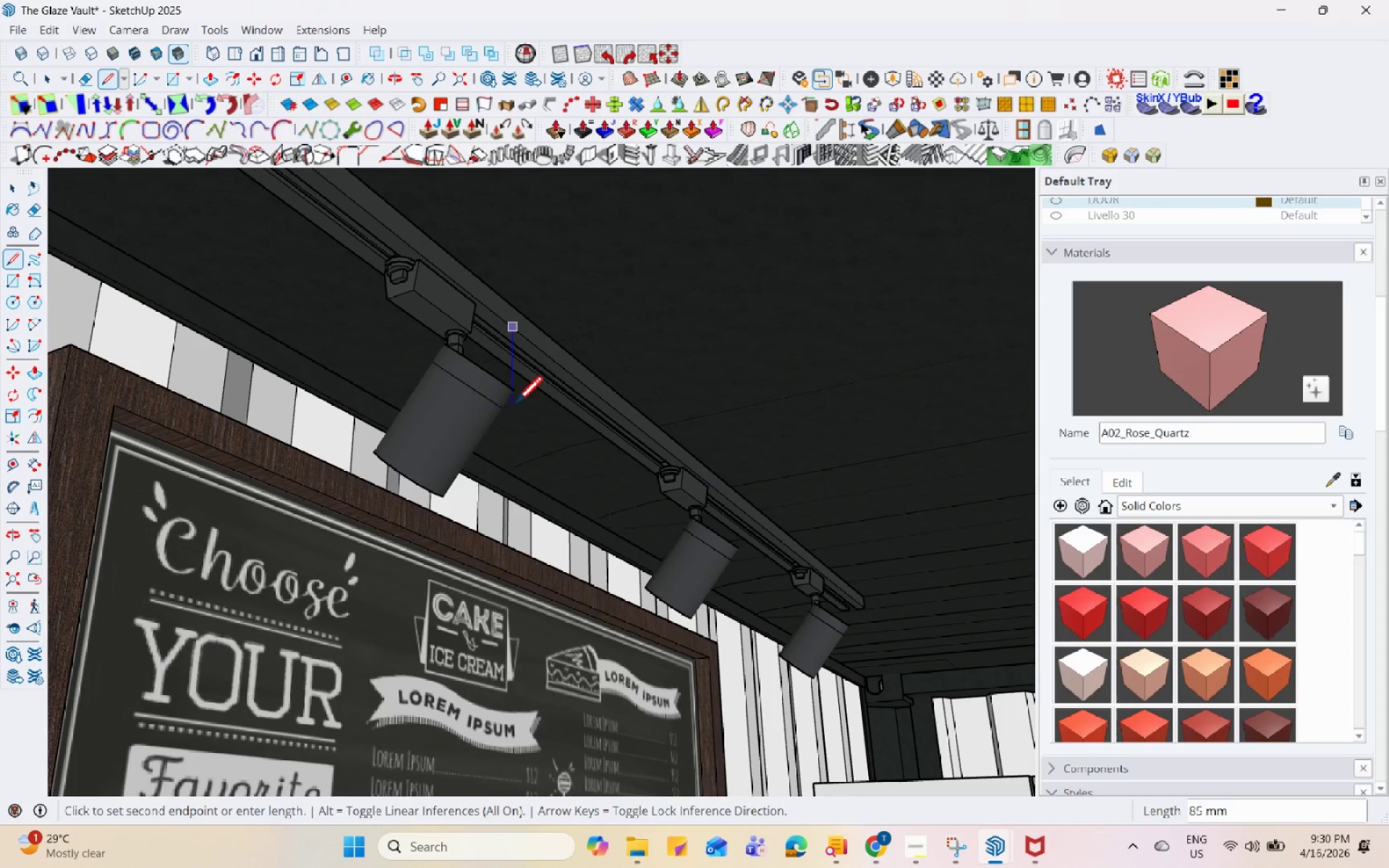 
left_click([513, 407])
 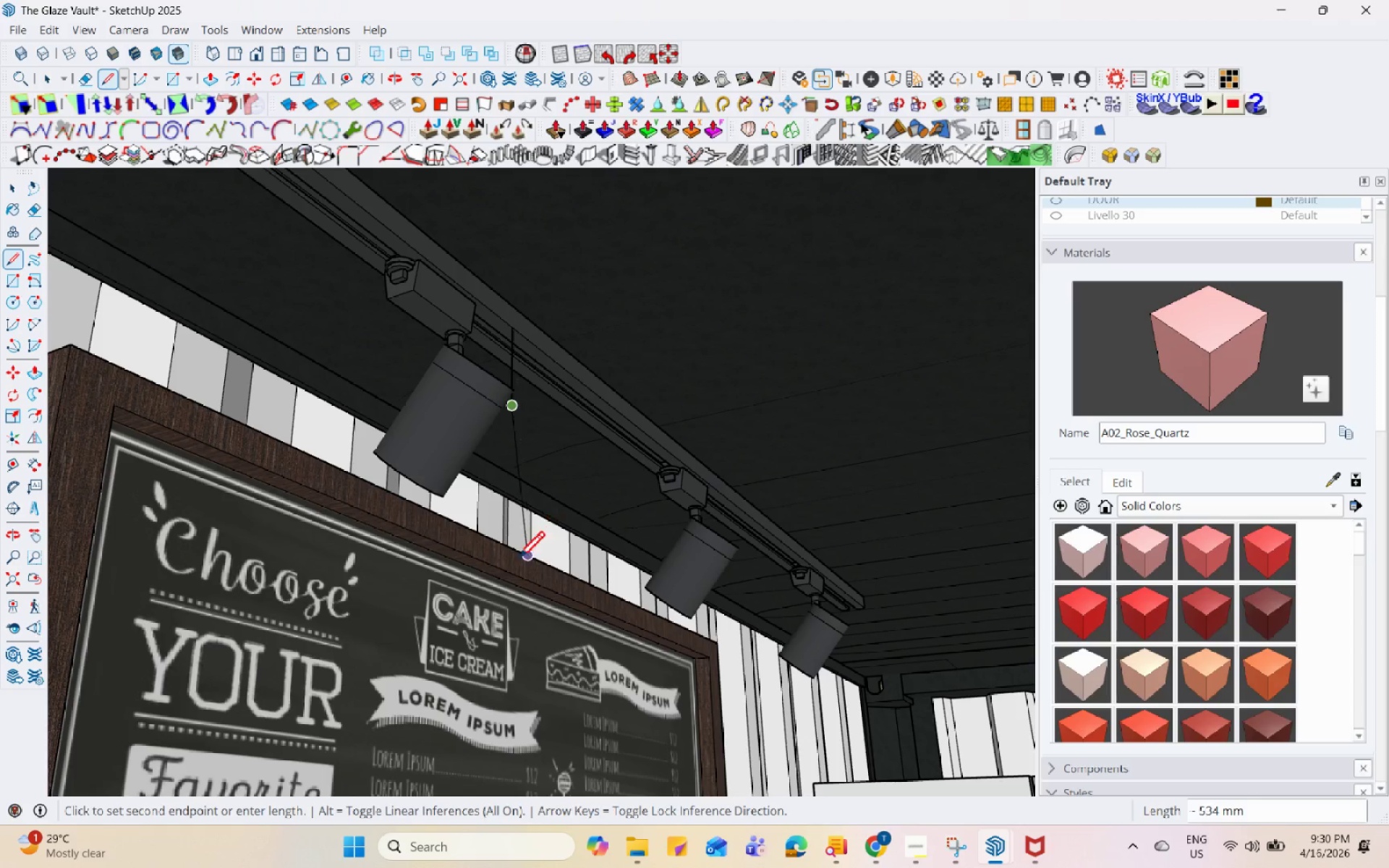 
left_click([514, 597])
 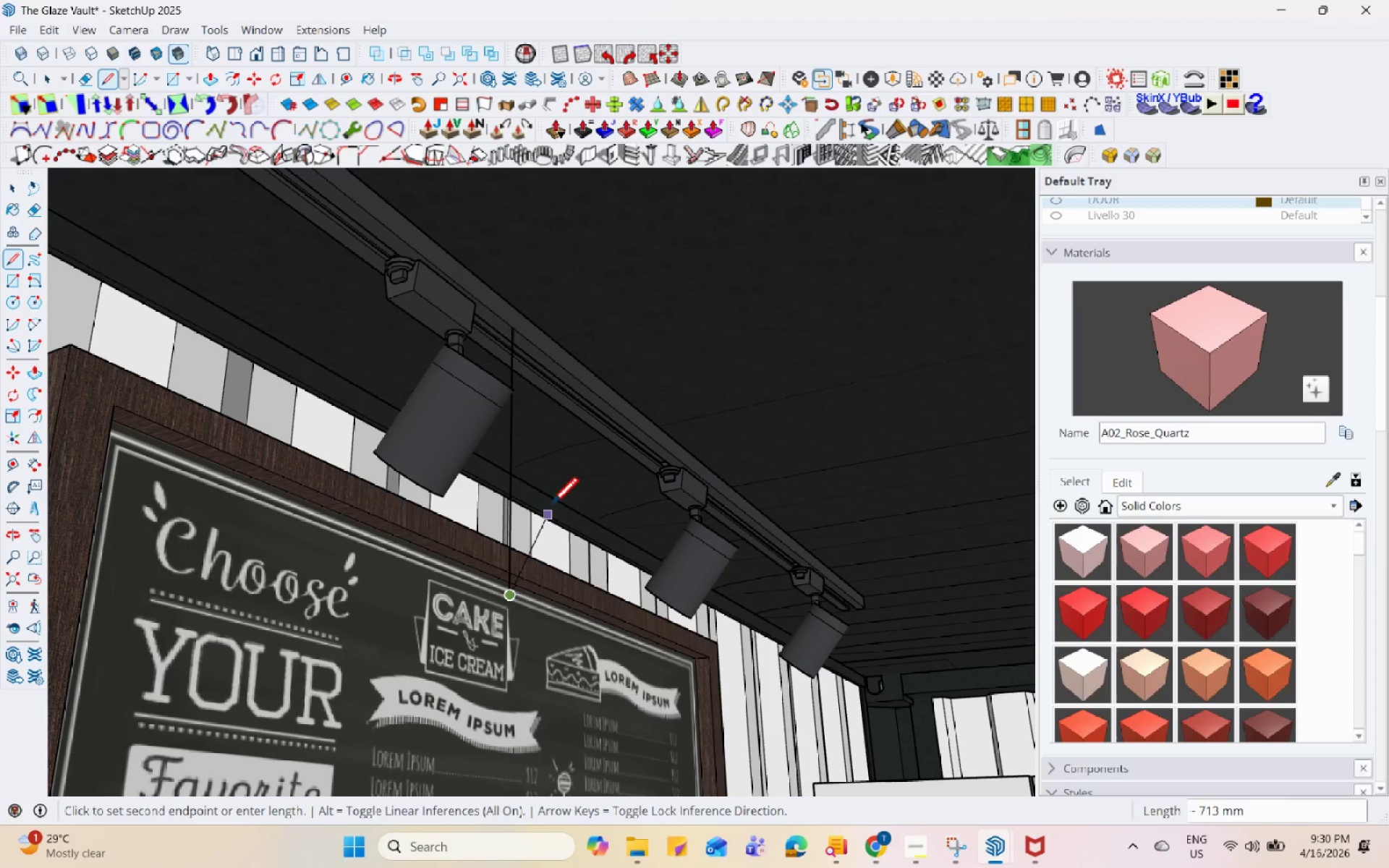 
key(Space)
 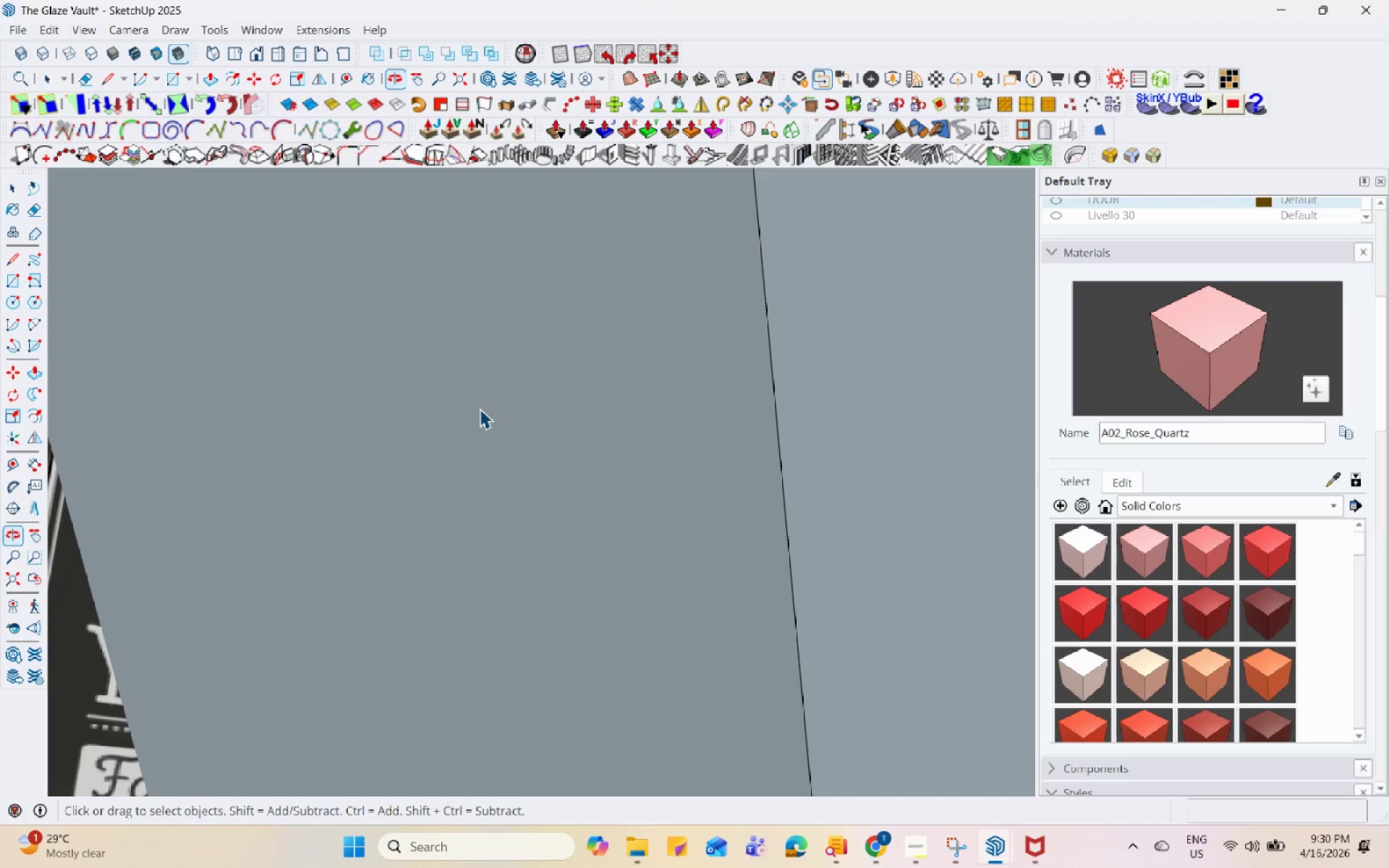 
scroll: coordinate [484, 294], scroll_direction: up, amount: 3.0
 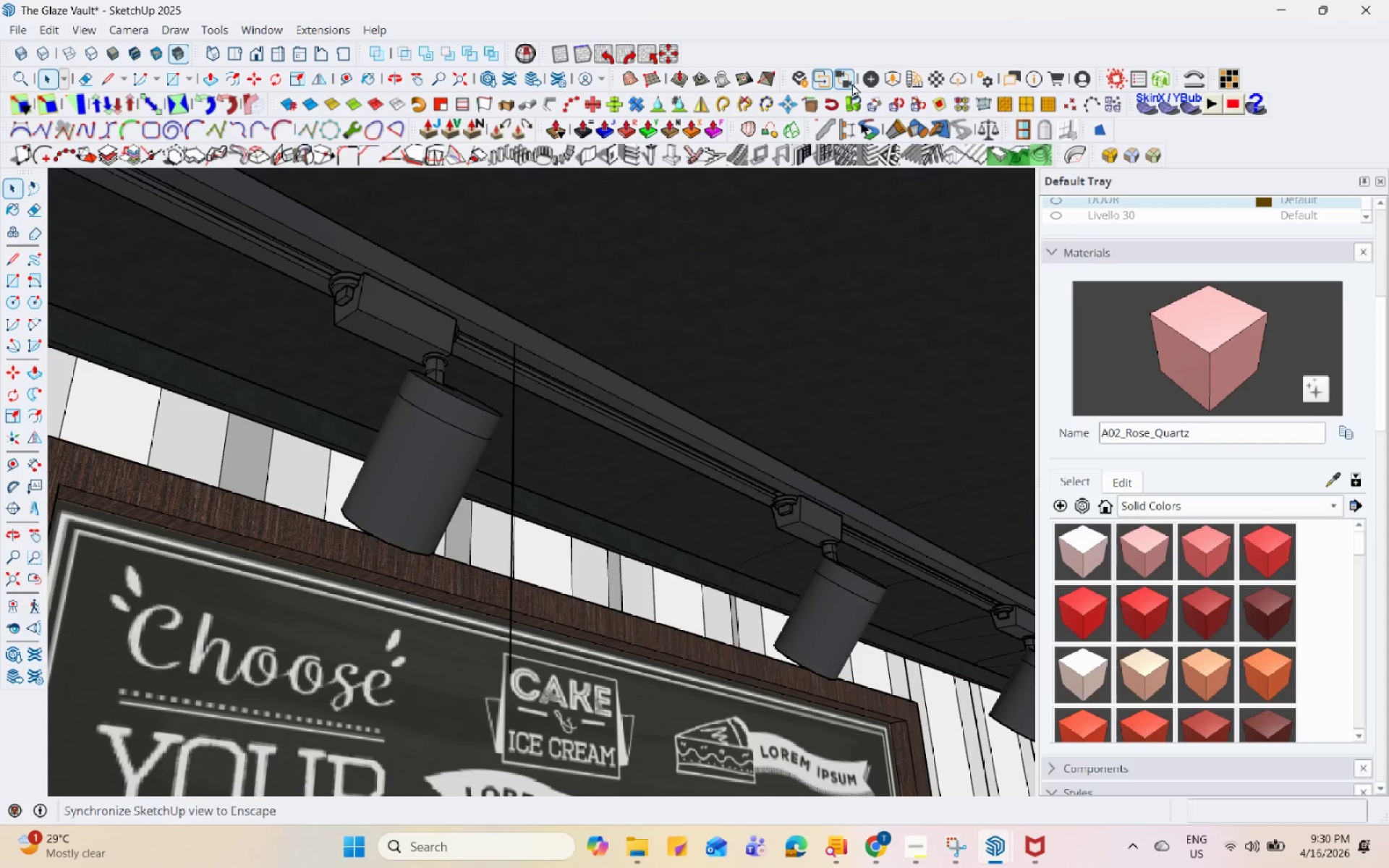 
left_click([876, 82])
 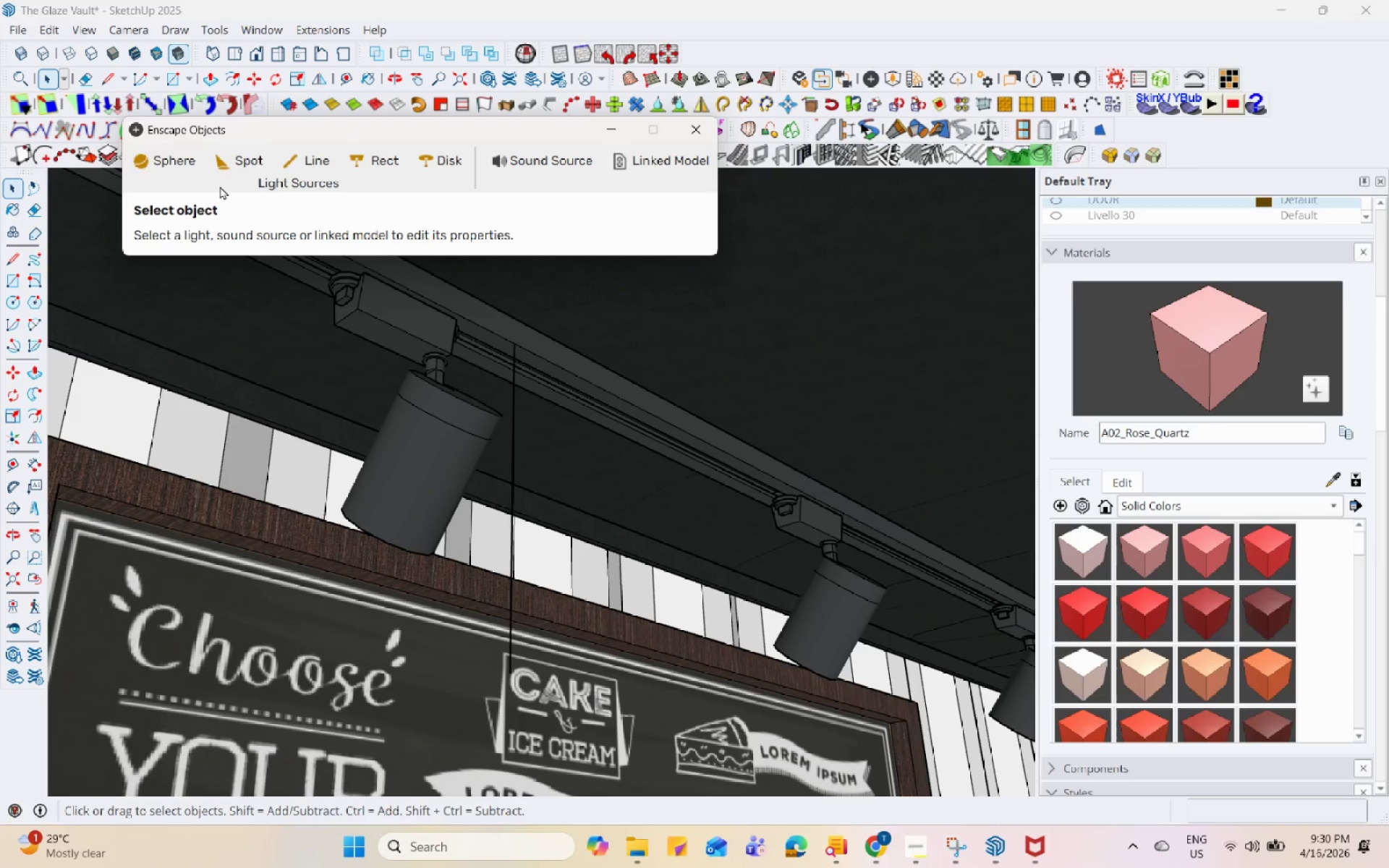 
left_click([236, 153])
 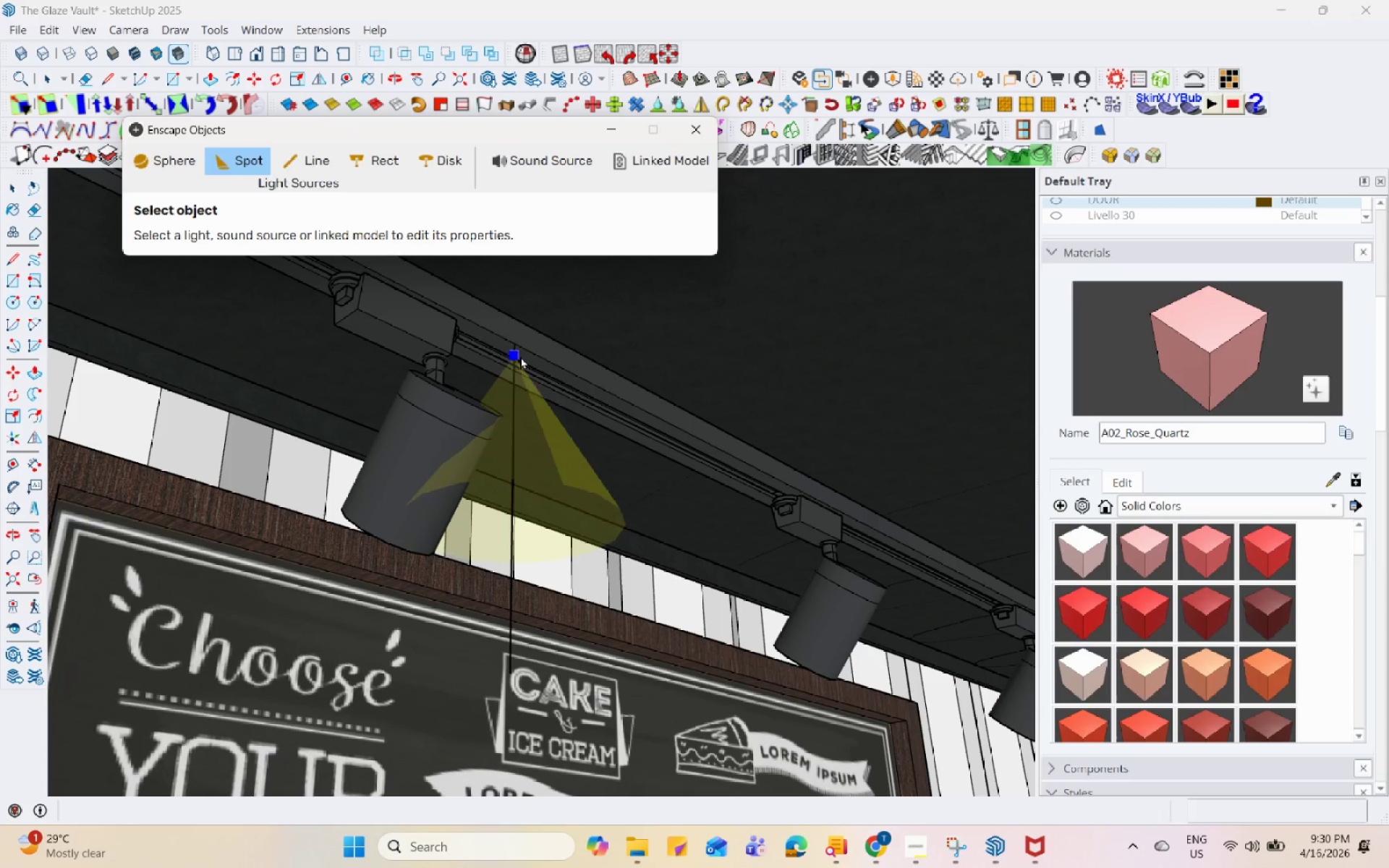 
left_click([521, 345])
 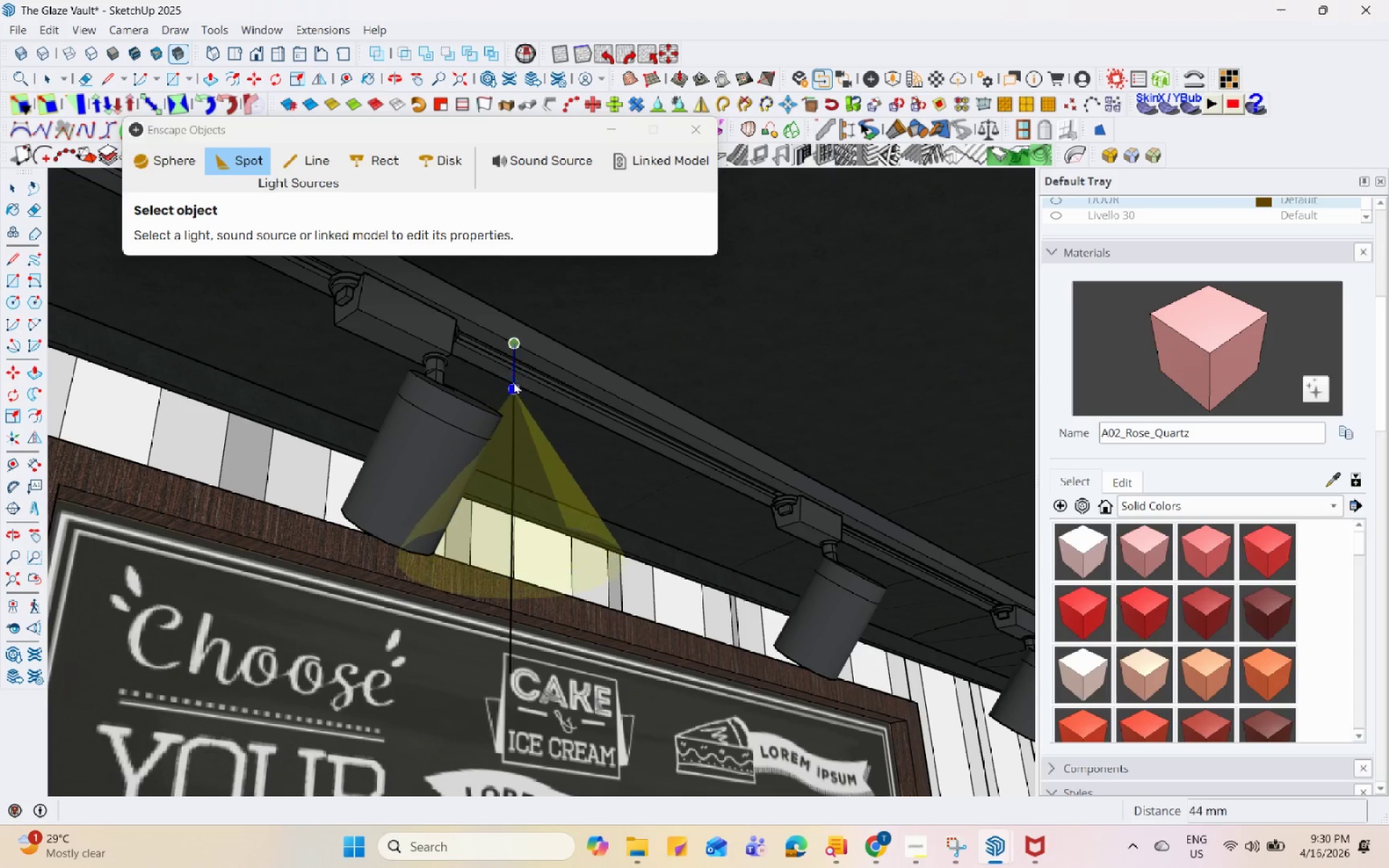 
left_click([514, 381])
 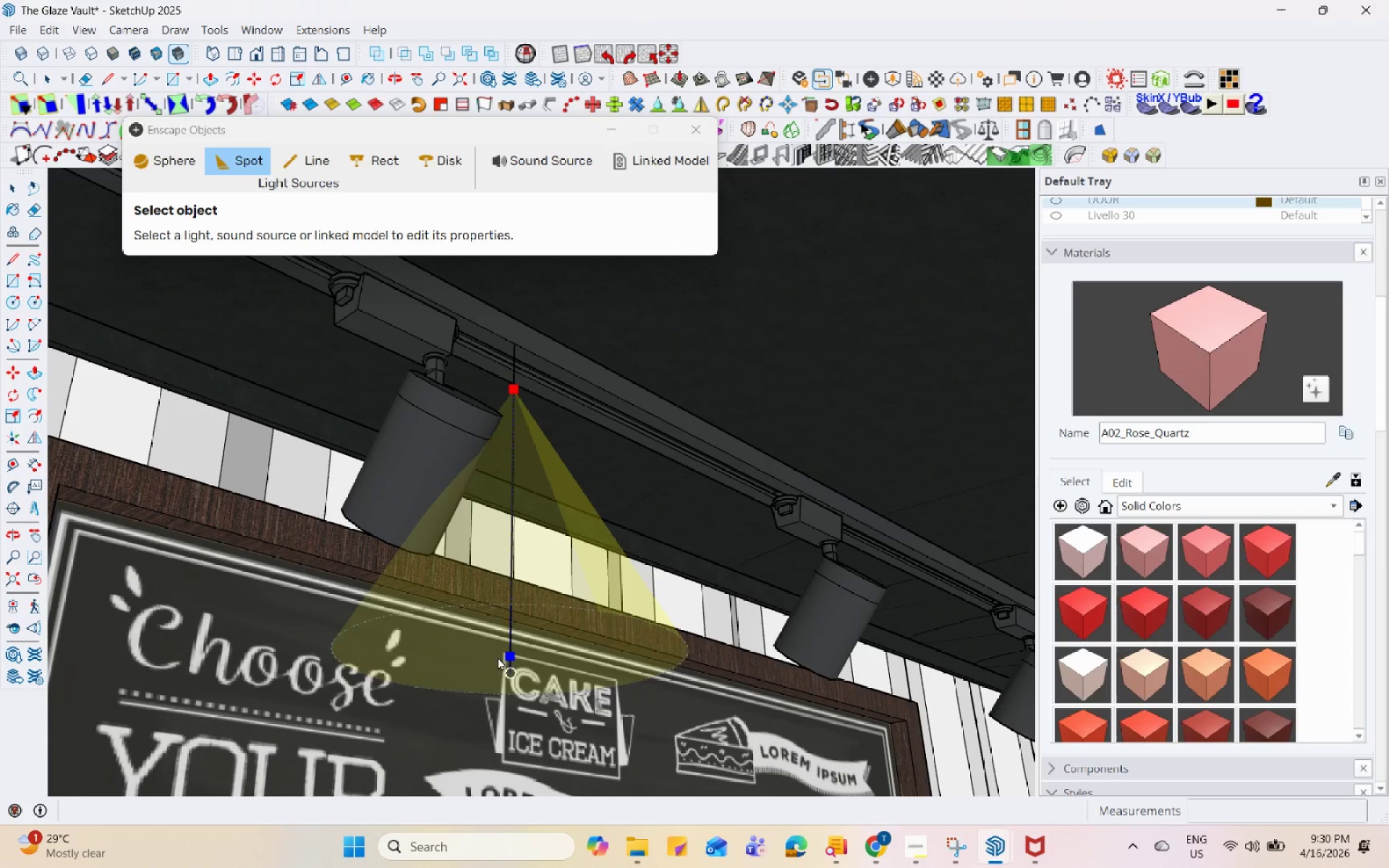 
left_click([505, 676])
 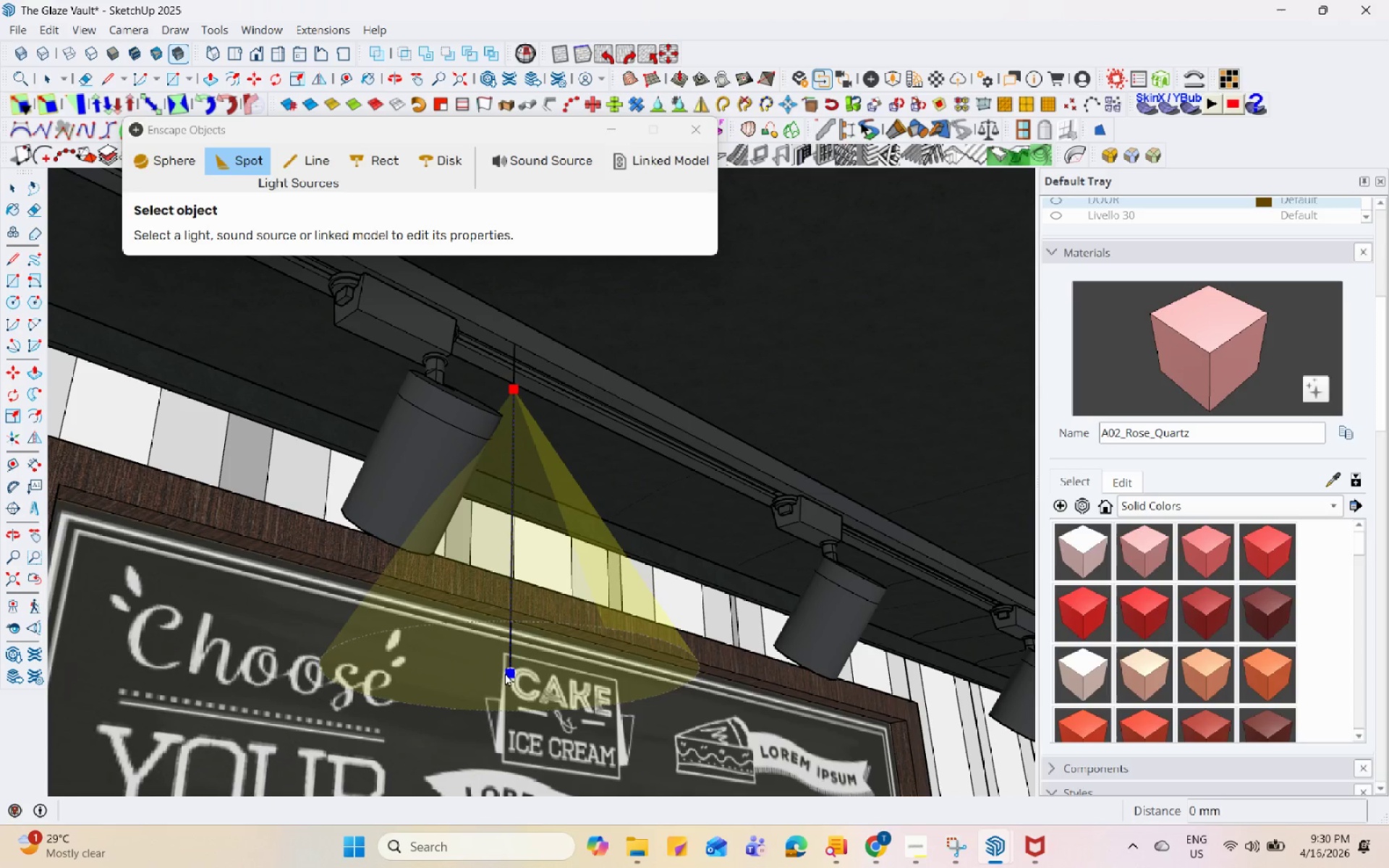 
left_click([505, 673])
 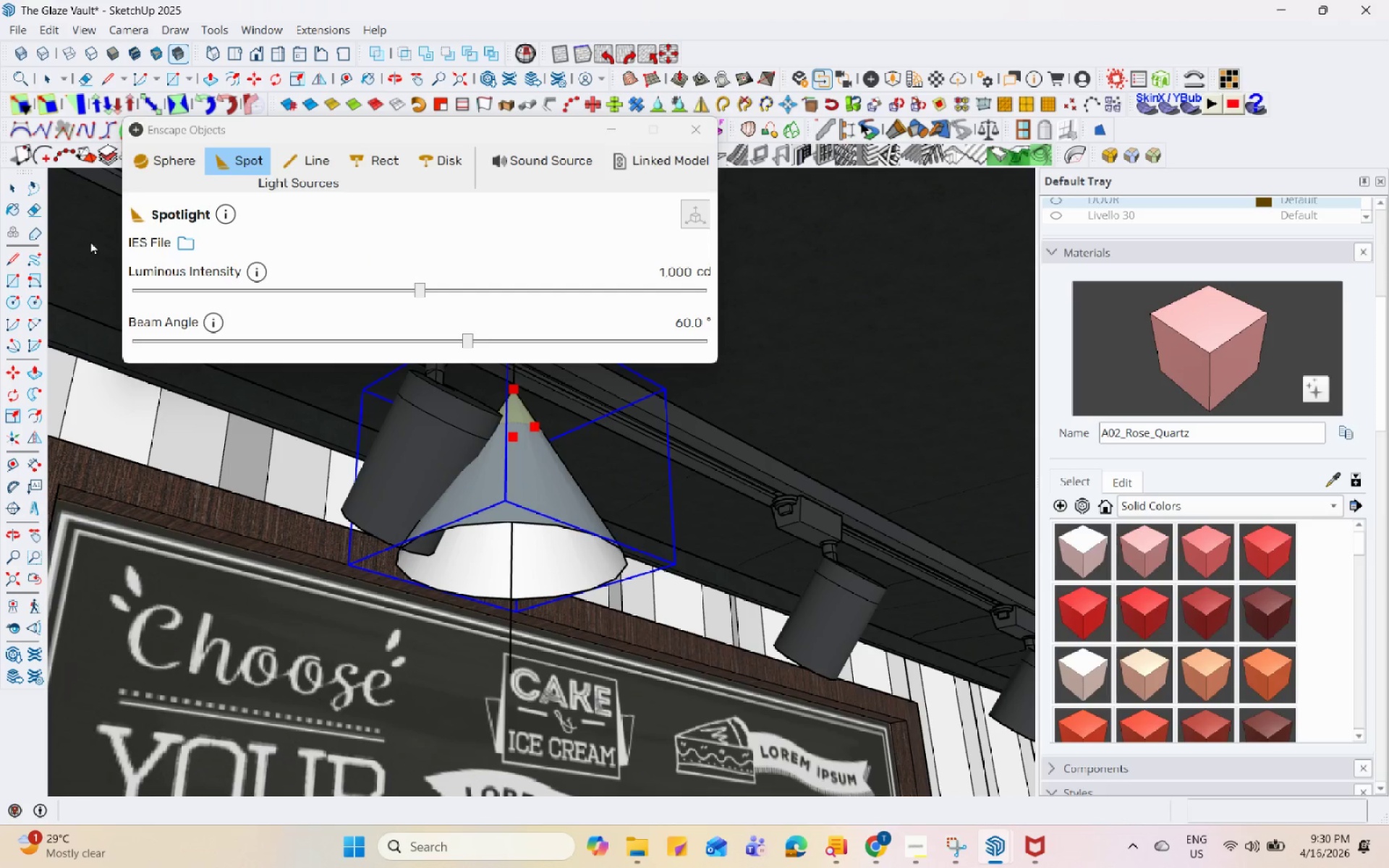 
left_click([184, 243])
 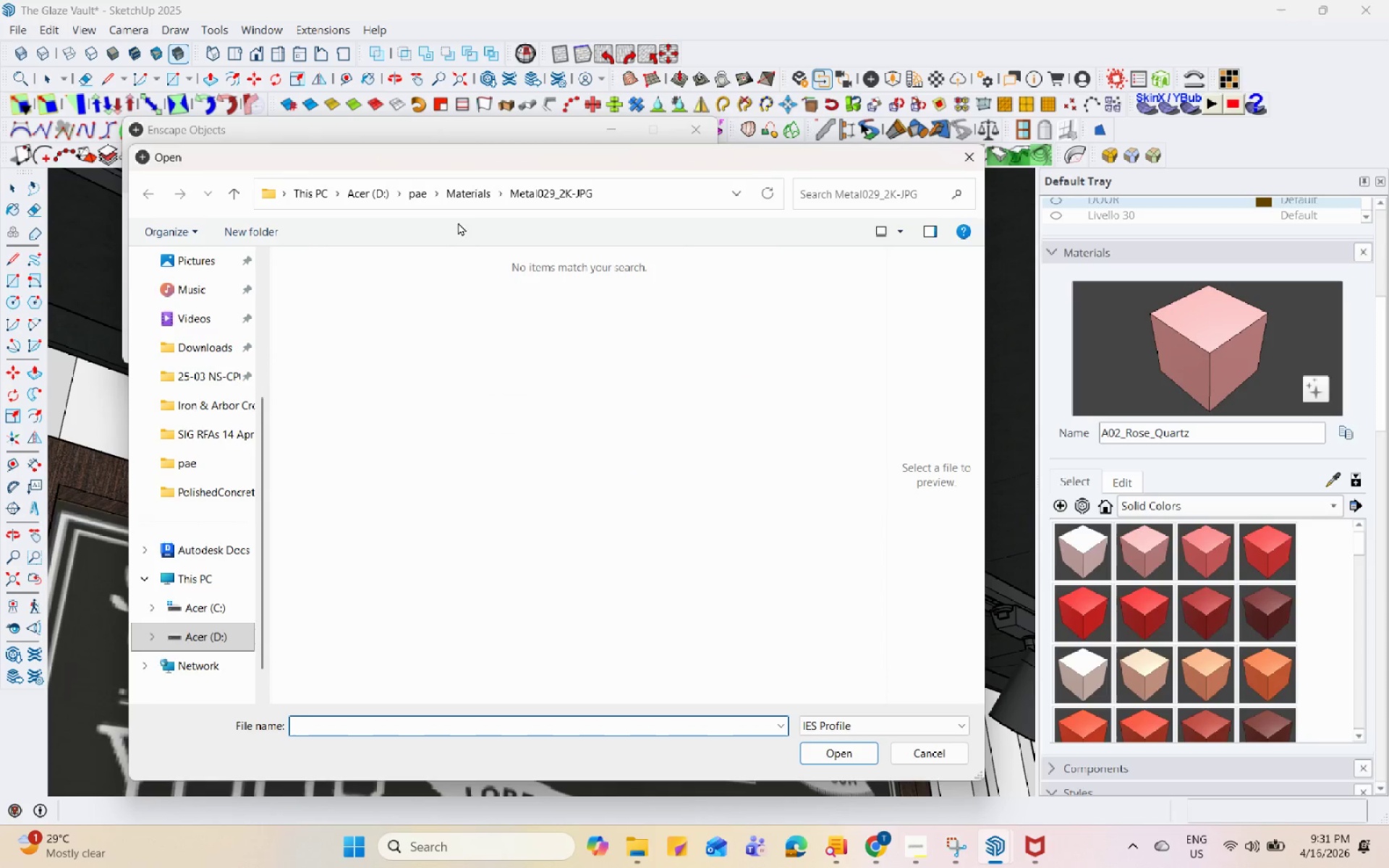 
left_click([426, 196])
 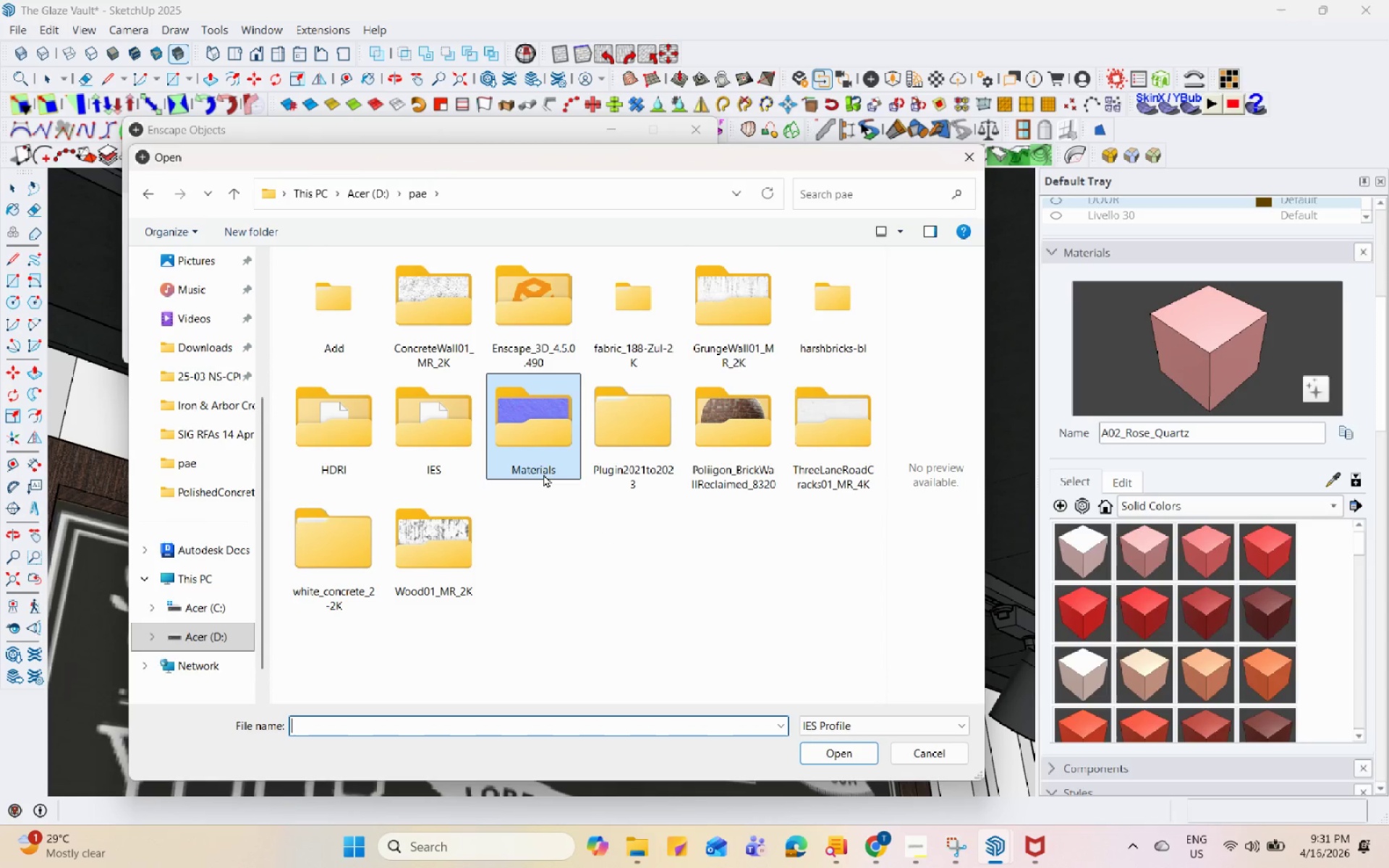 
scroll: coordinate [543, 474], scroll_direction: down, amount: 1.0
 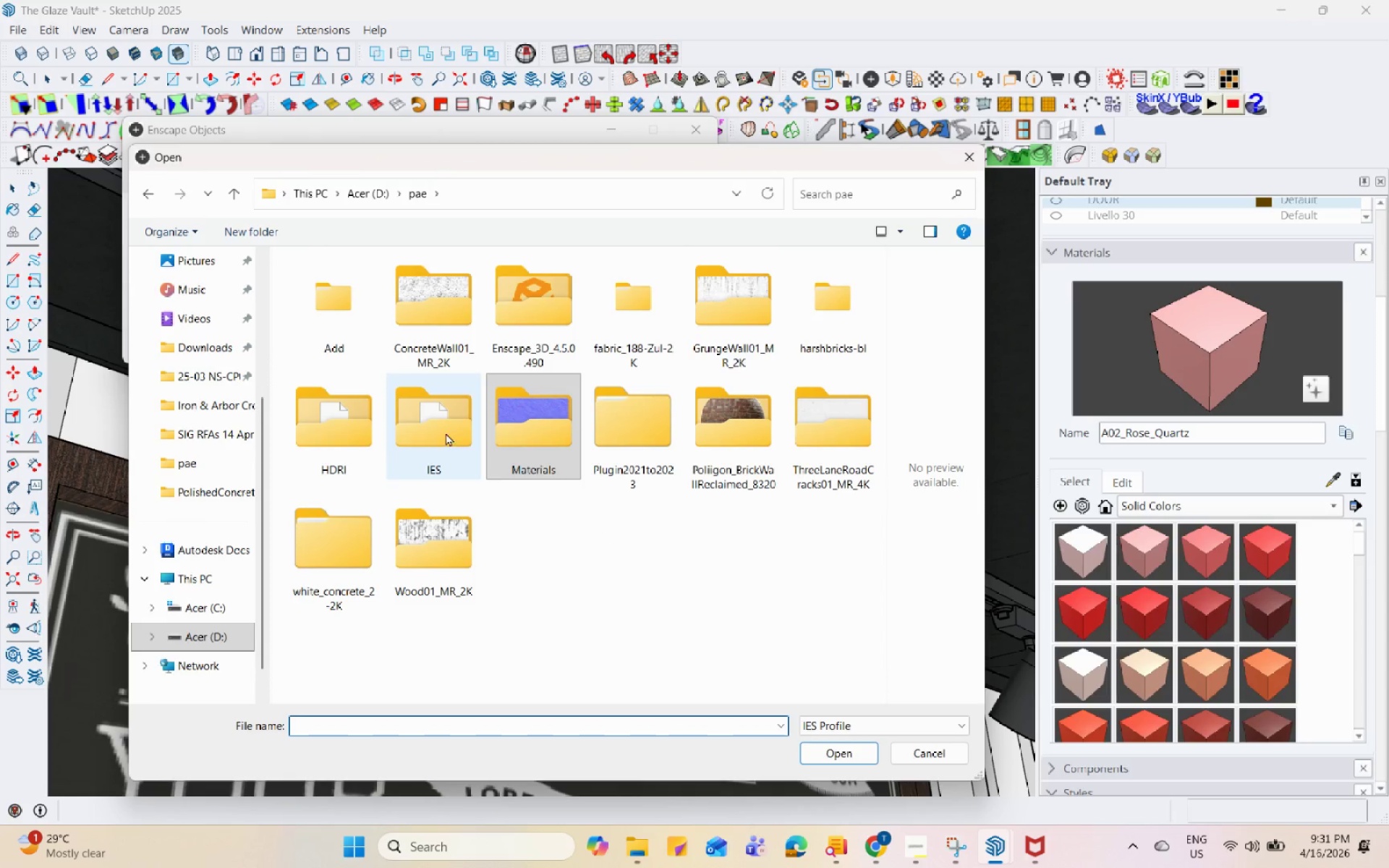 
double_click([443, 432])
 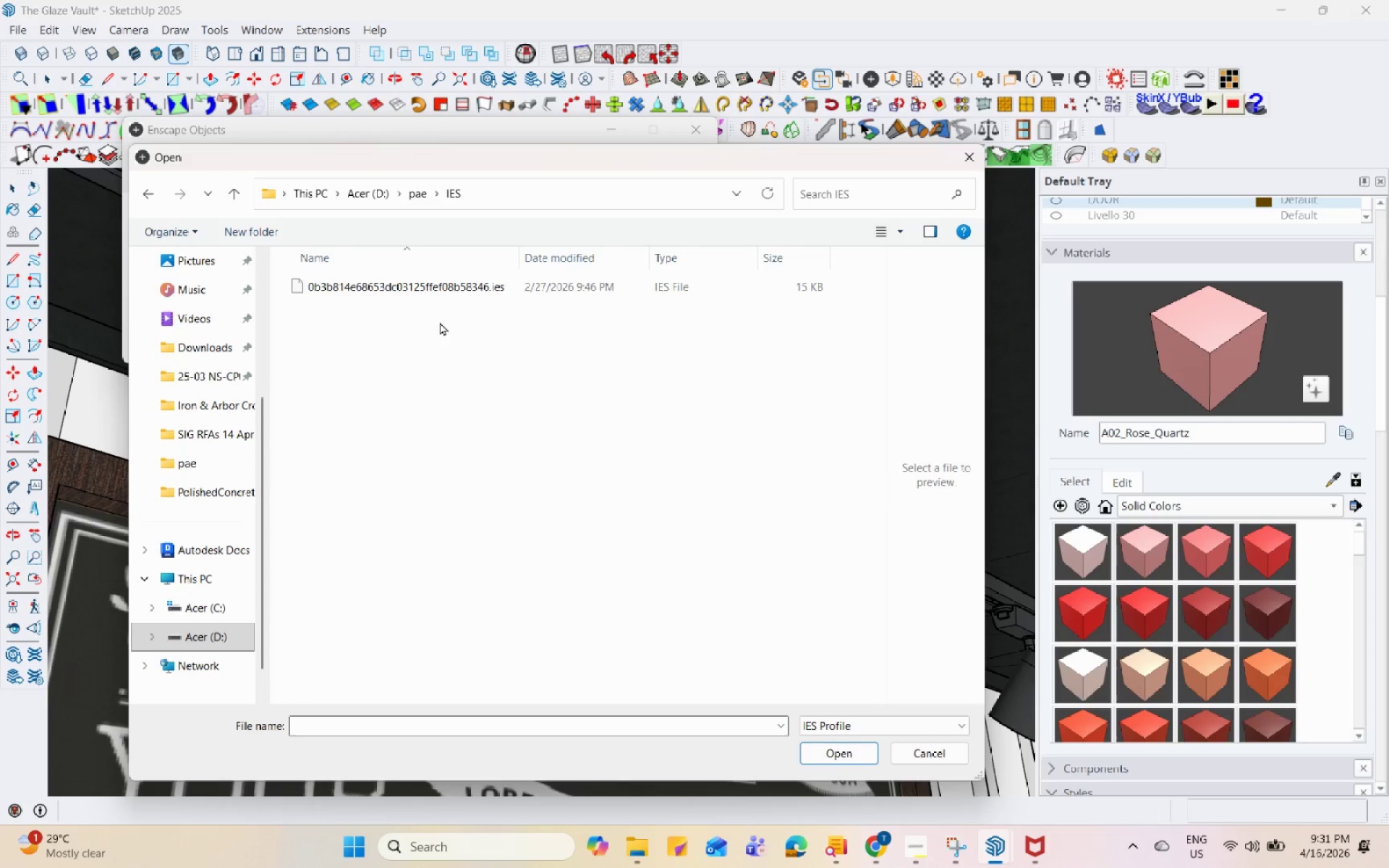 
left_click([462, 292])
 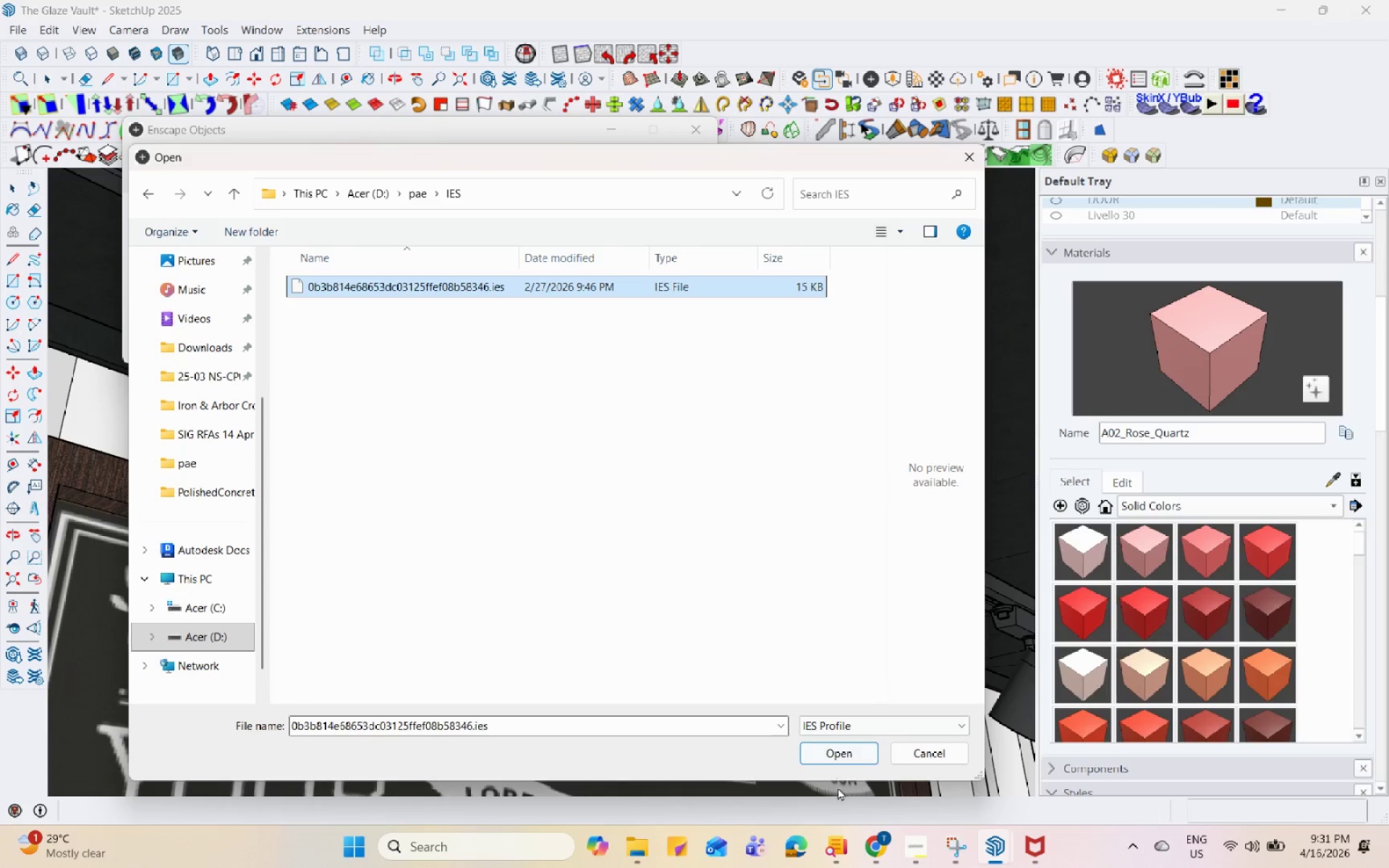 
left_click([838, 757])
 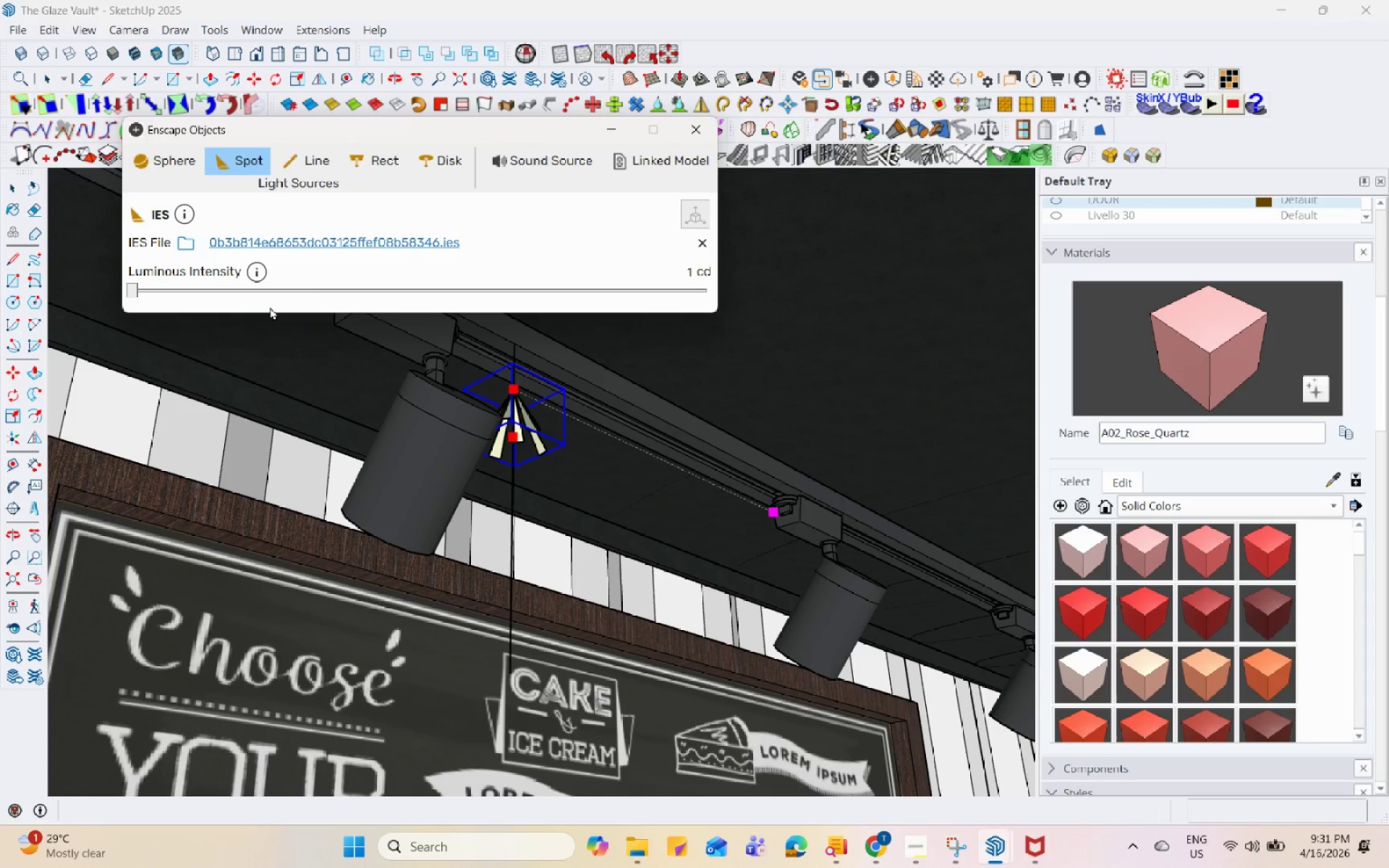 
left_click_drag(start_coordinate=[131, 288], to_coordinate=[200, 291])
 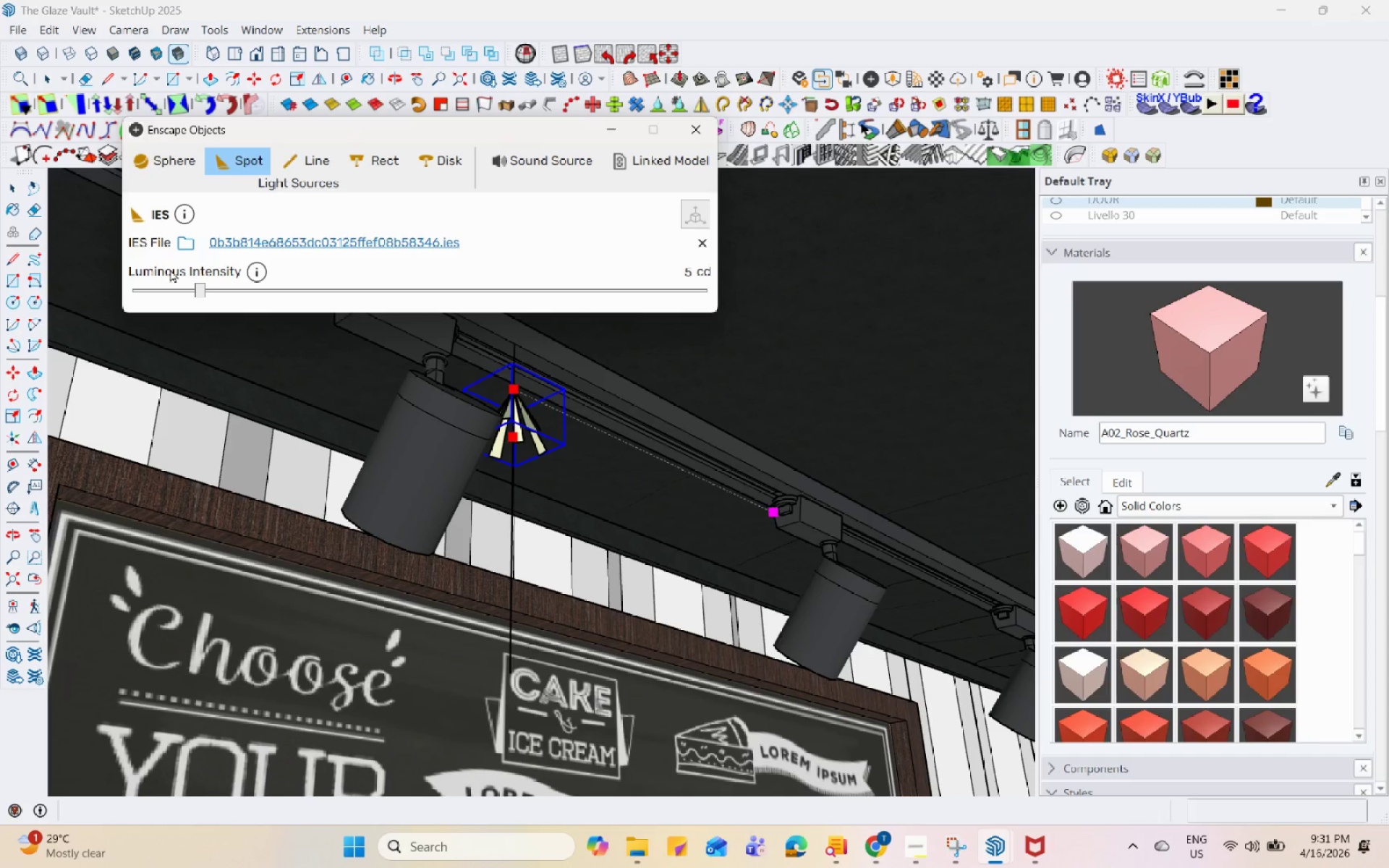 
left_click_drag(start_coordinate=[200, 292], to_coordinate=[274, 292])
 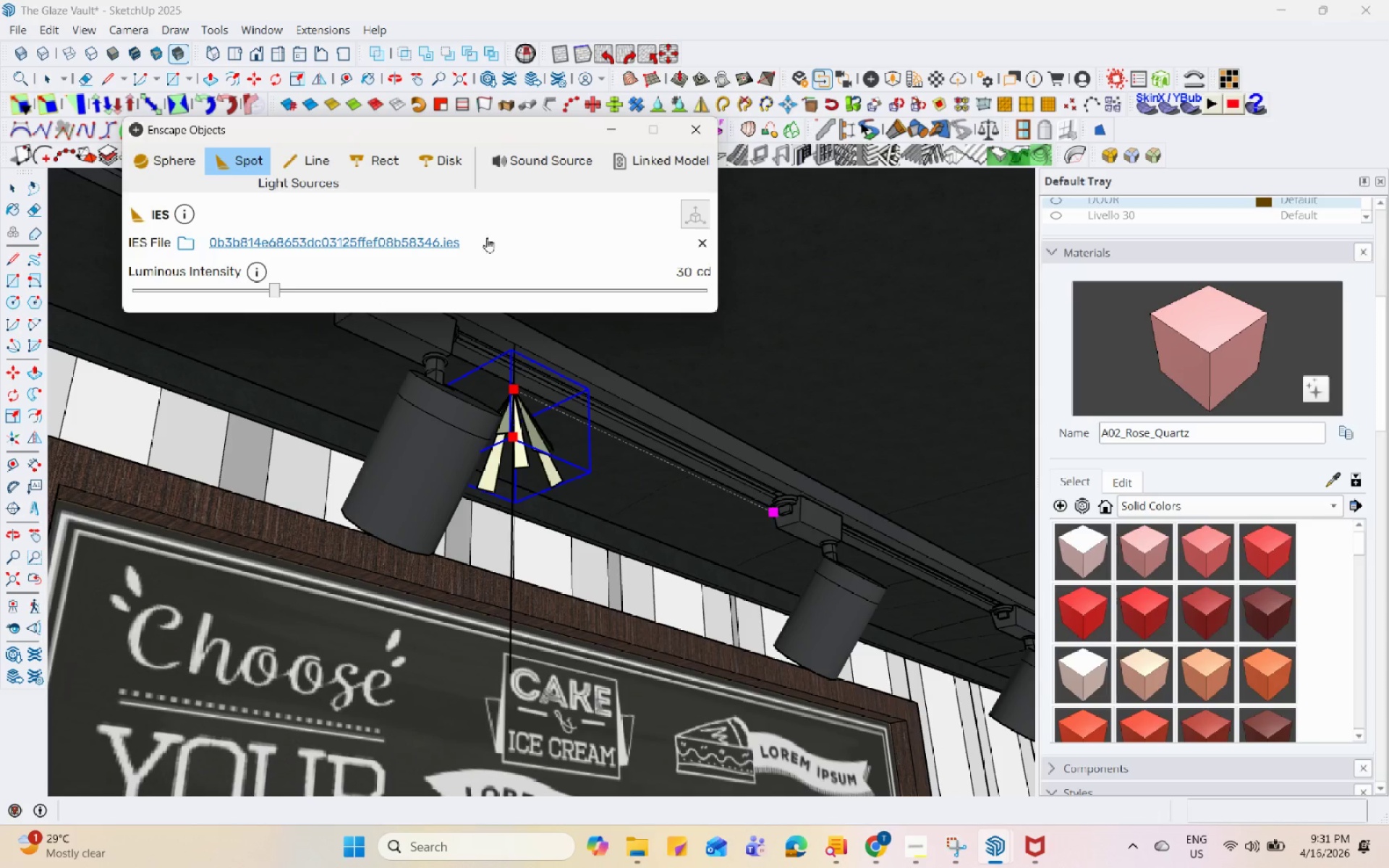 
left_click([512, 252])
 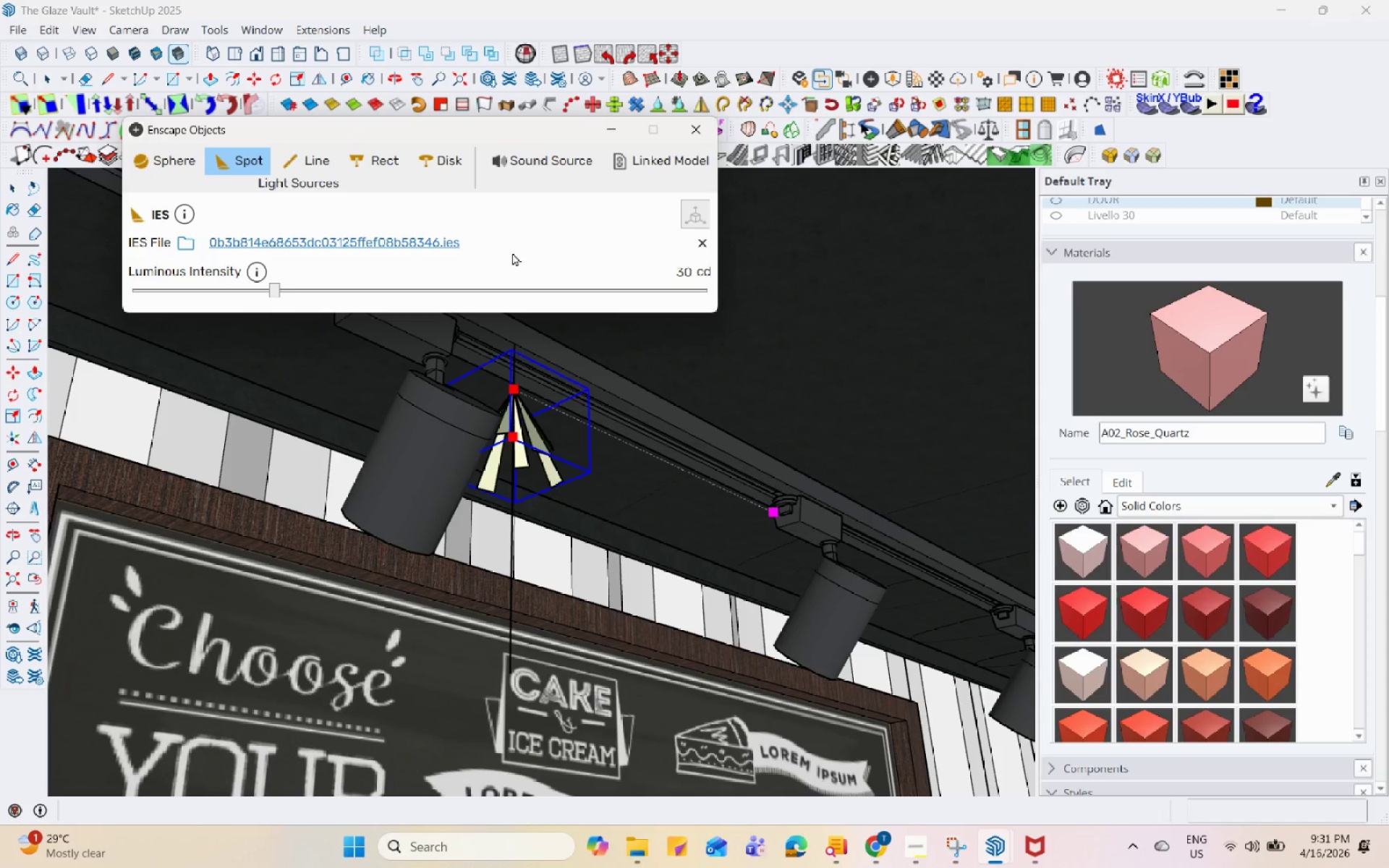 
key(Escape)
 